 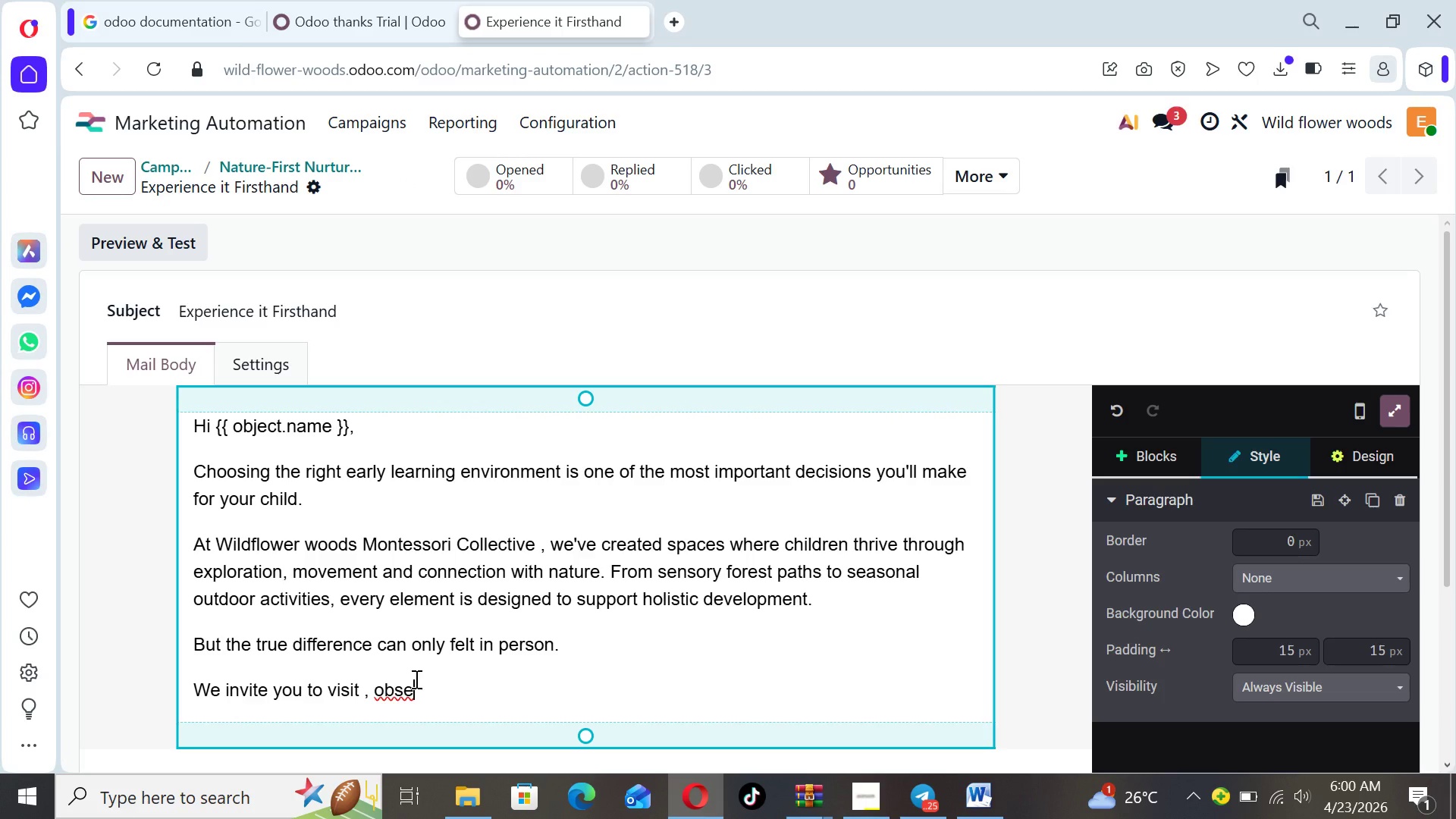 
type(rve and exe)
key(Backspace)
type(perience)
 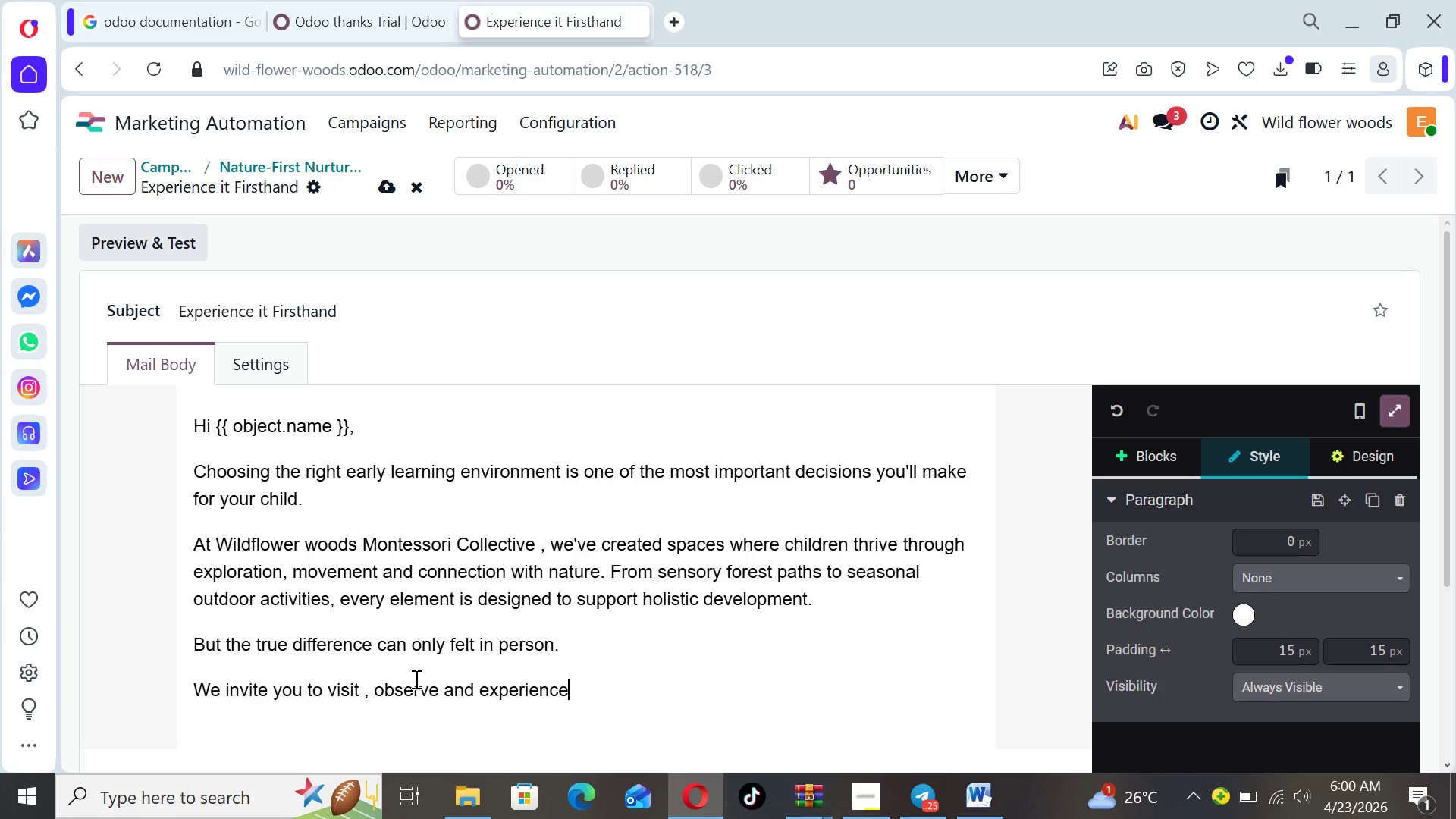 
type( how children engage, learn, )
 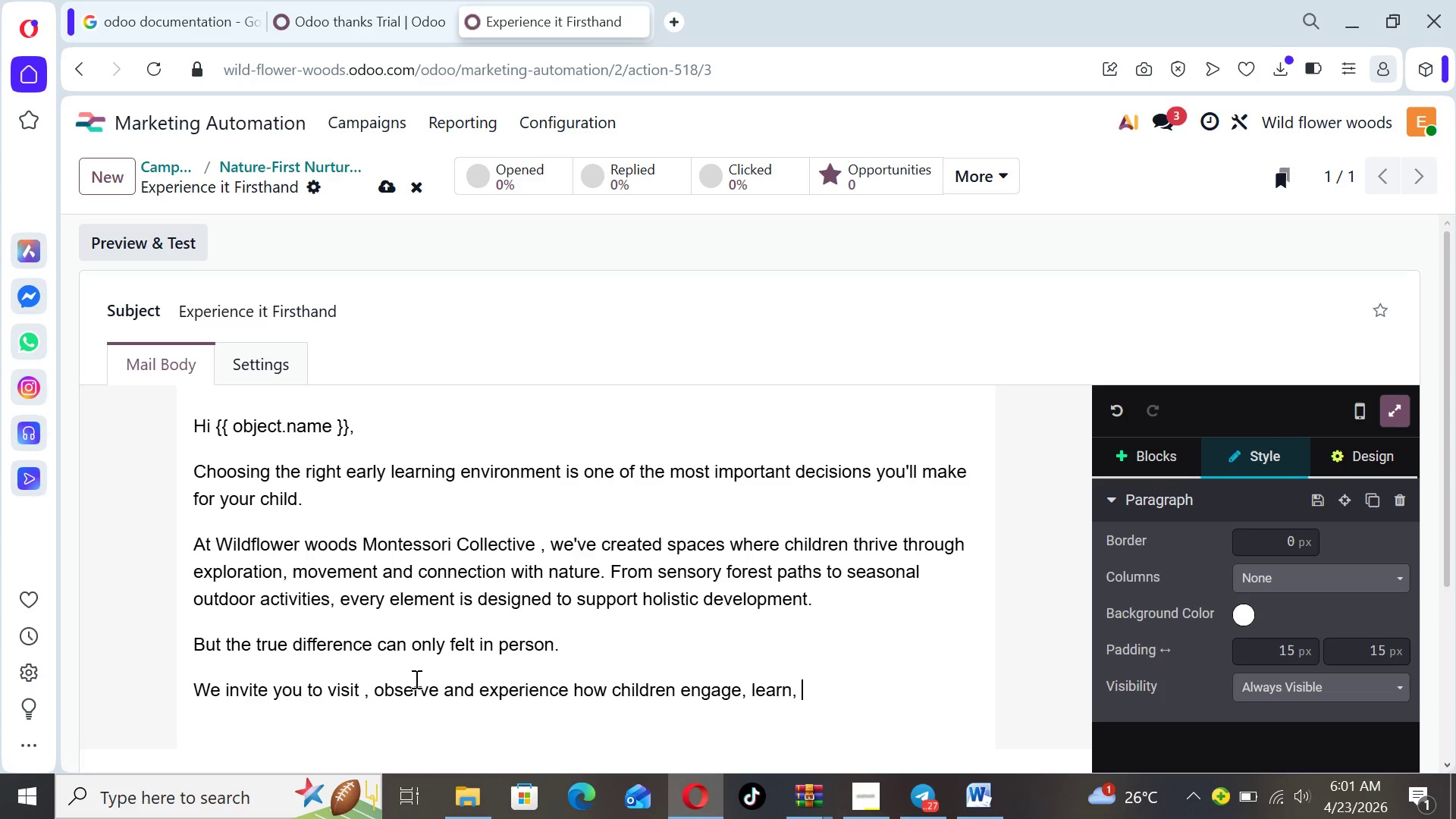 
type(and grow in)
 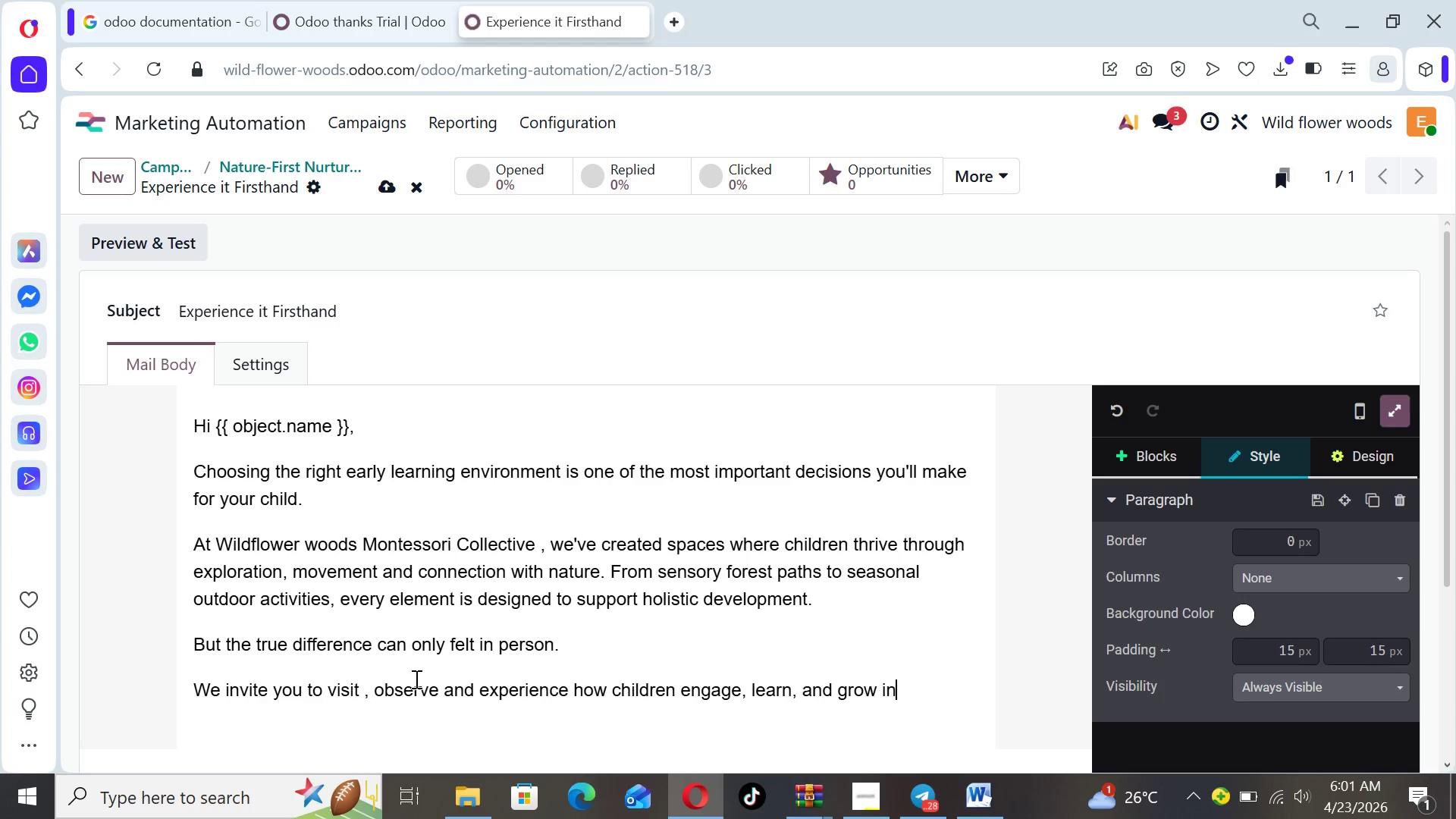 
type( a  )
key(Backspace)
type(nature )
 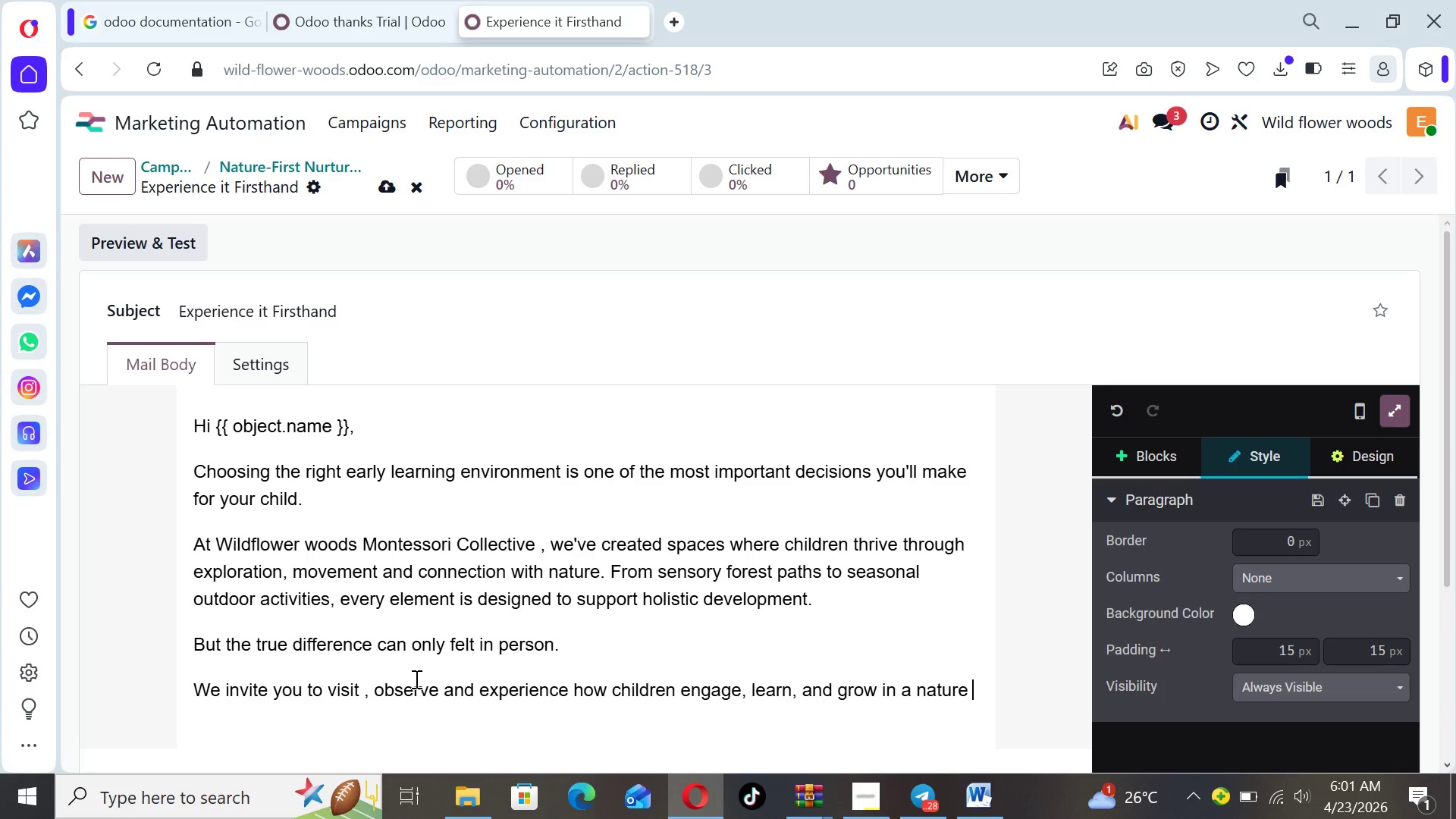 
type(f)
key(Backspace)
key(Backspace)
type(- first Montessori setting)
 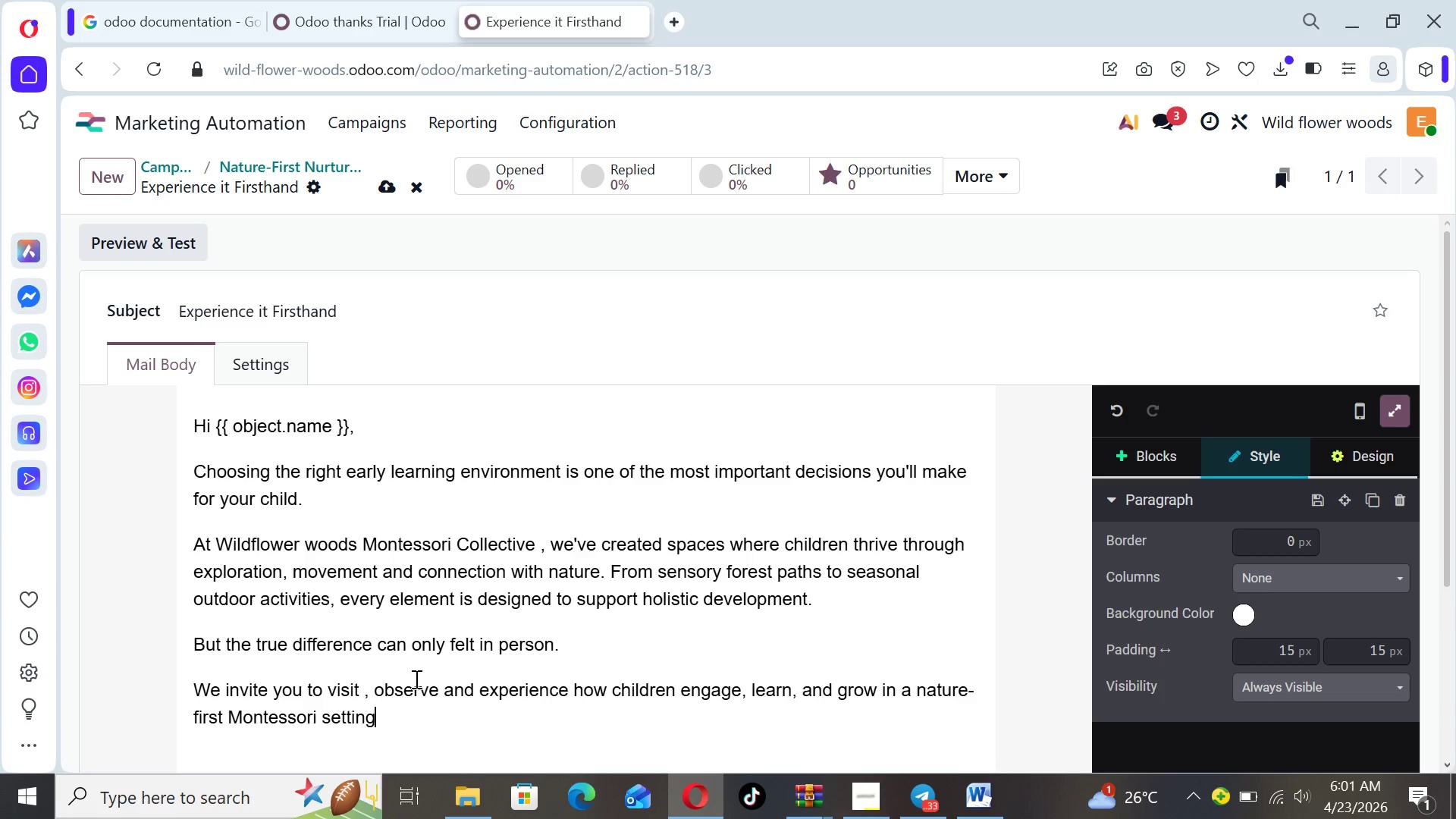 
key(Period)
 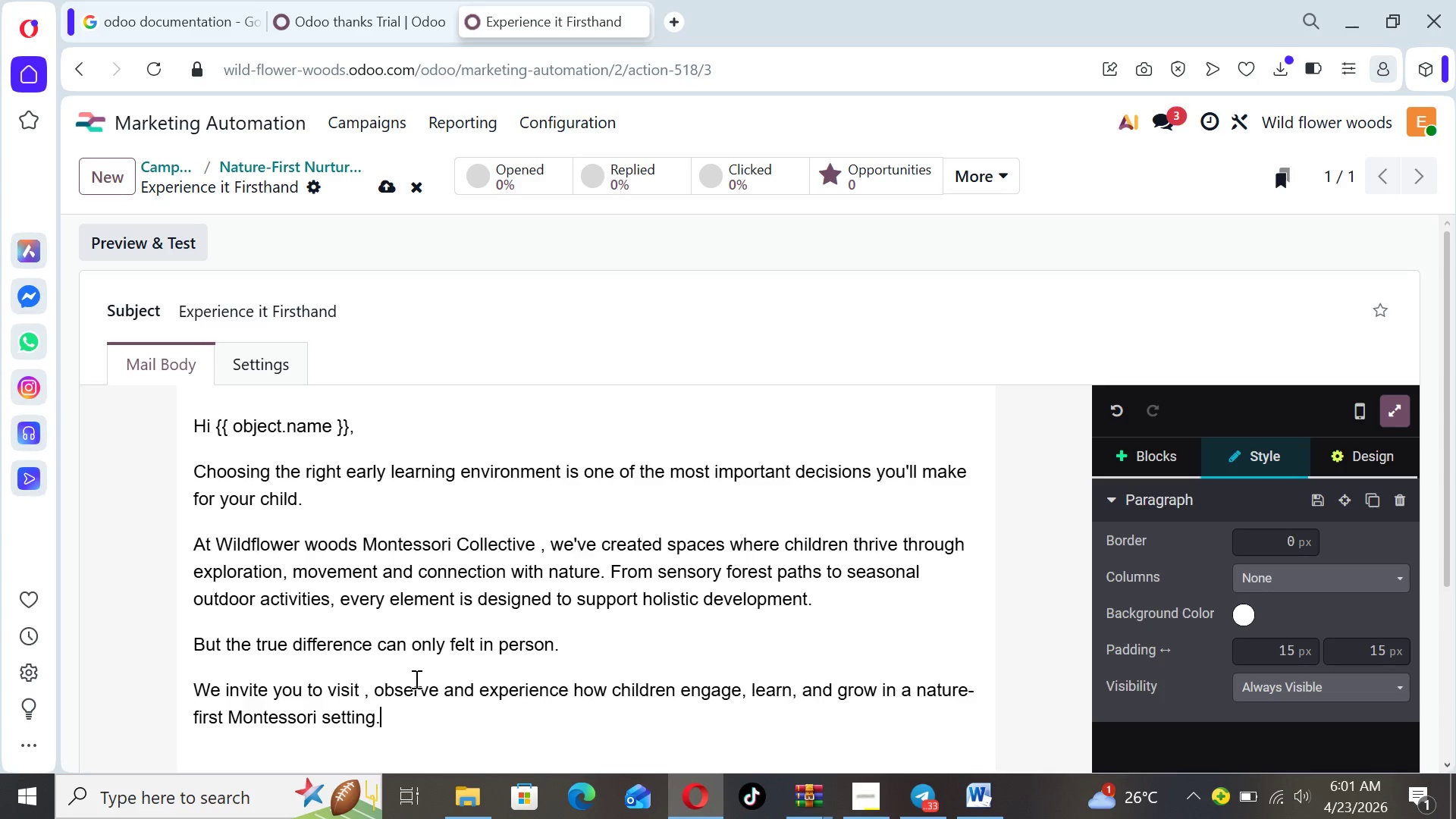 
key(Enter)
 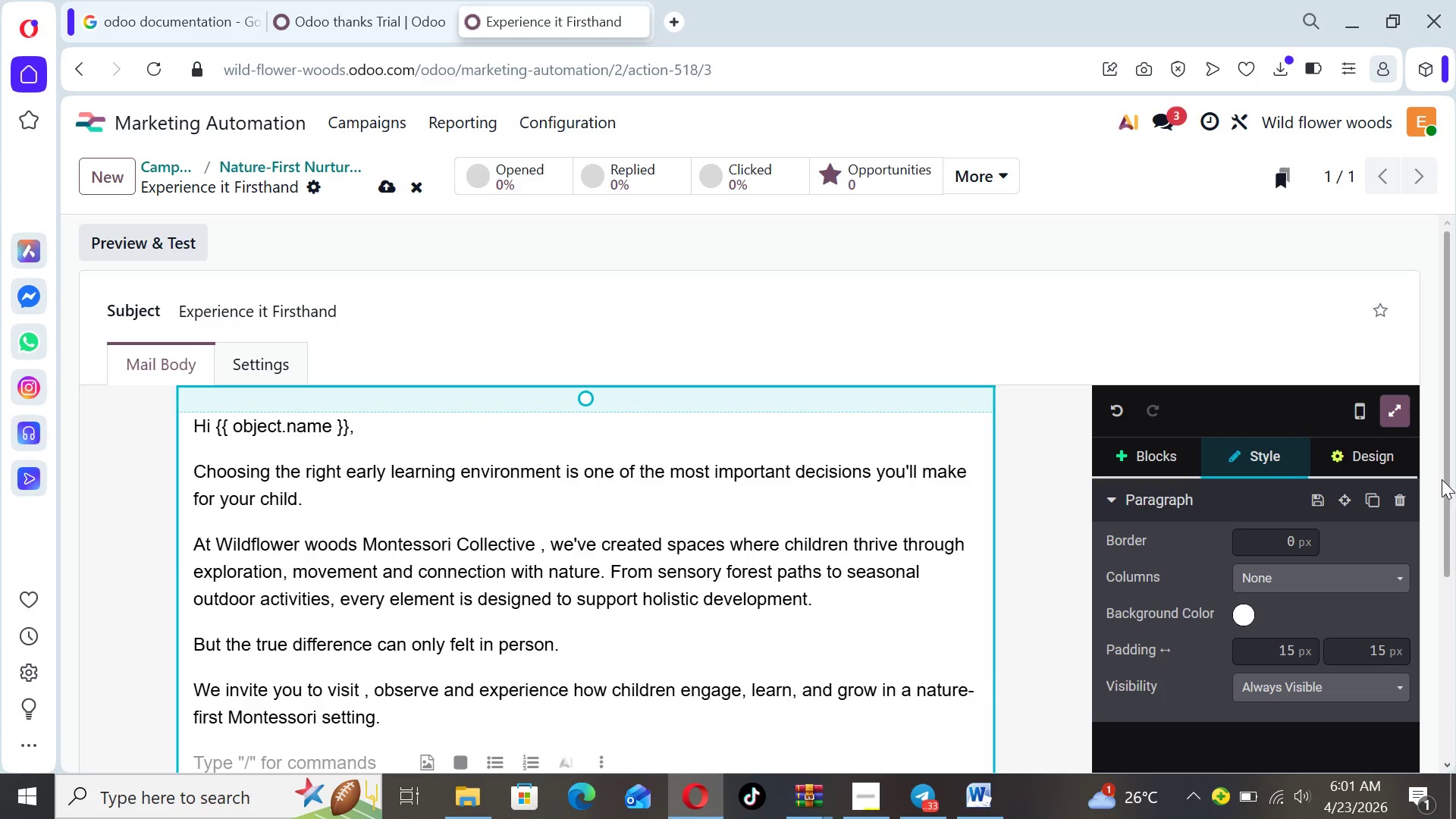 
left_click_drag(start_coordinate=[1442, 478], to_coordinate=[1445, 625])
 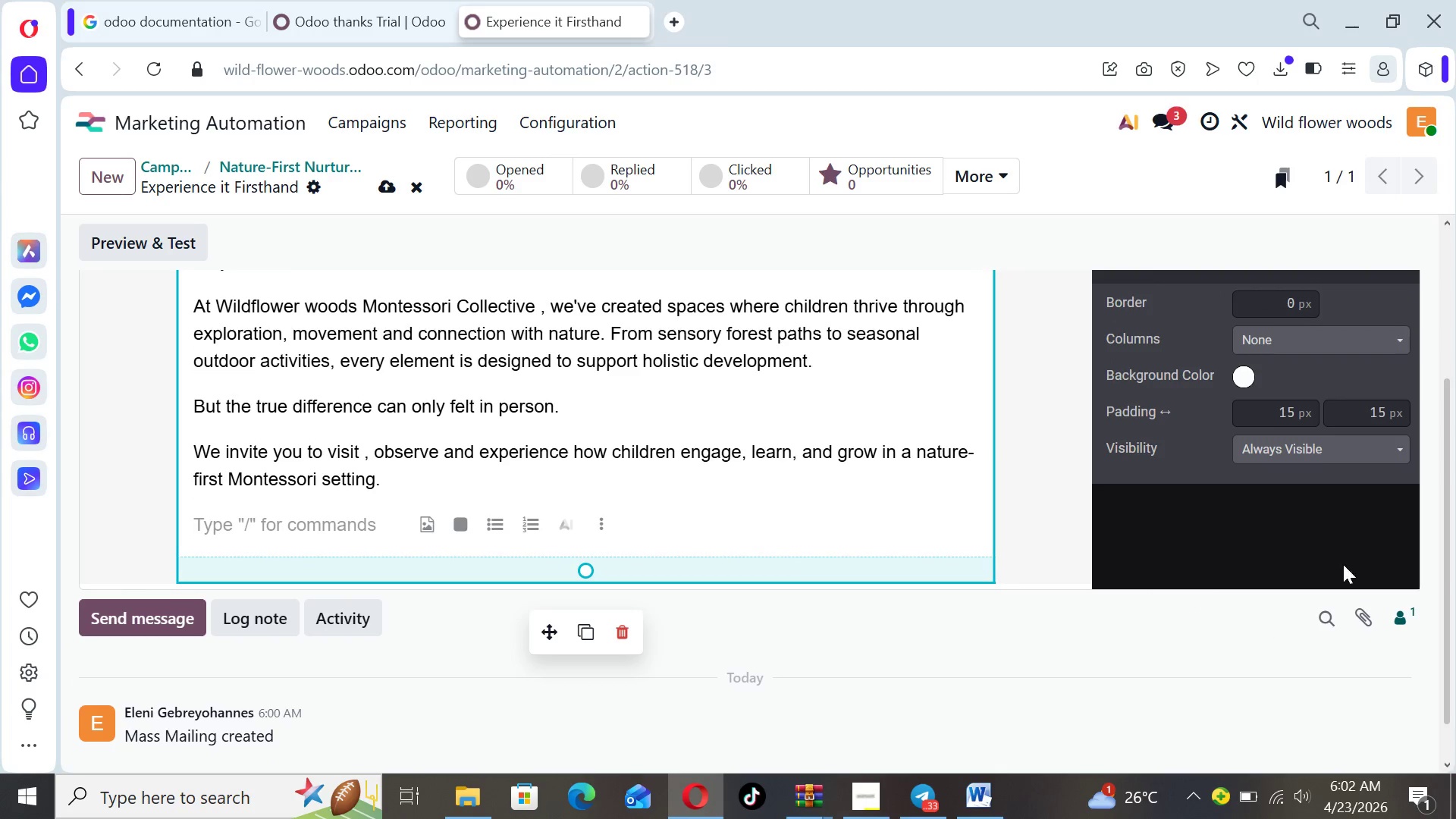 
wait(7.16)
 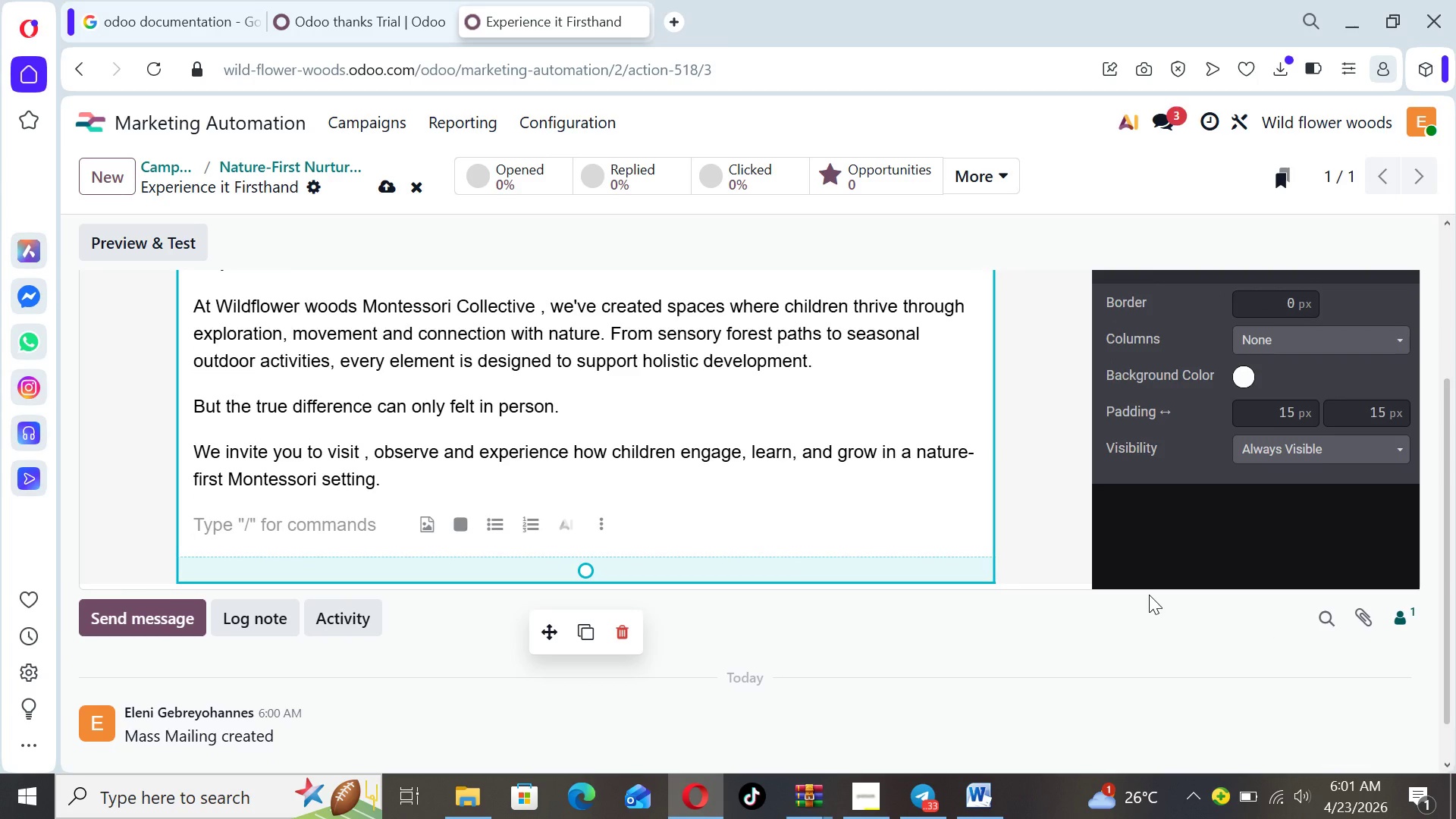 
left_click_drag(start_coordinate=[1442, 447], to_coordinate=[1432, 385])
 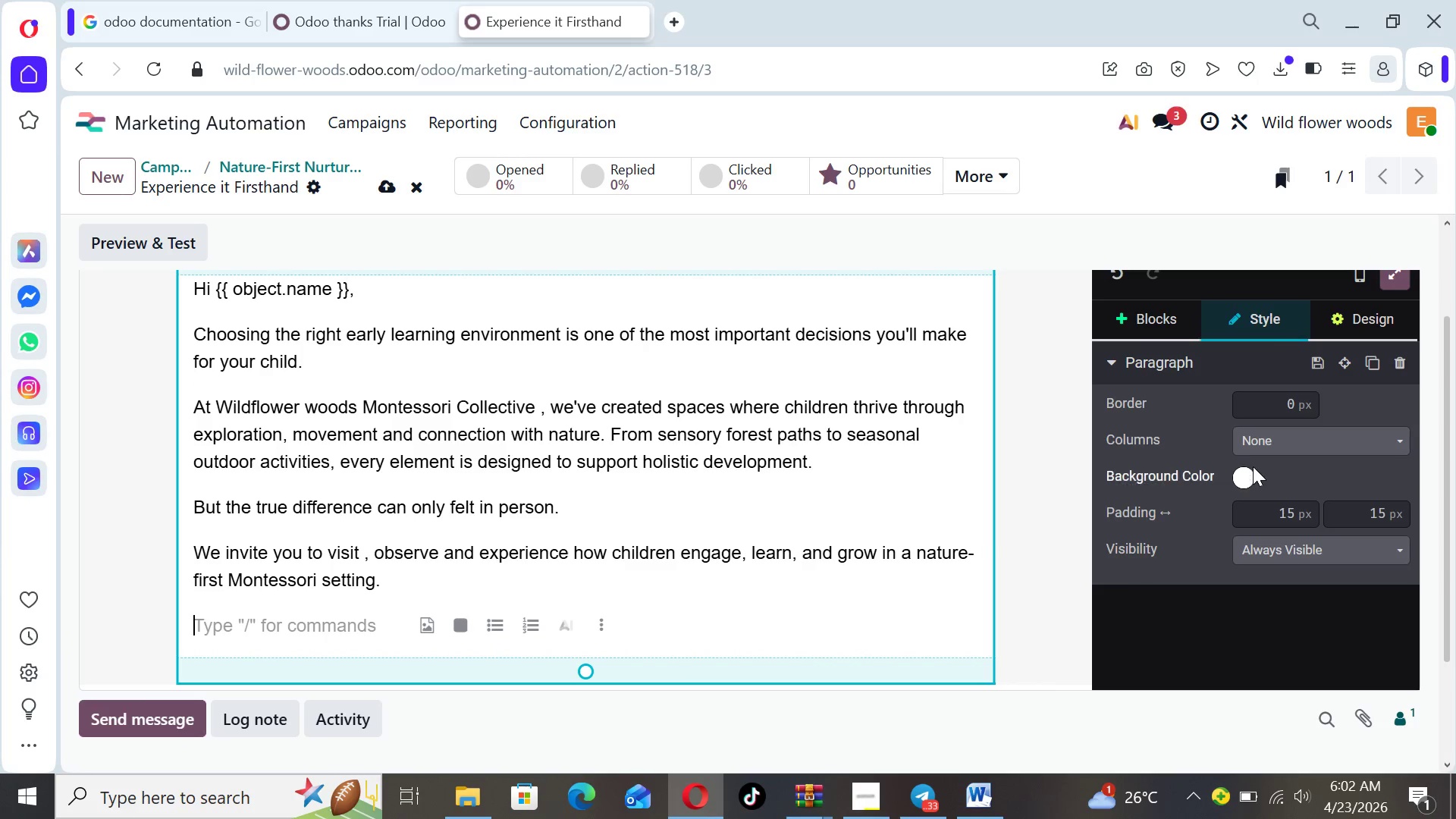 
left_click([1245, 467])
 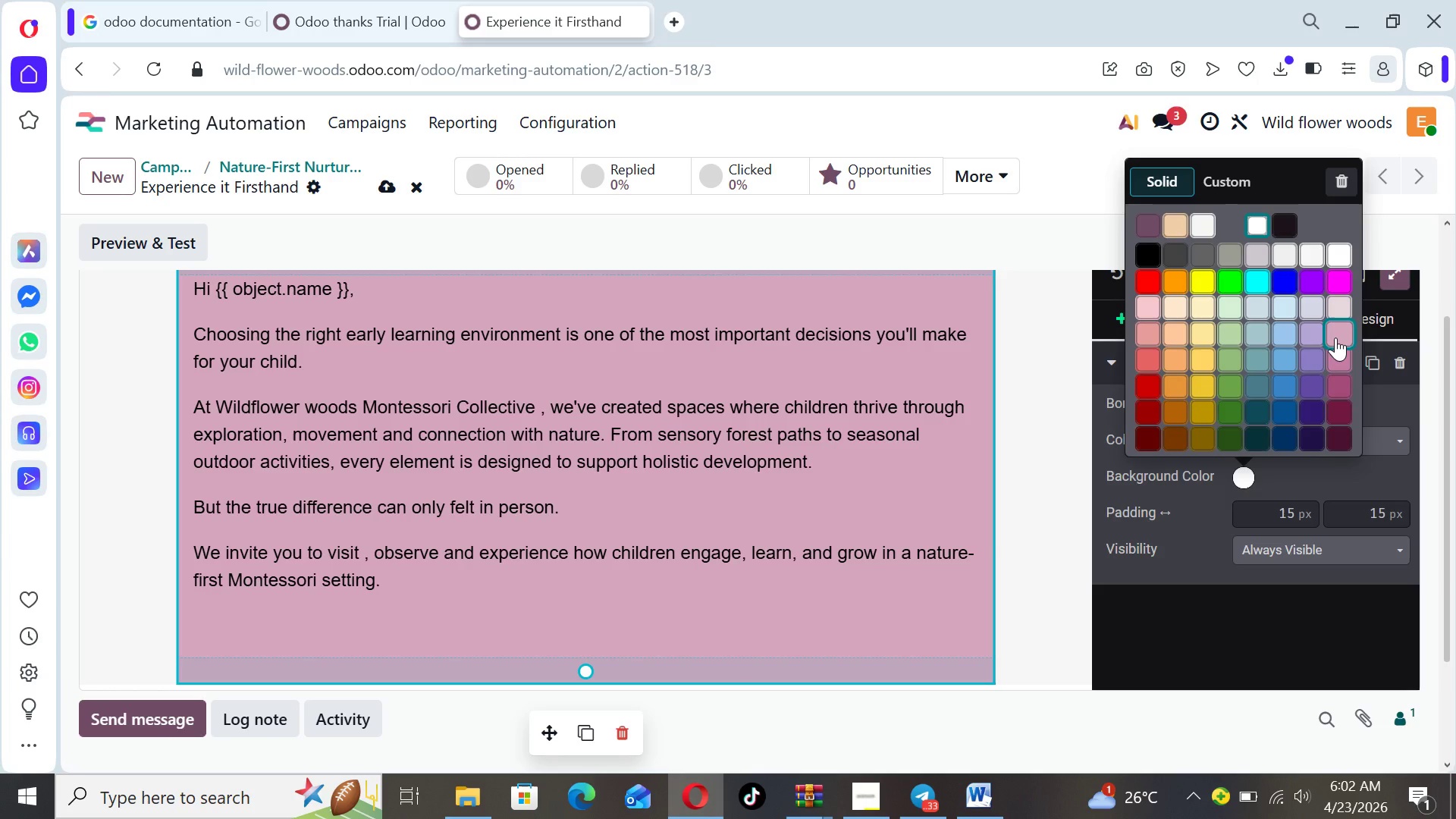 
wait(11.69)
 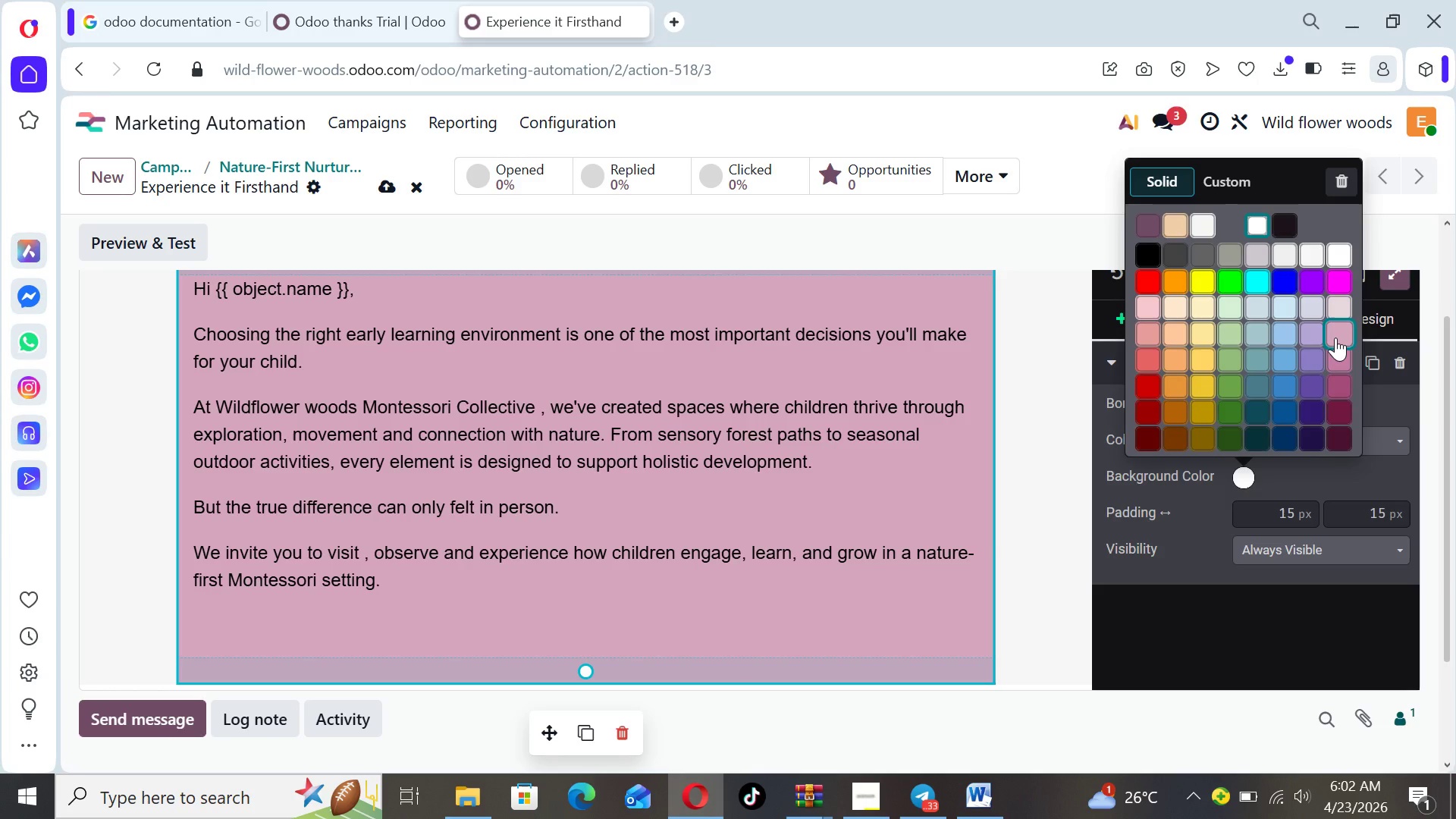 
left_click([1312, 334])
 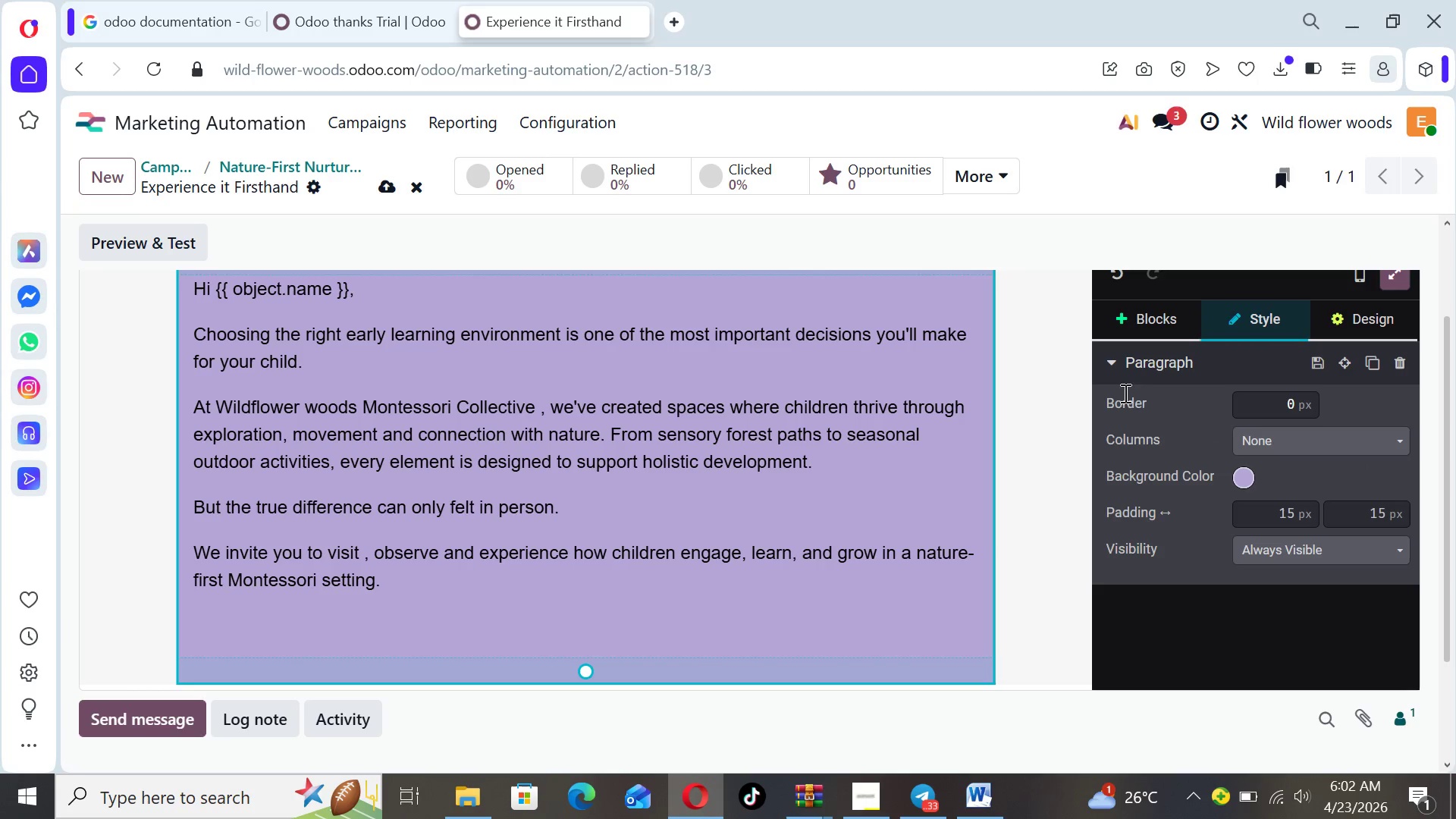 
left_click([1150, 308])
 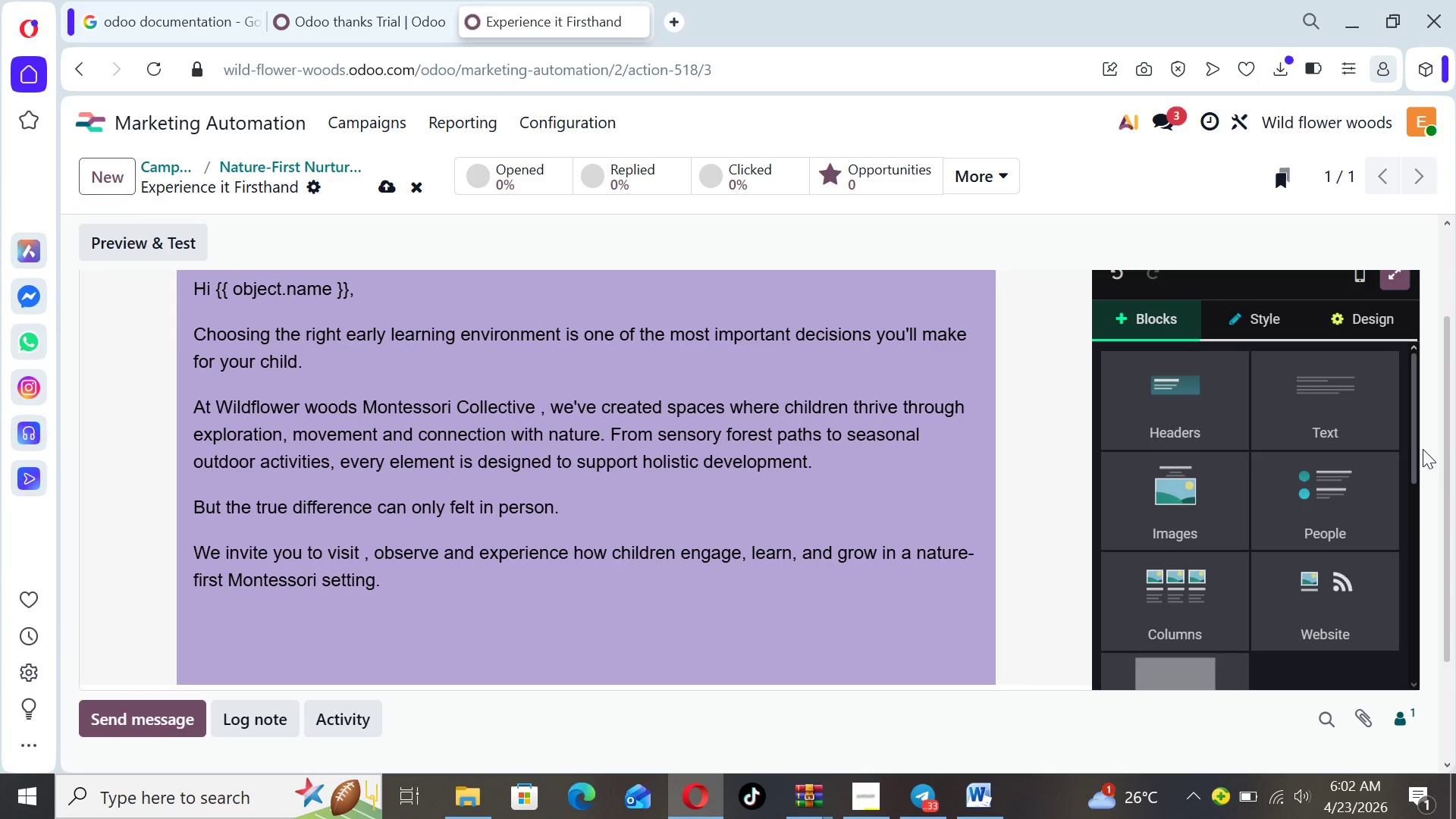 
left_click_drag(start_coordinate=[1415, 449], to_coordinate=[1415, 591])
 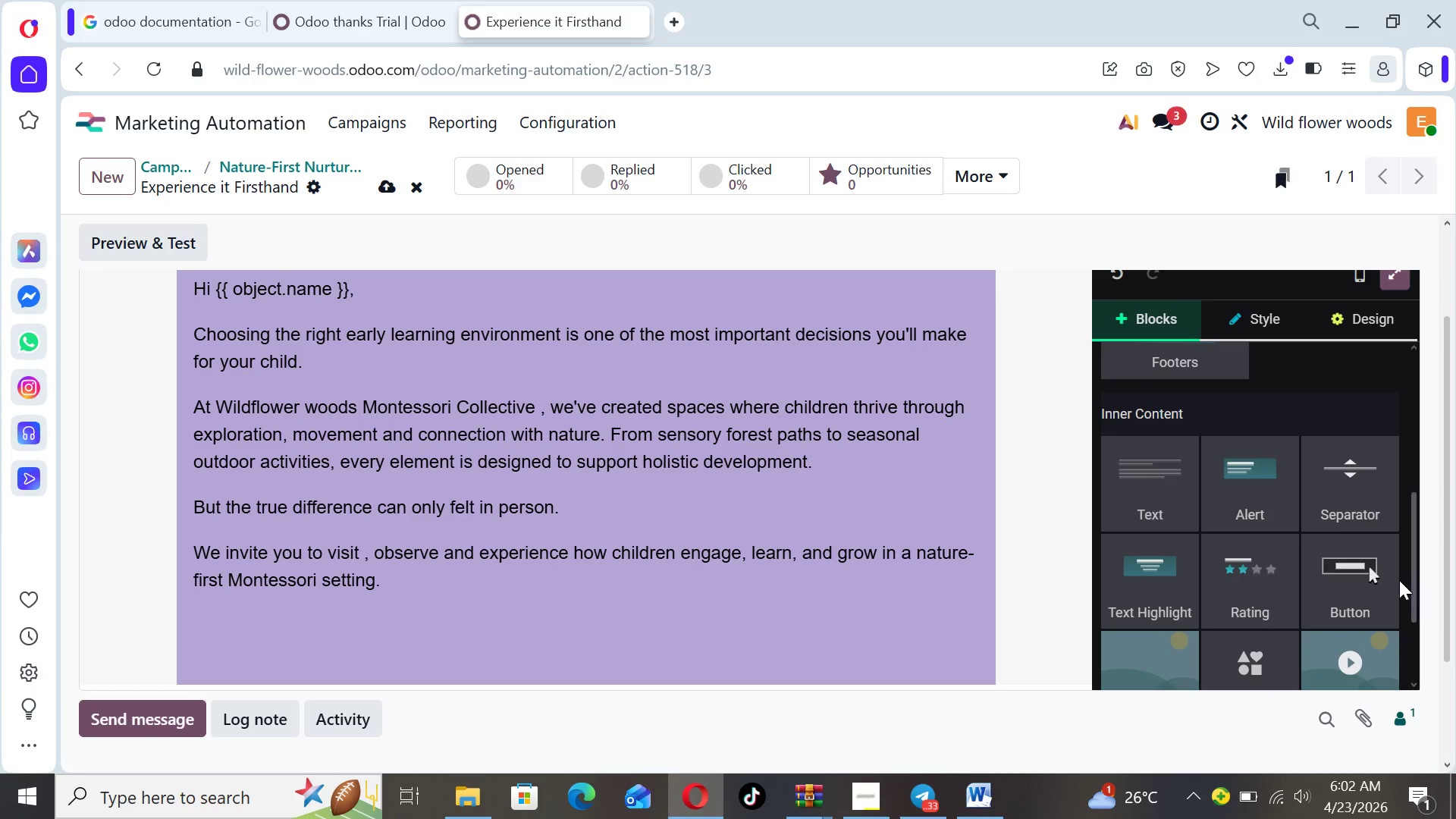 
mouse_move([1367, 576])
 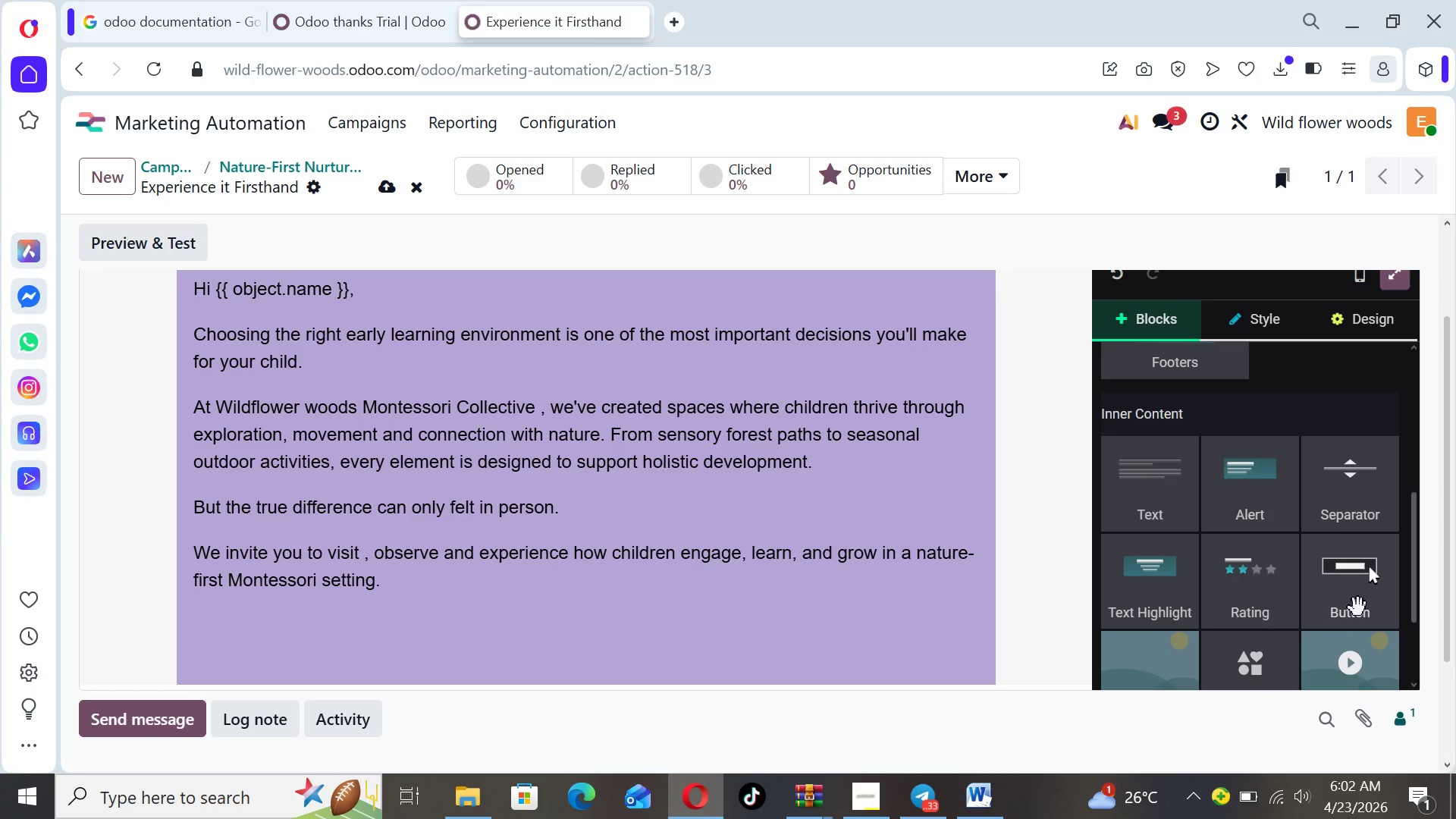 
left_click_drag(start_coordinate=[1358, 607], to_coordinate=[699, 642])
 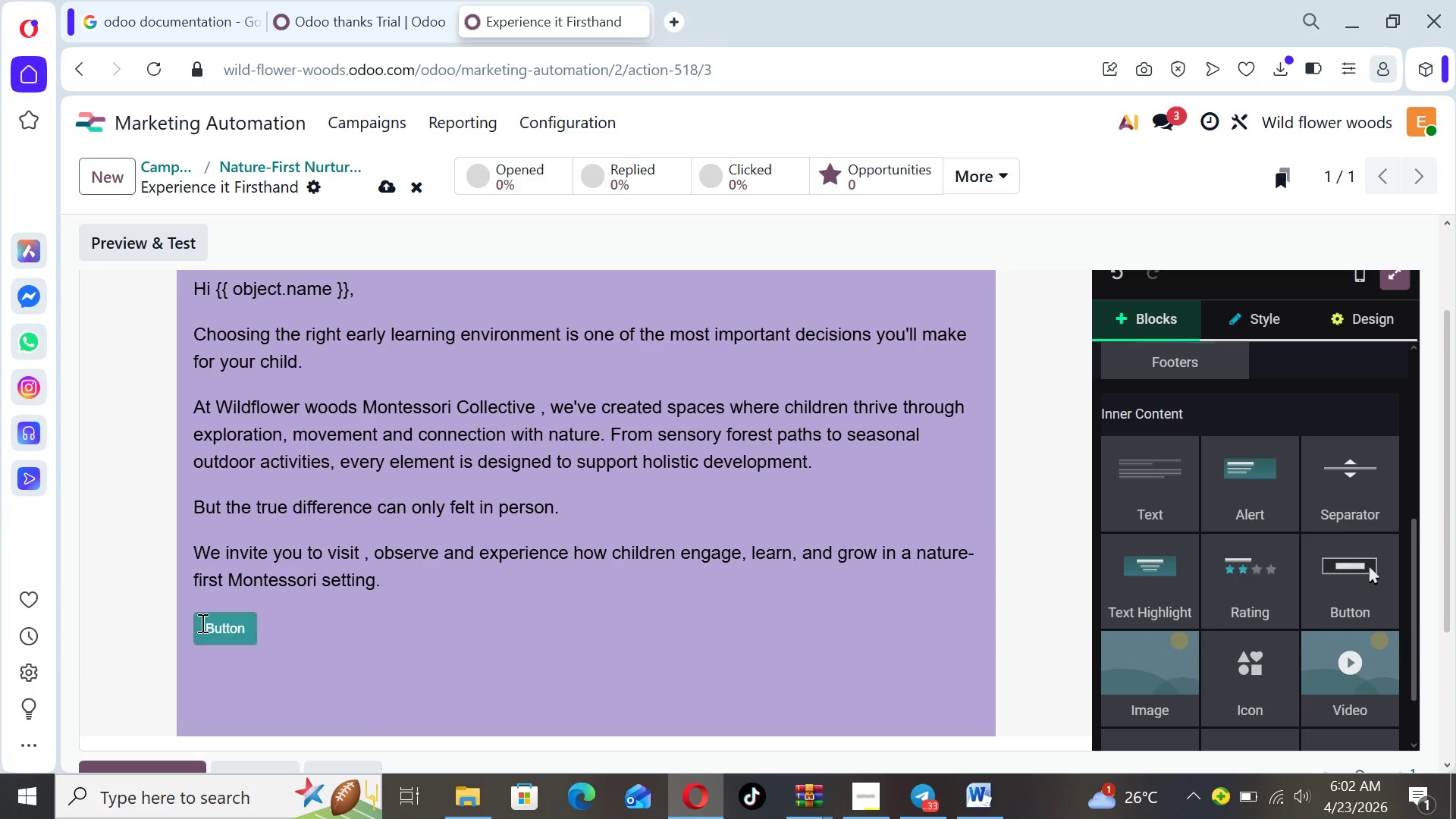 
left_click([194, 623])
 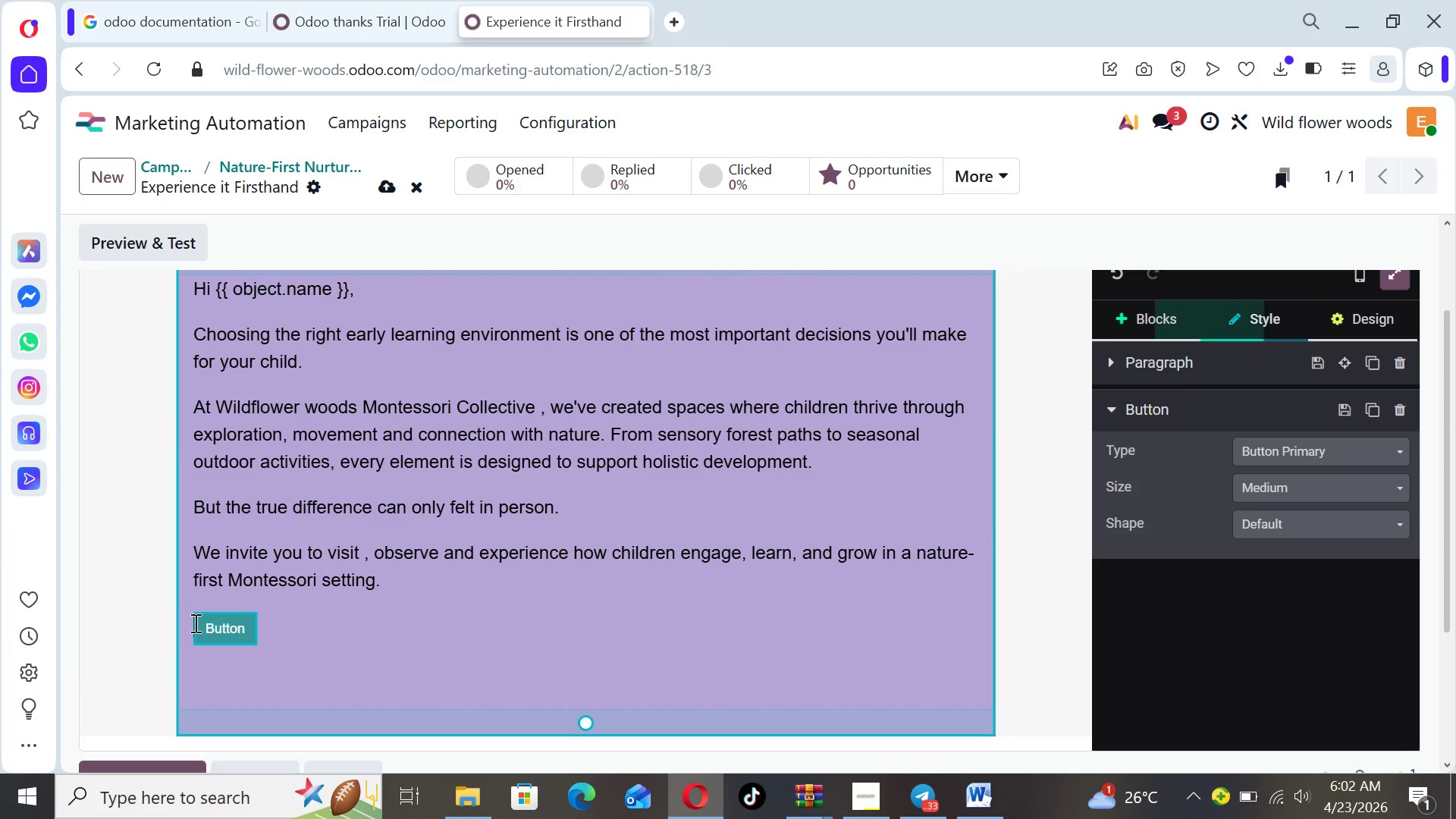 
key(Space)
 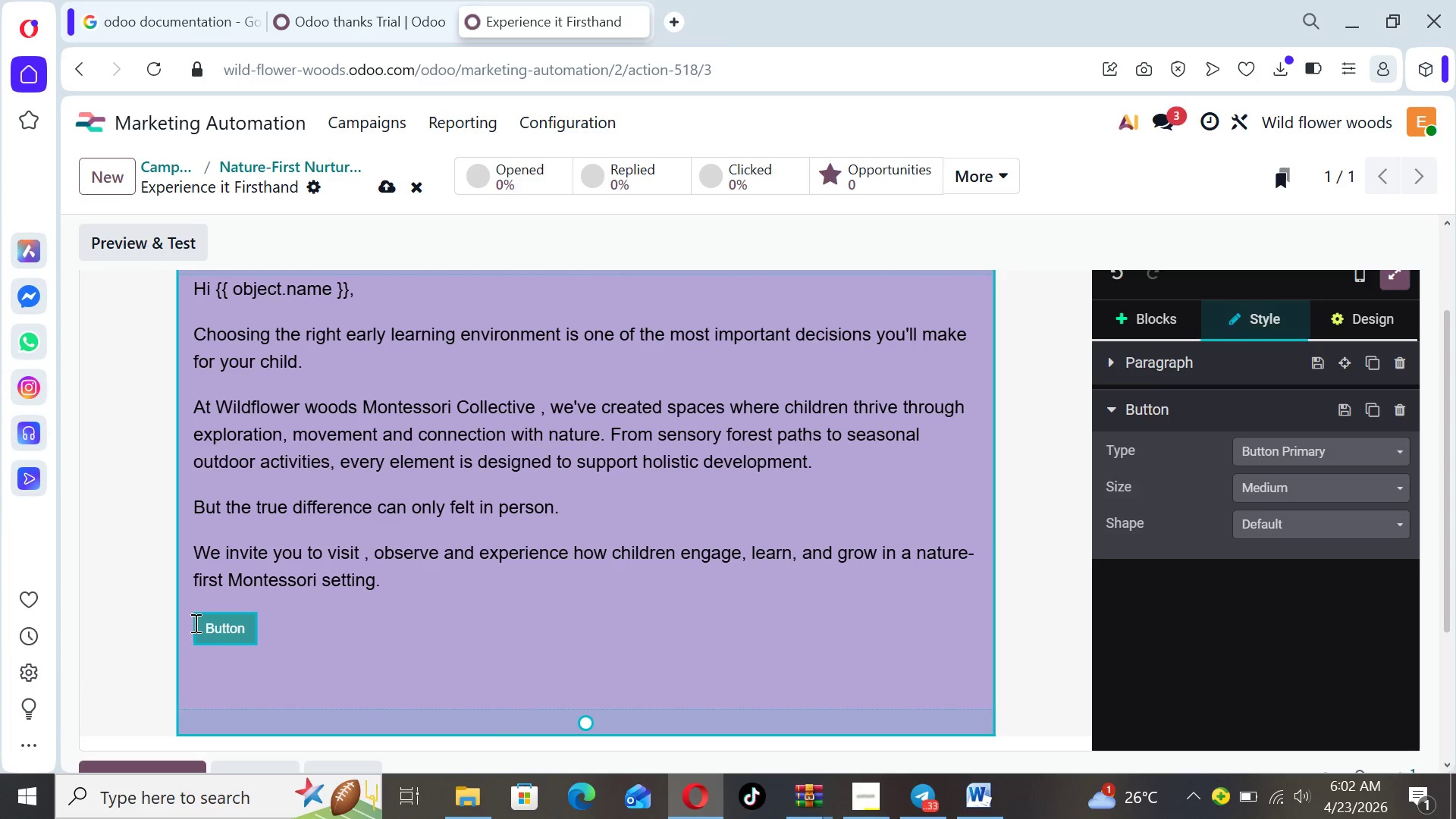 
key(Space)
 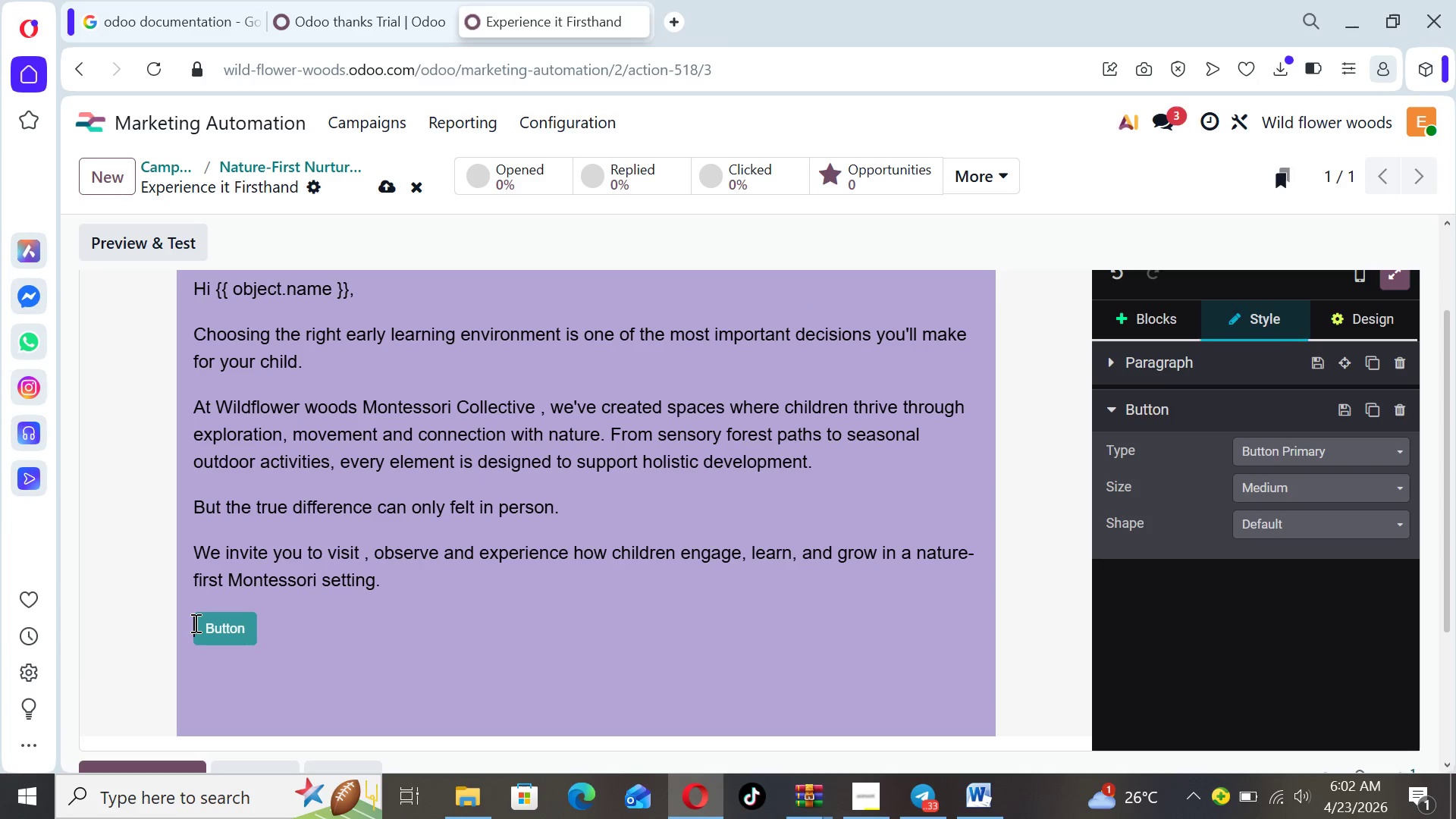 
key(Space)
 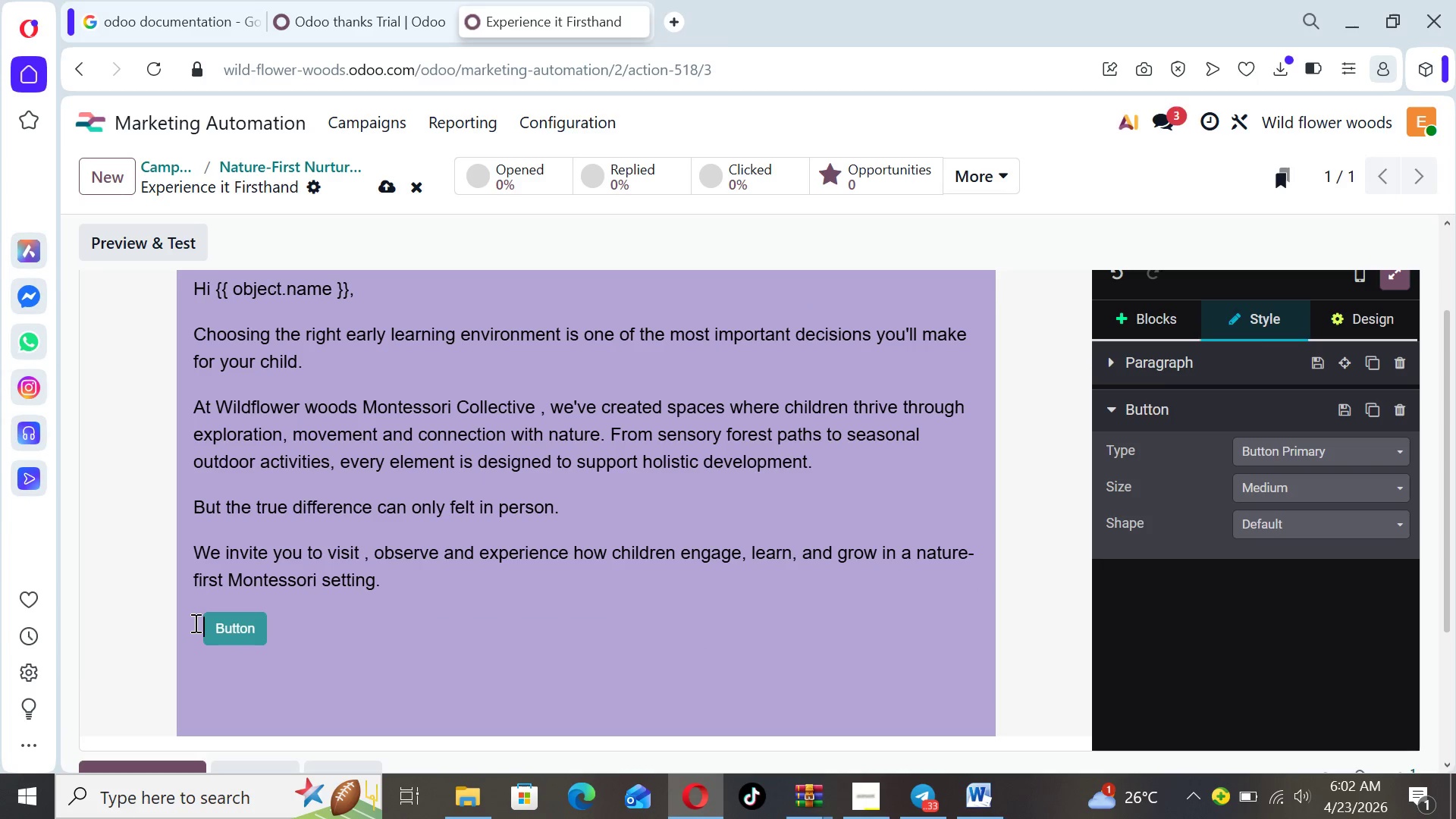 
key(Space)
 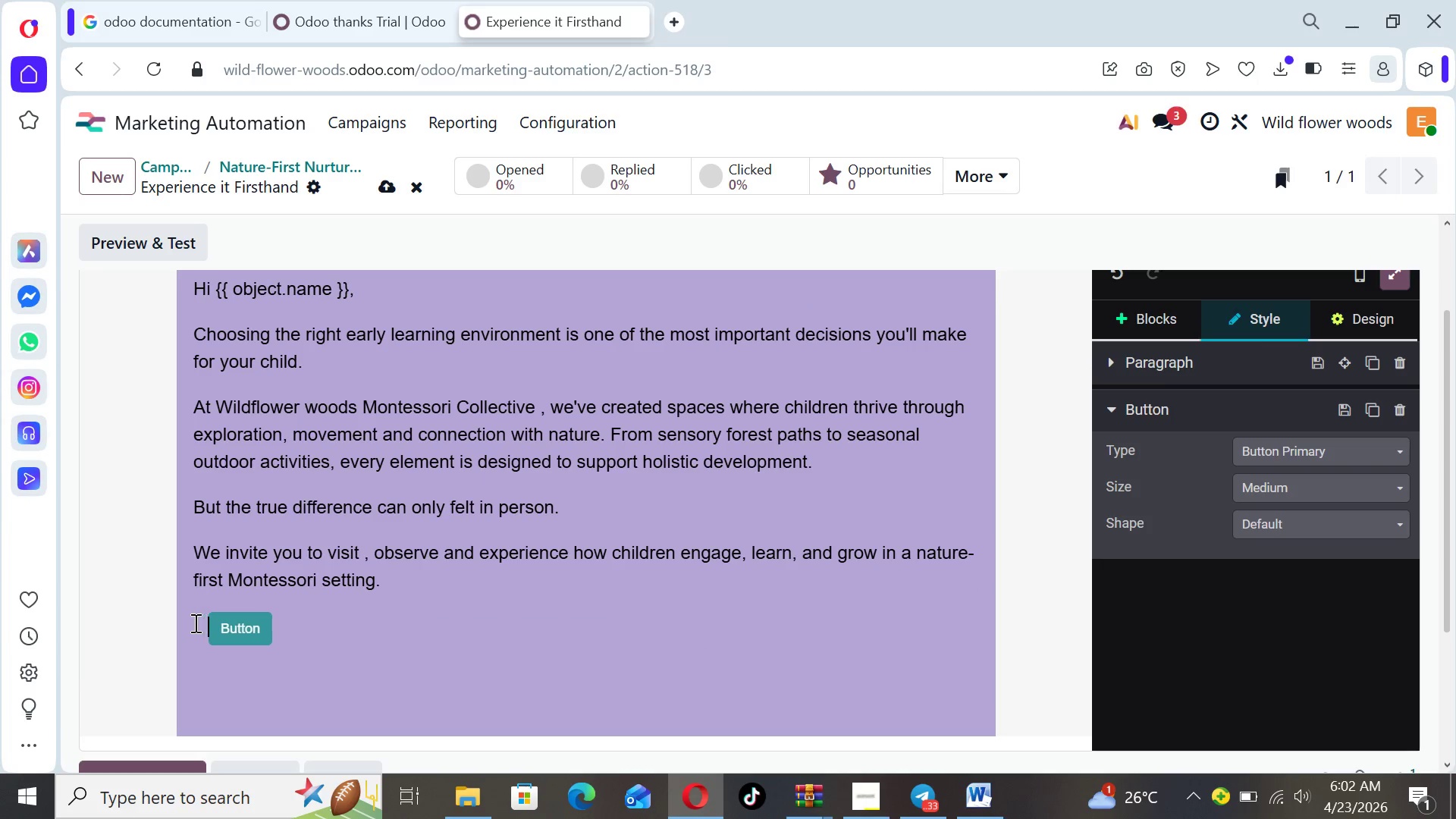 
key(Space)
 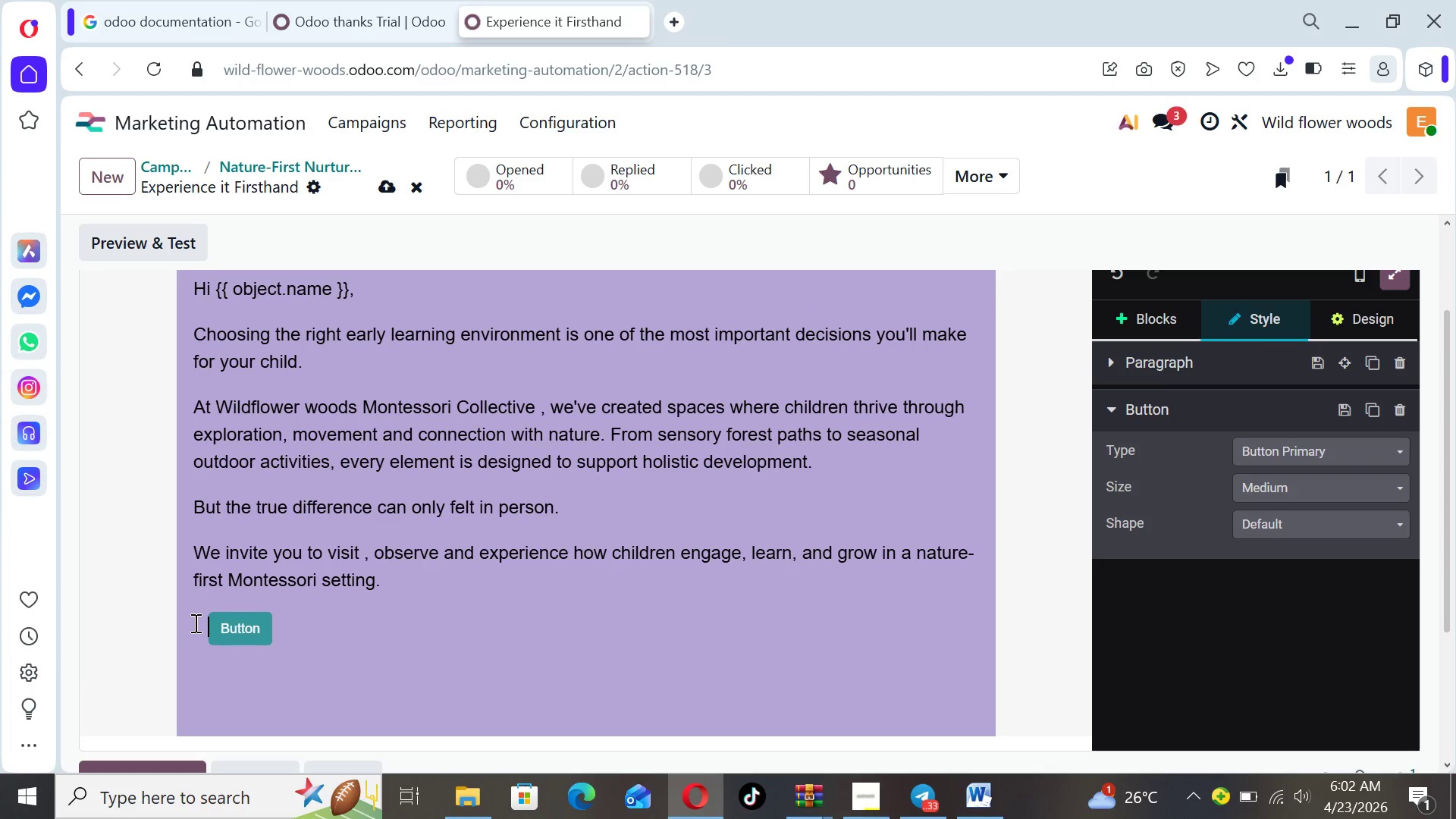 
key(Space)
 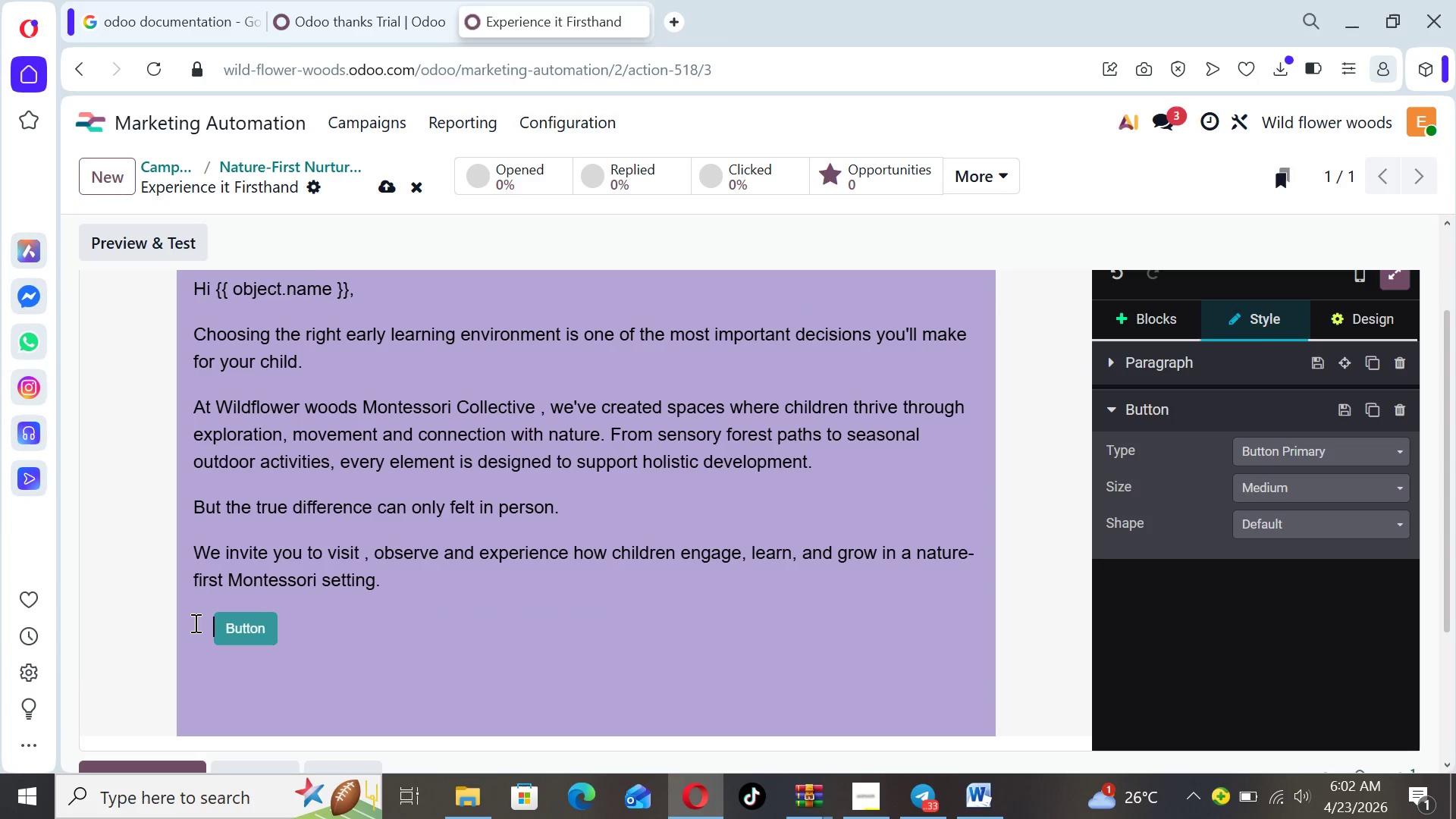 
key(Space)
 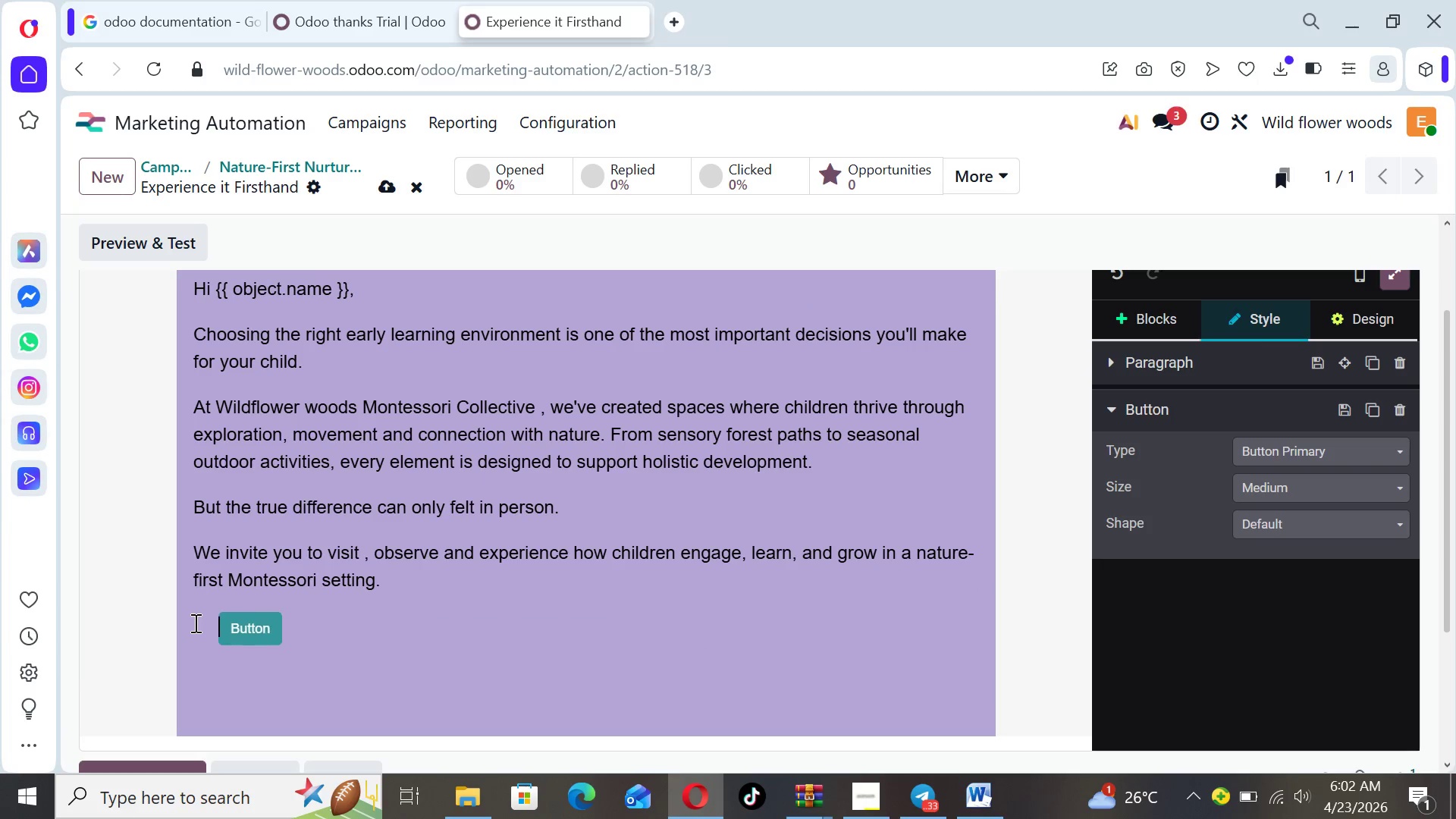 
key(Space)
 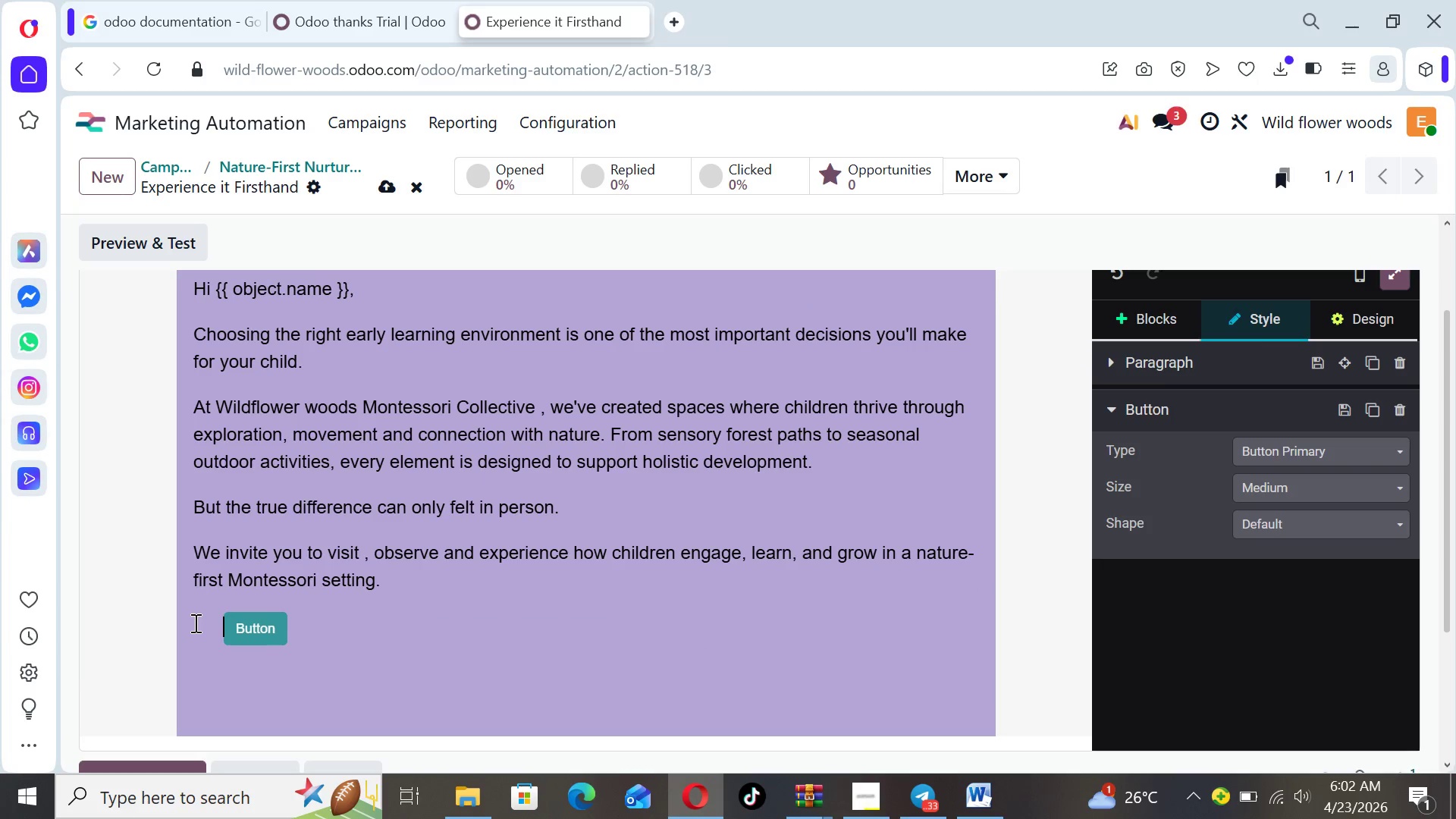 
key(Space)
 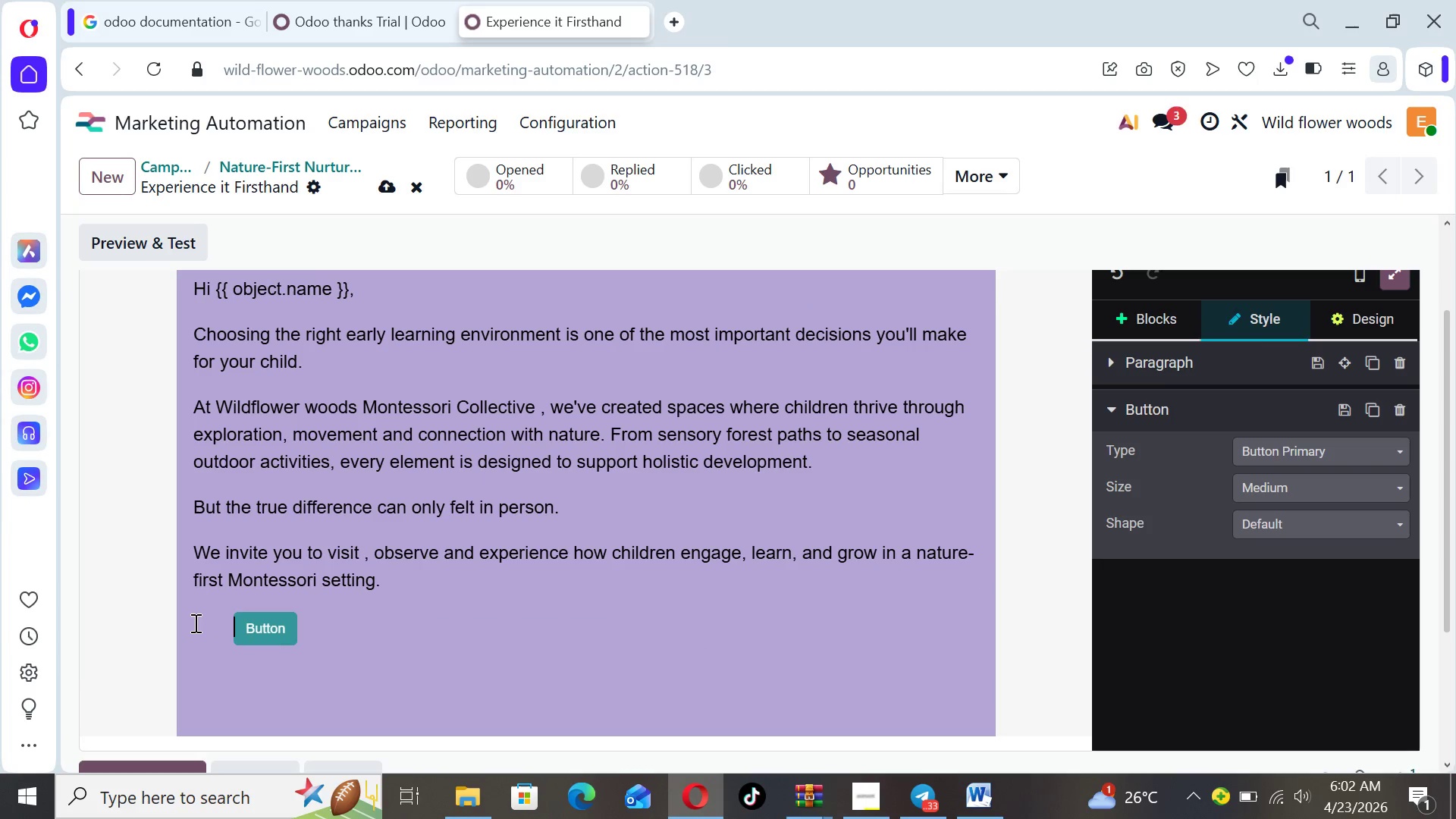 
key(Space)
 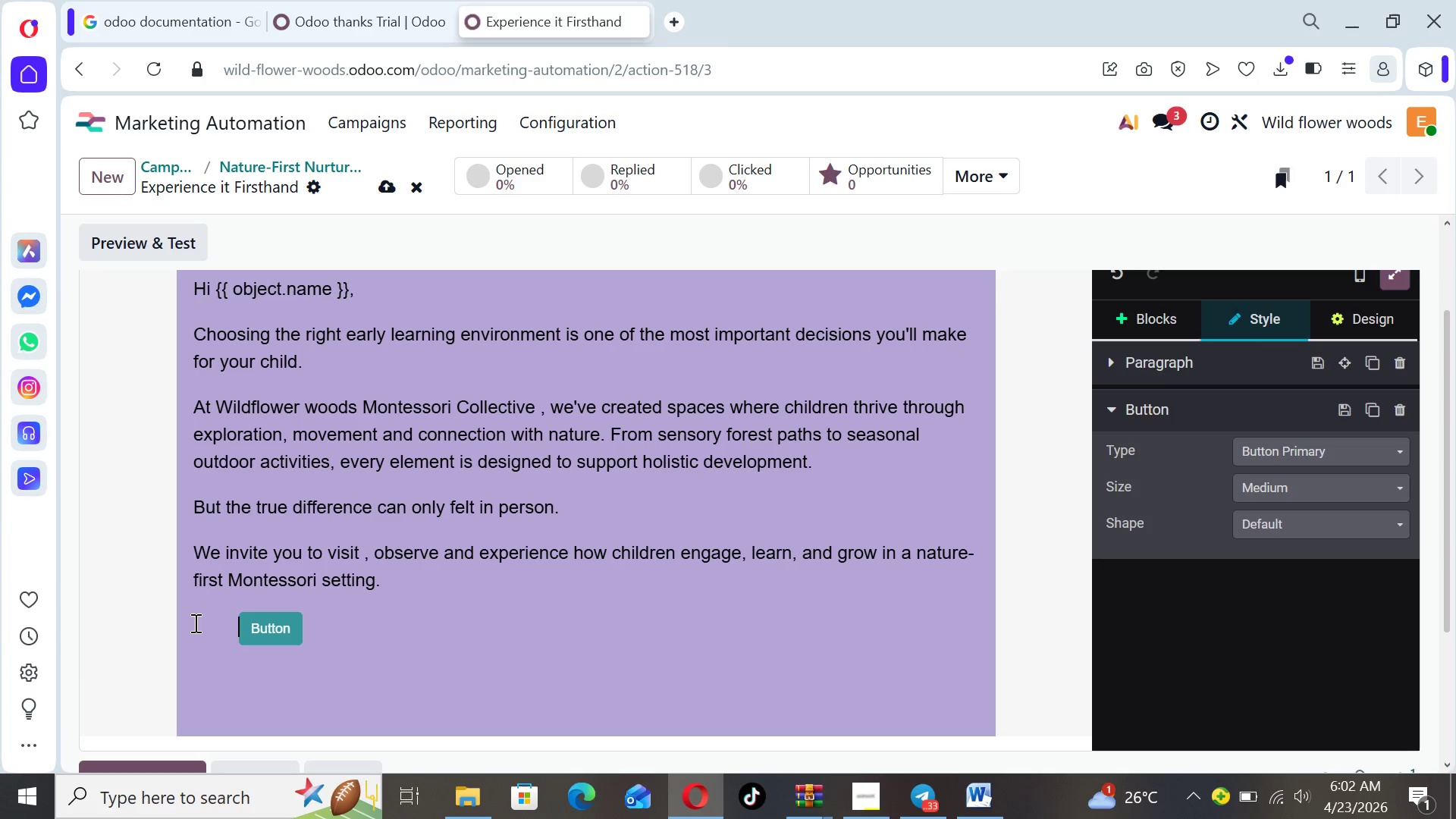 
key(Space)
 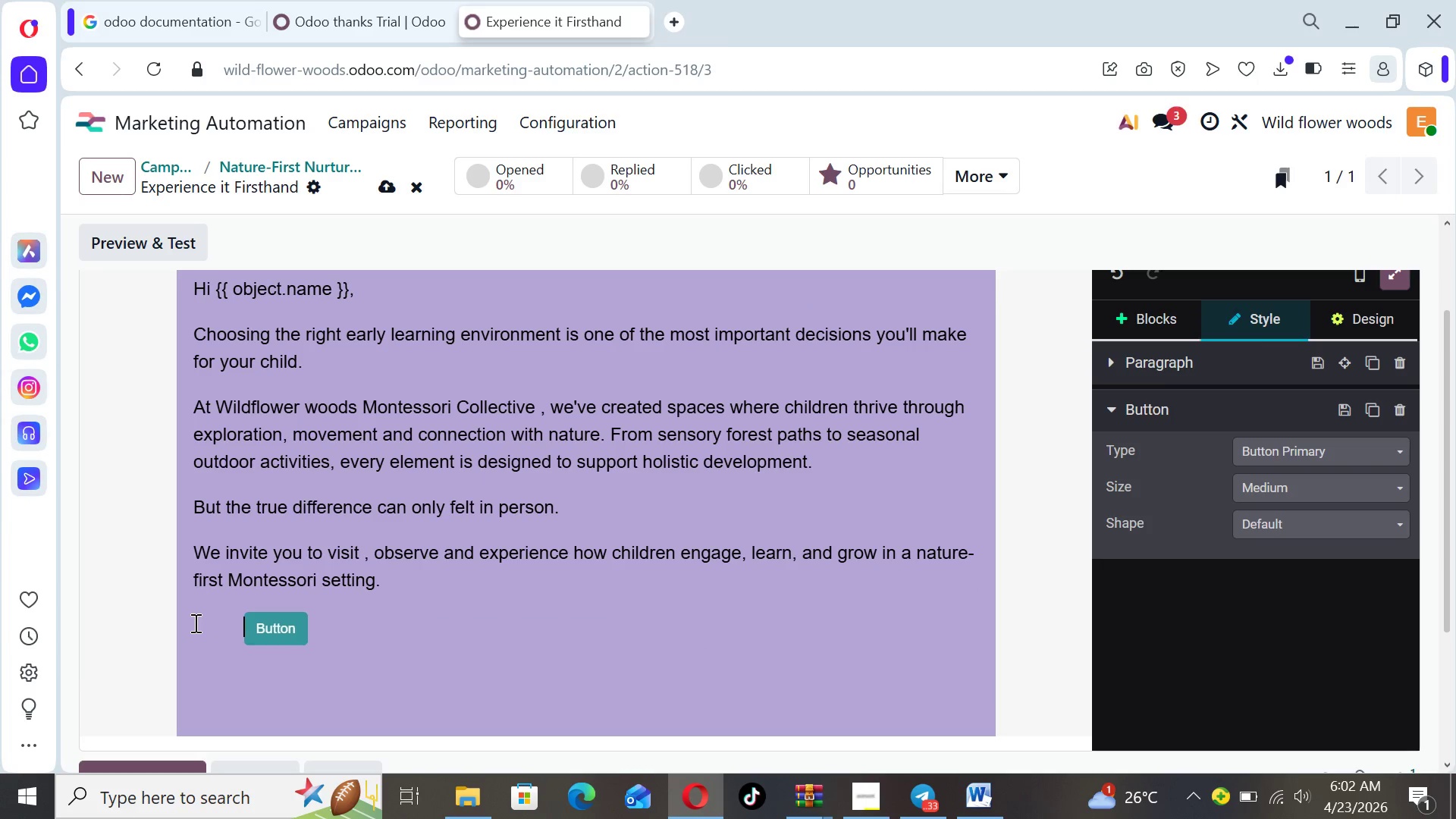 
key(Space)
 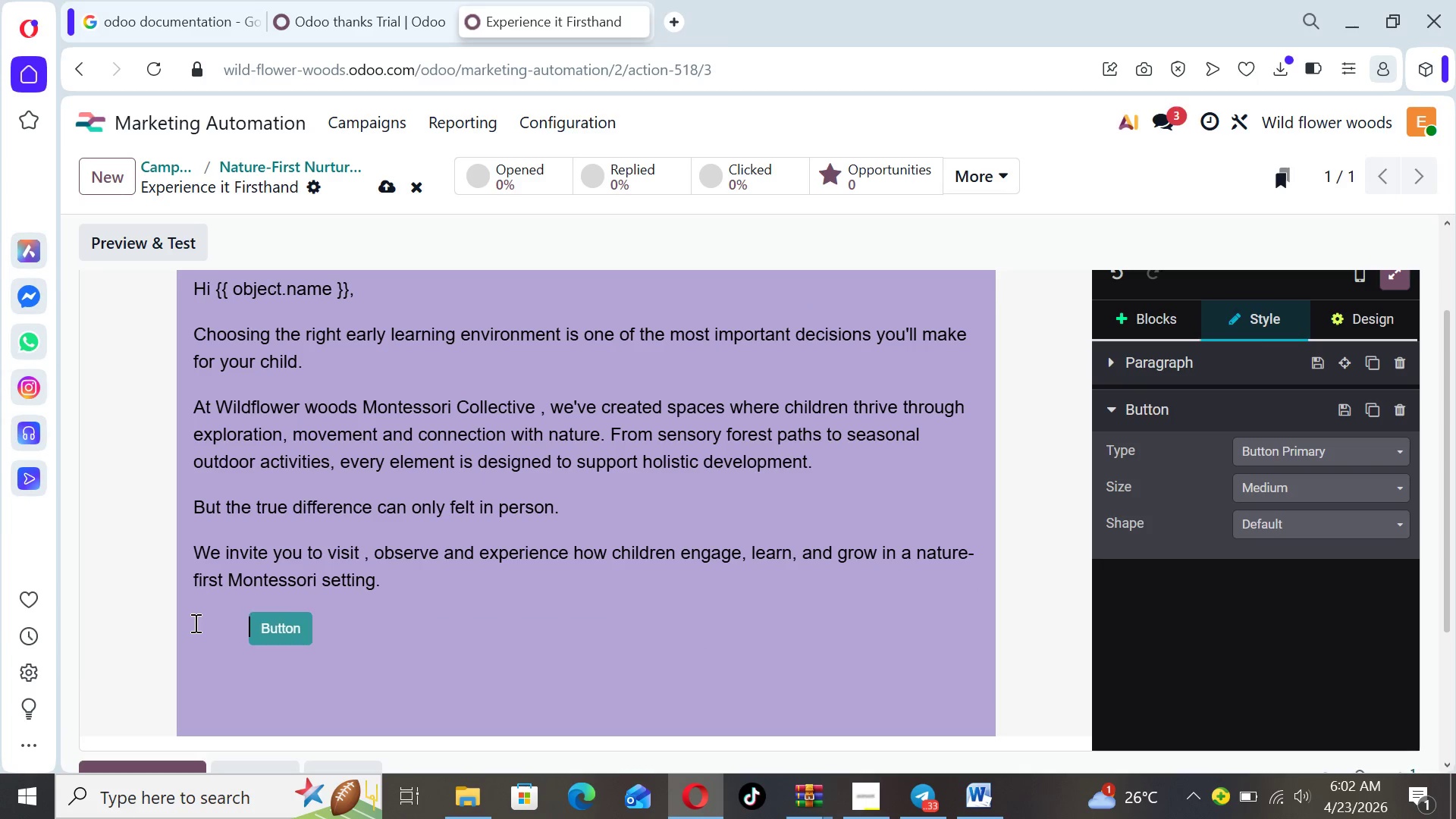 
key(Space)
 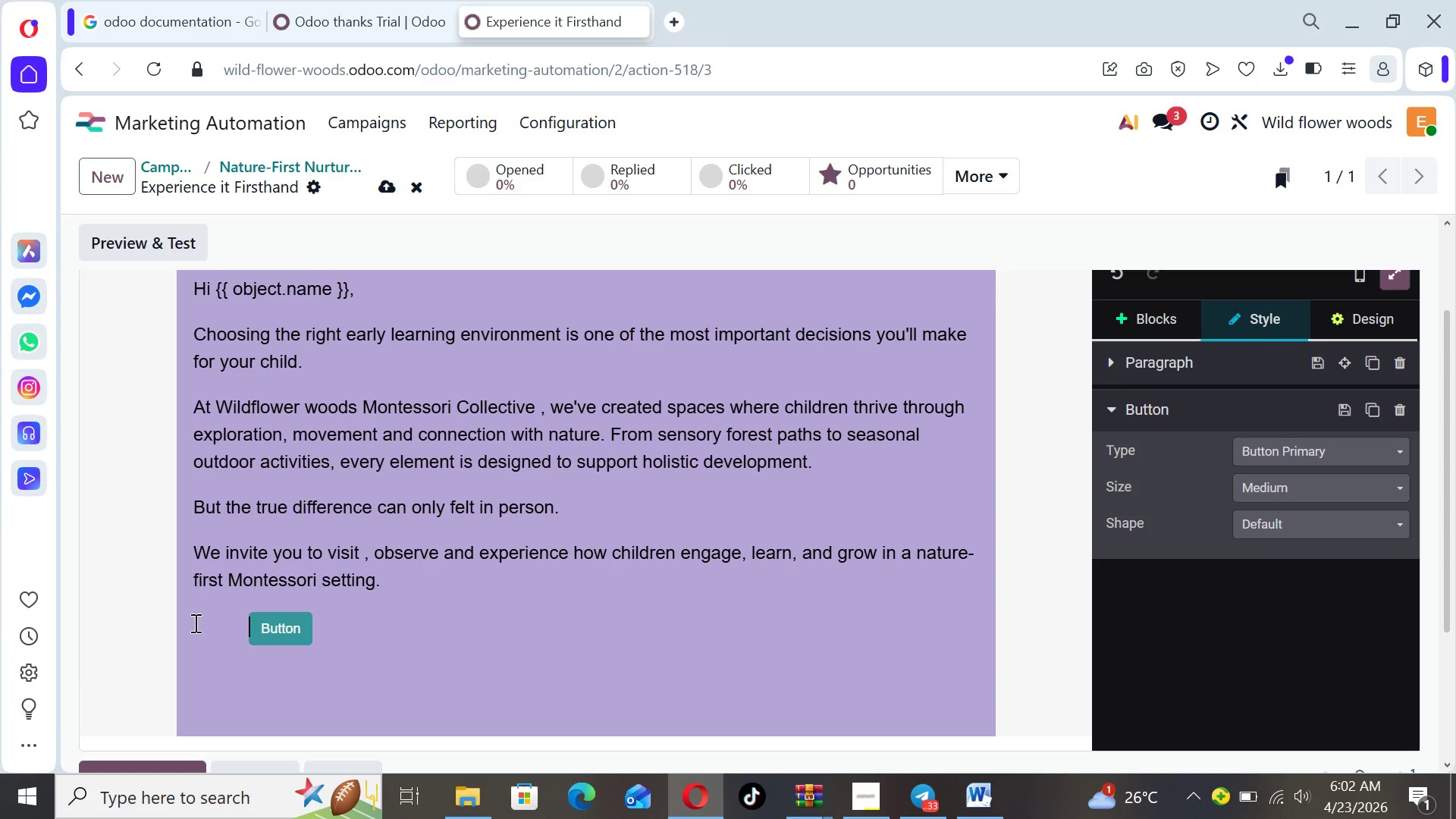 
key(Space)
 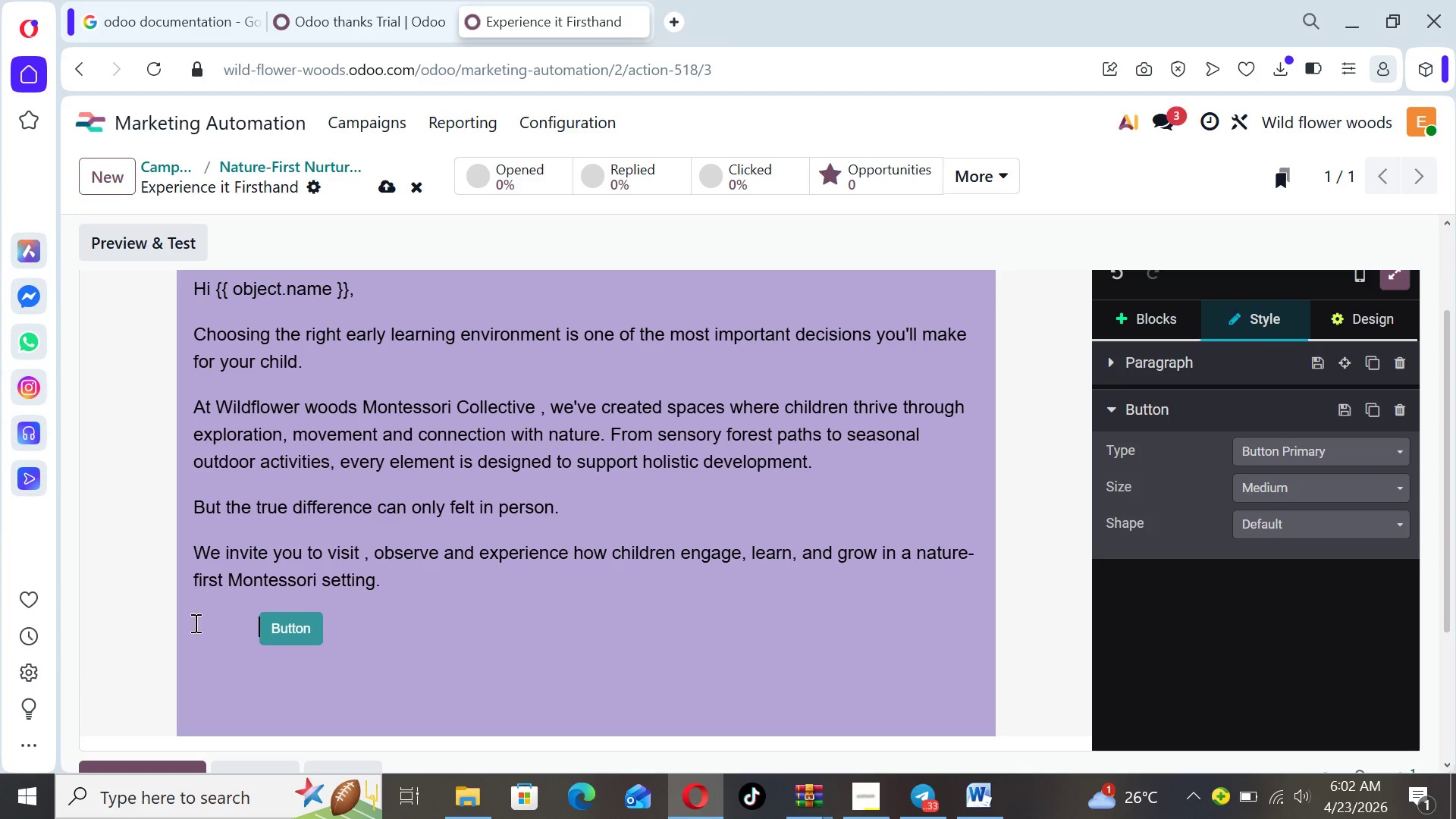 
key(Space)
 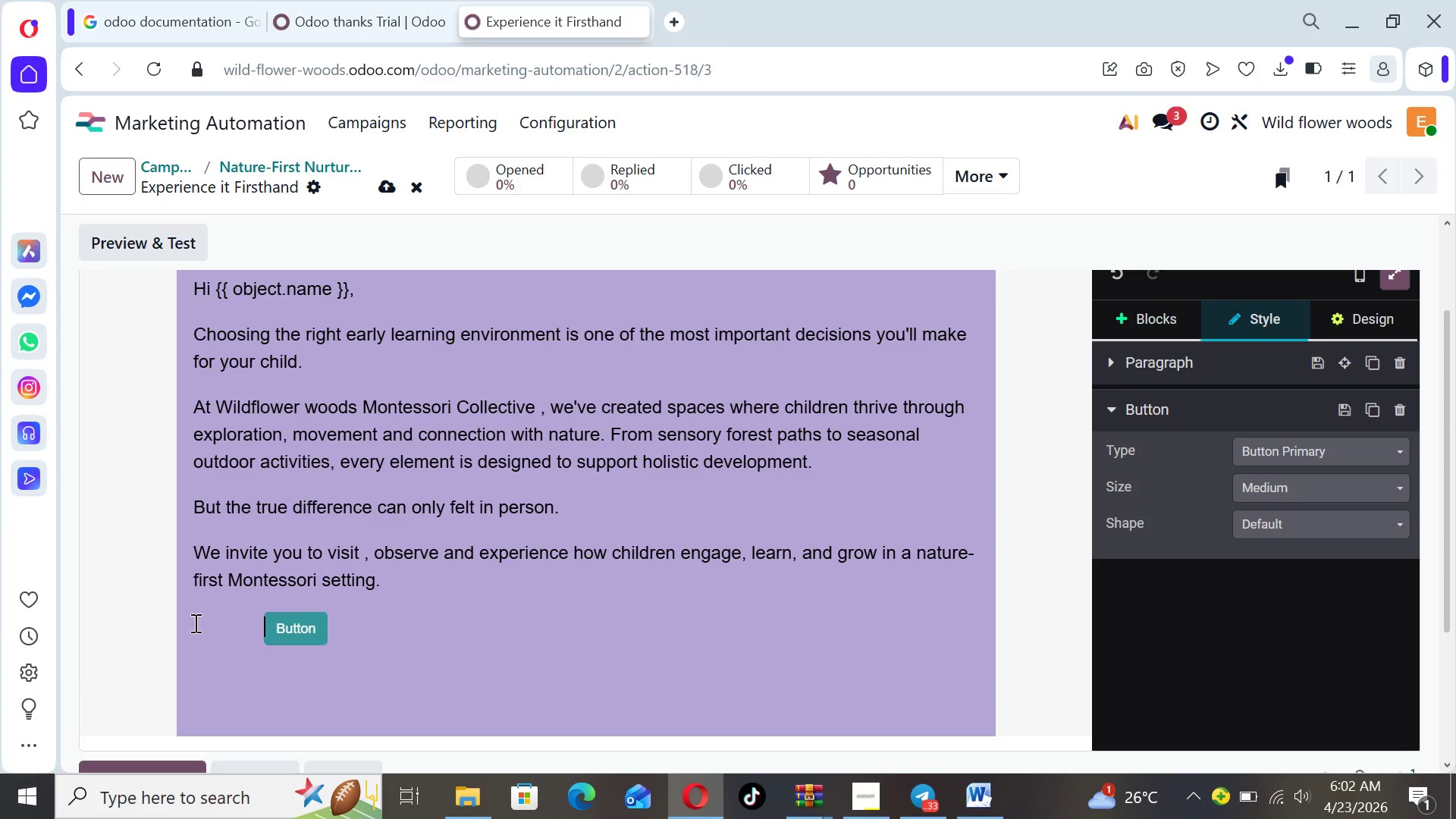 
key(Space)
 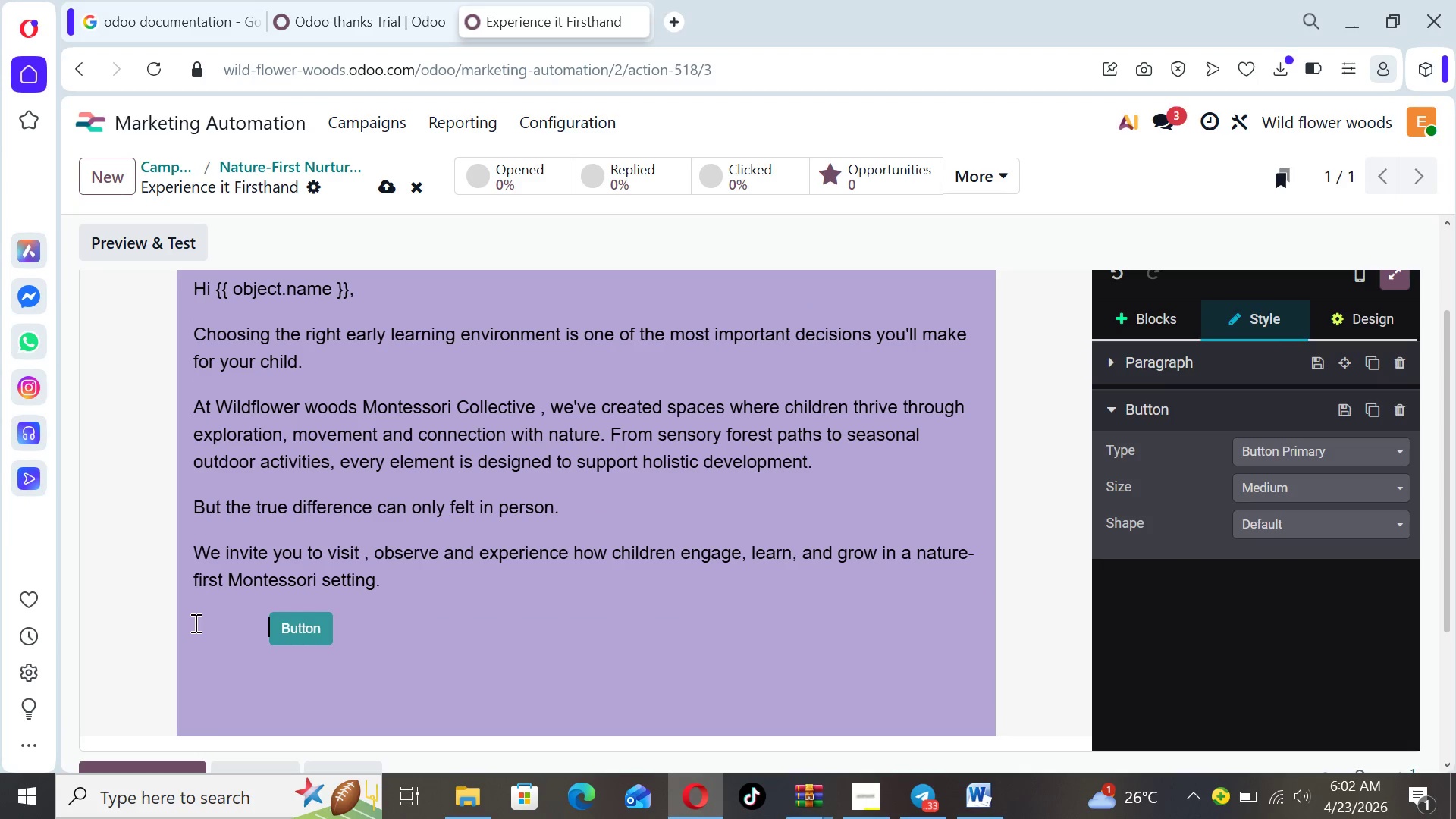 
key(Space)
 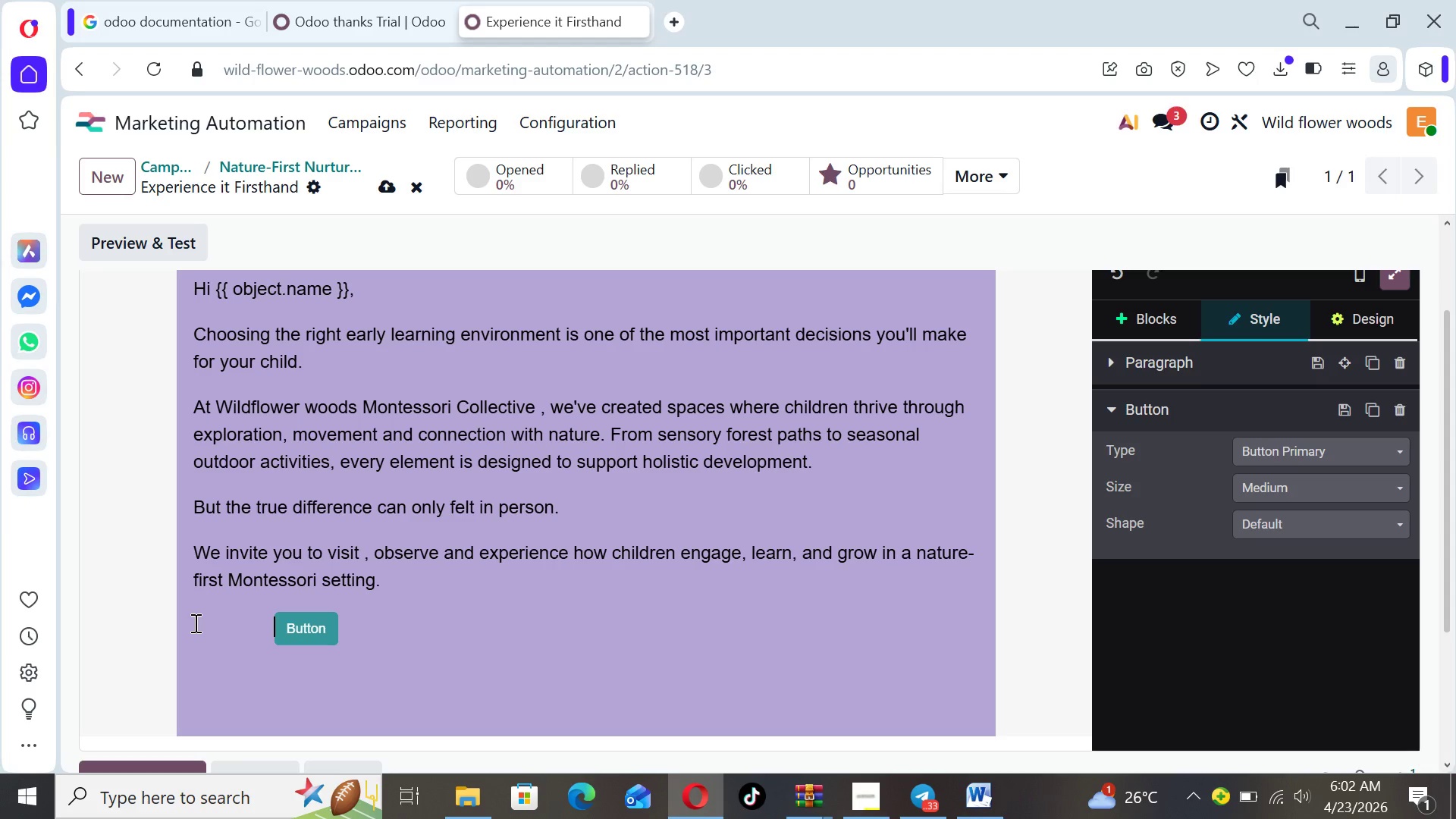 
key(Space)
 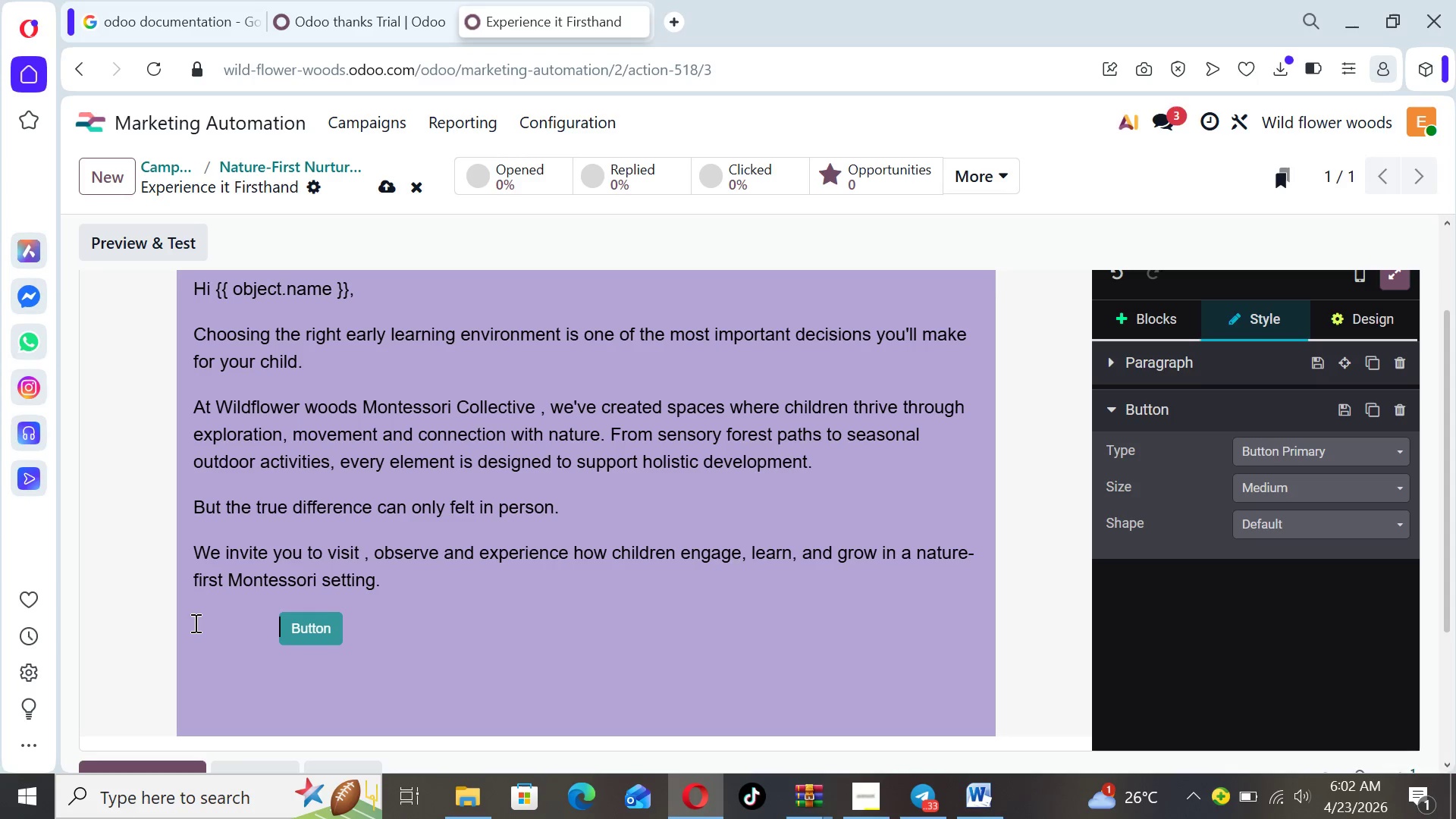 
key(Space)
 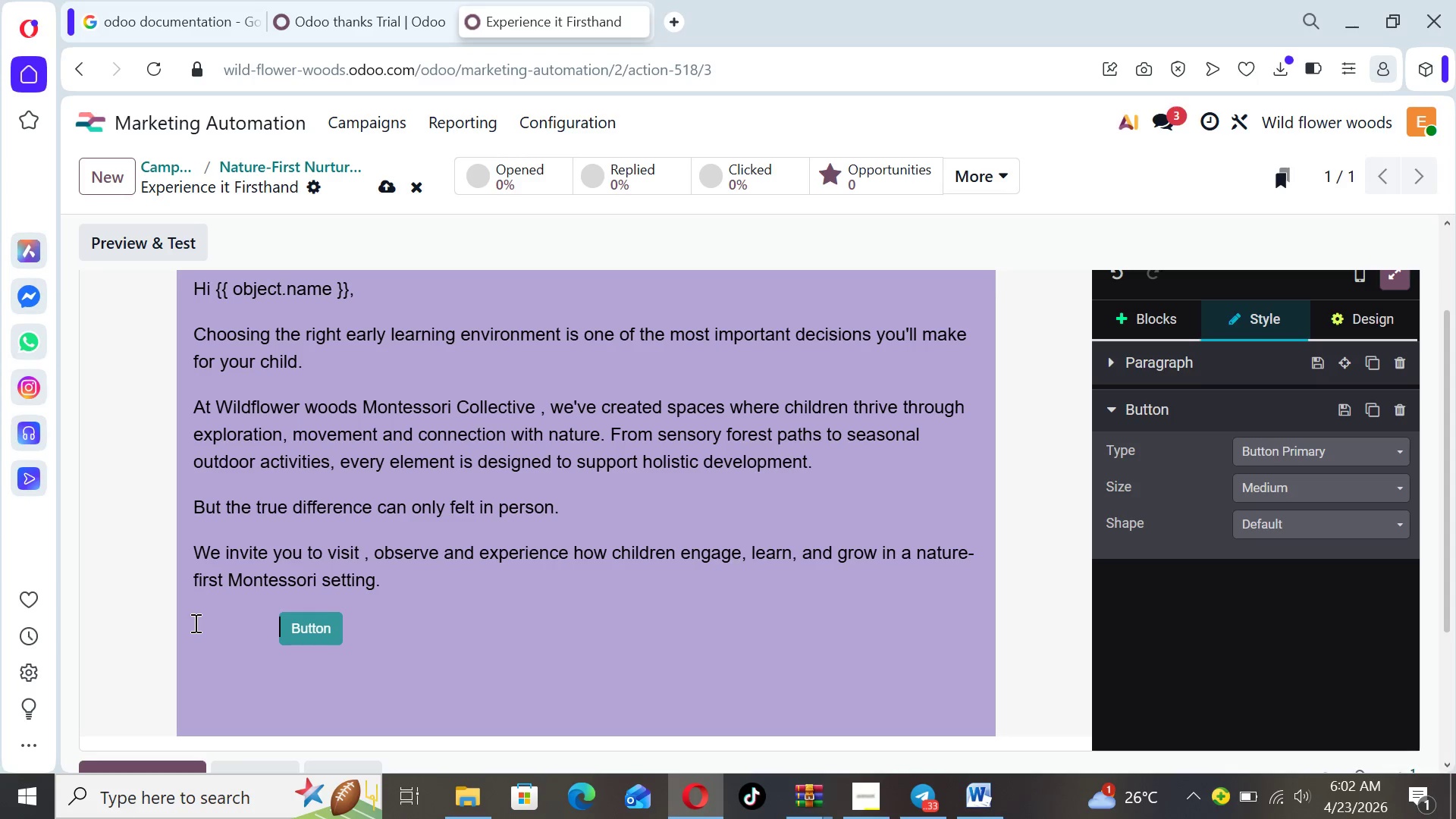 
key(Space)
 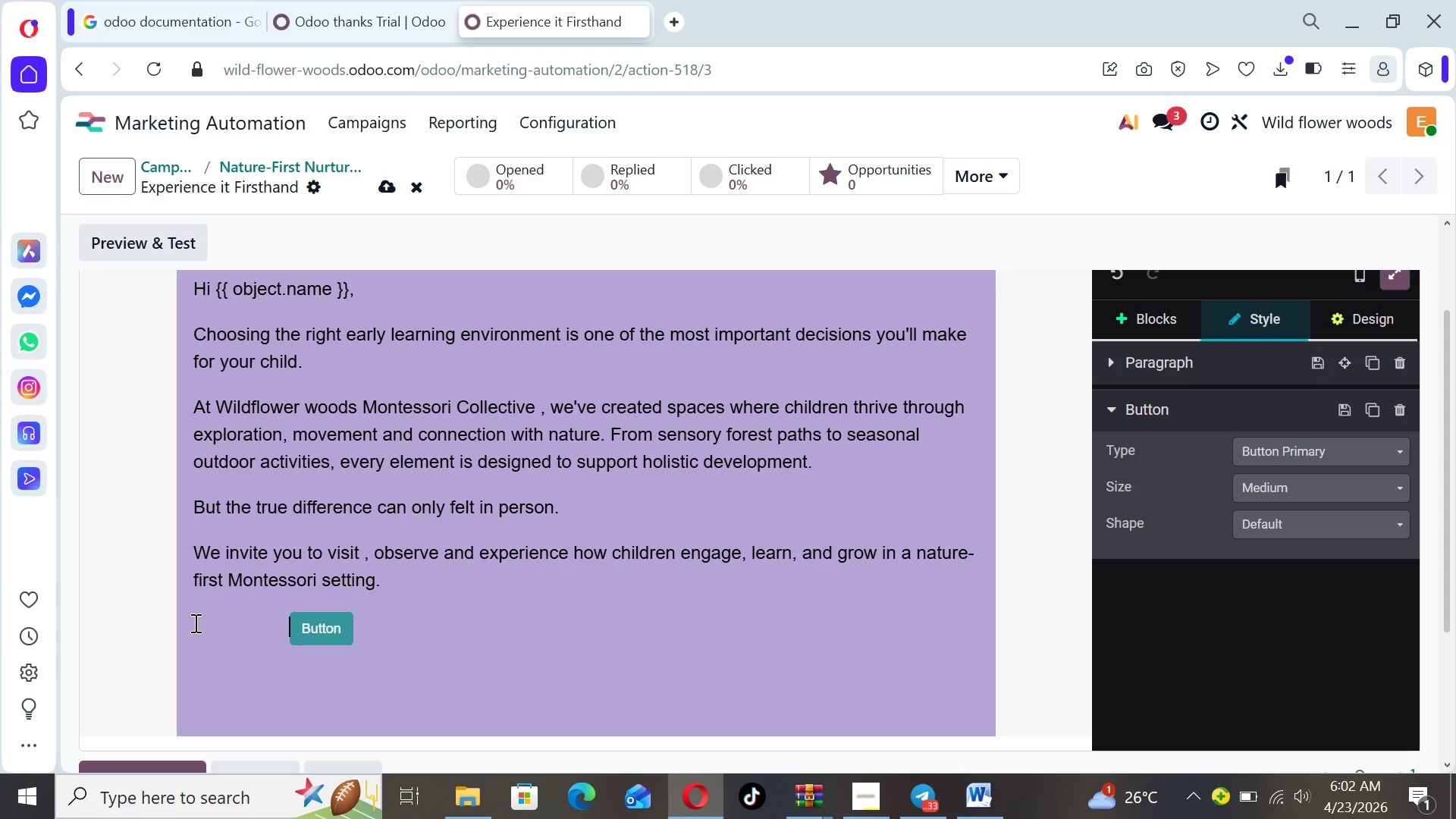 
key(Space)
 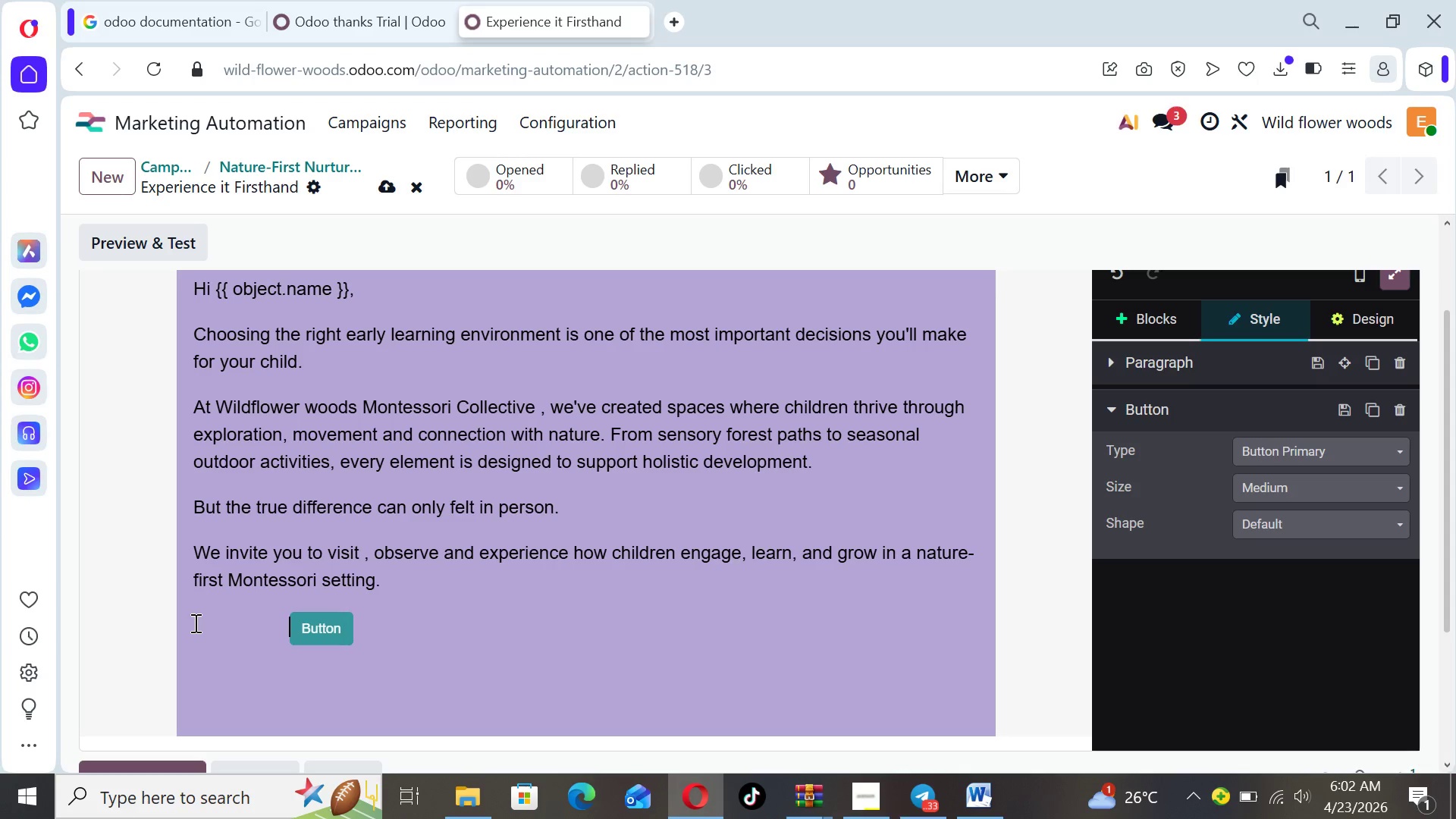 
key(Space)
 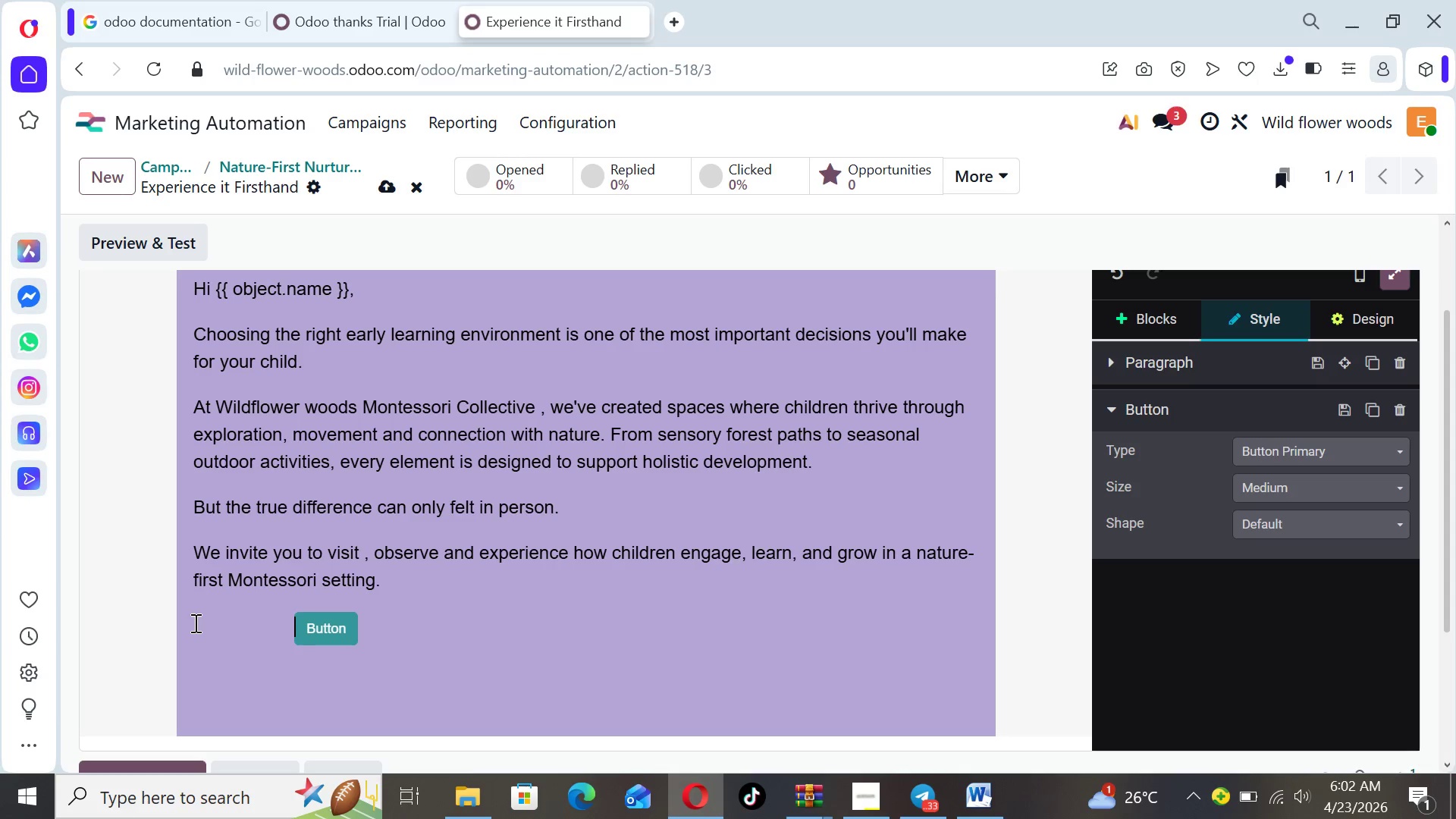 
key(Space)
 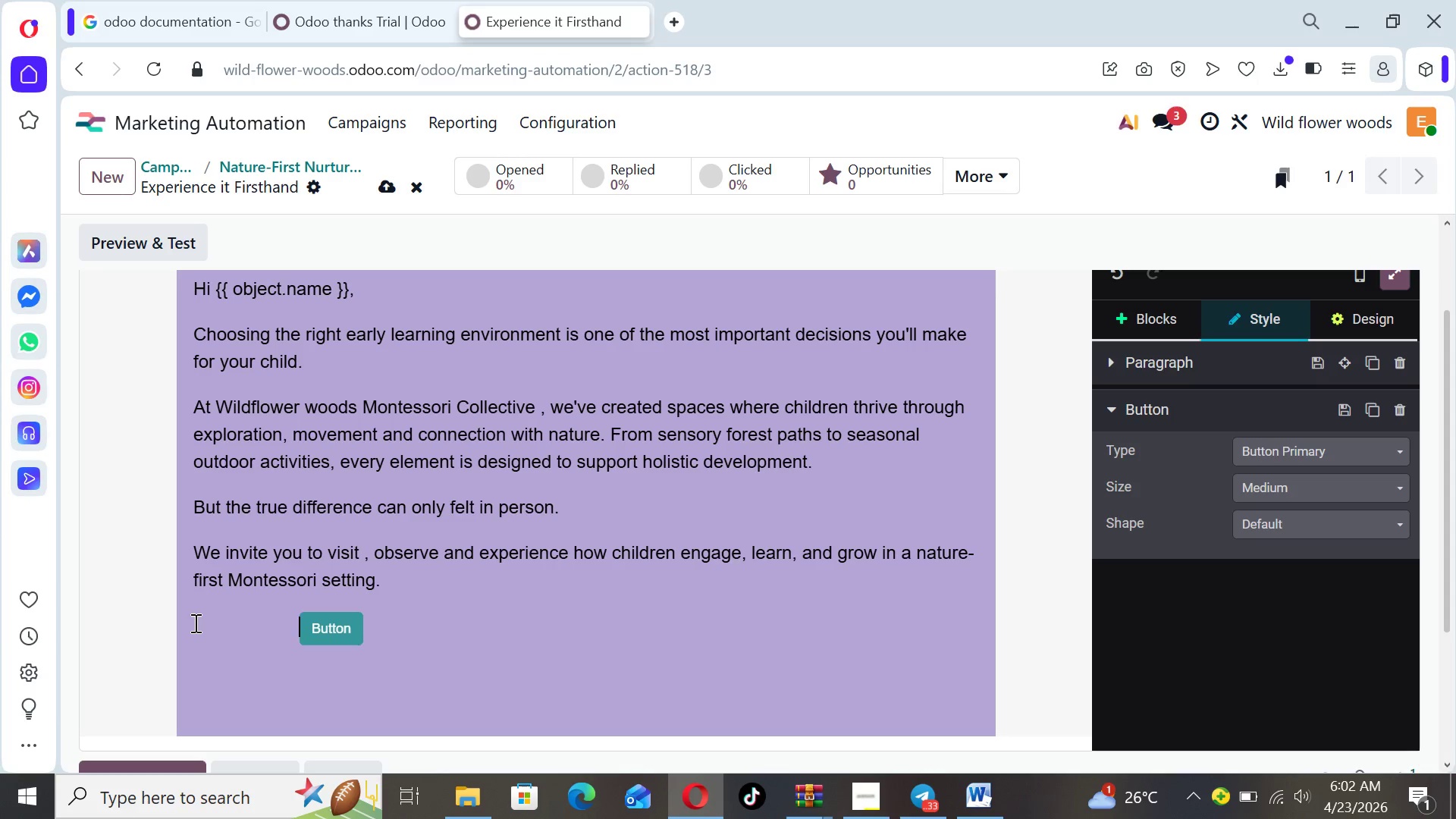 
key(Space)
 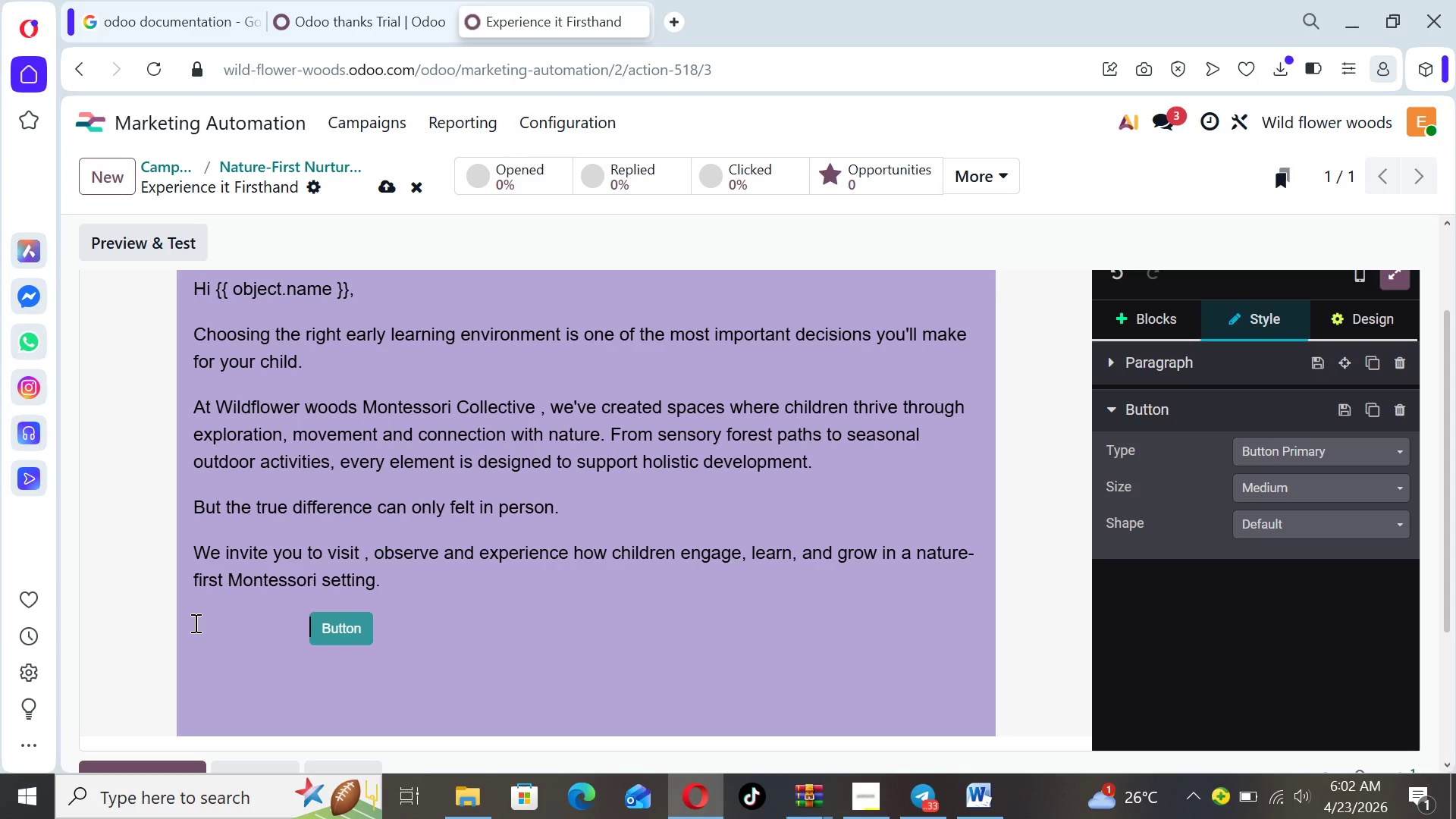 
key(Space)
 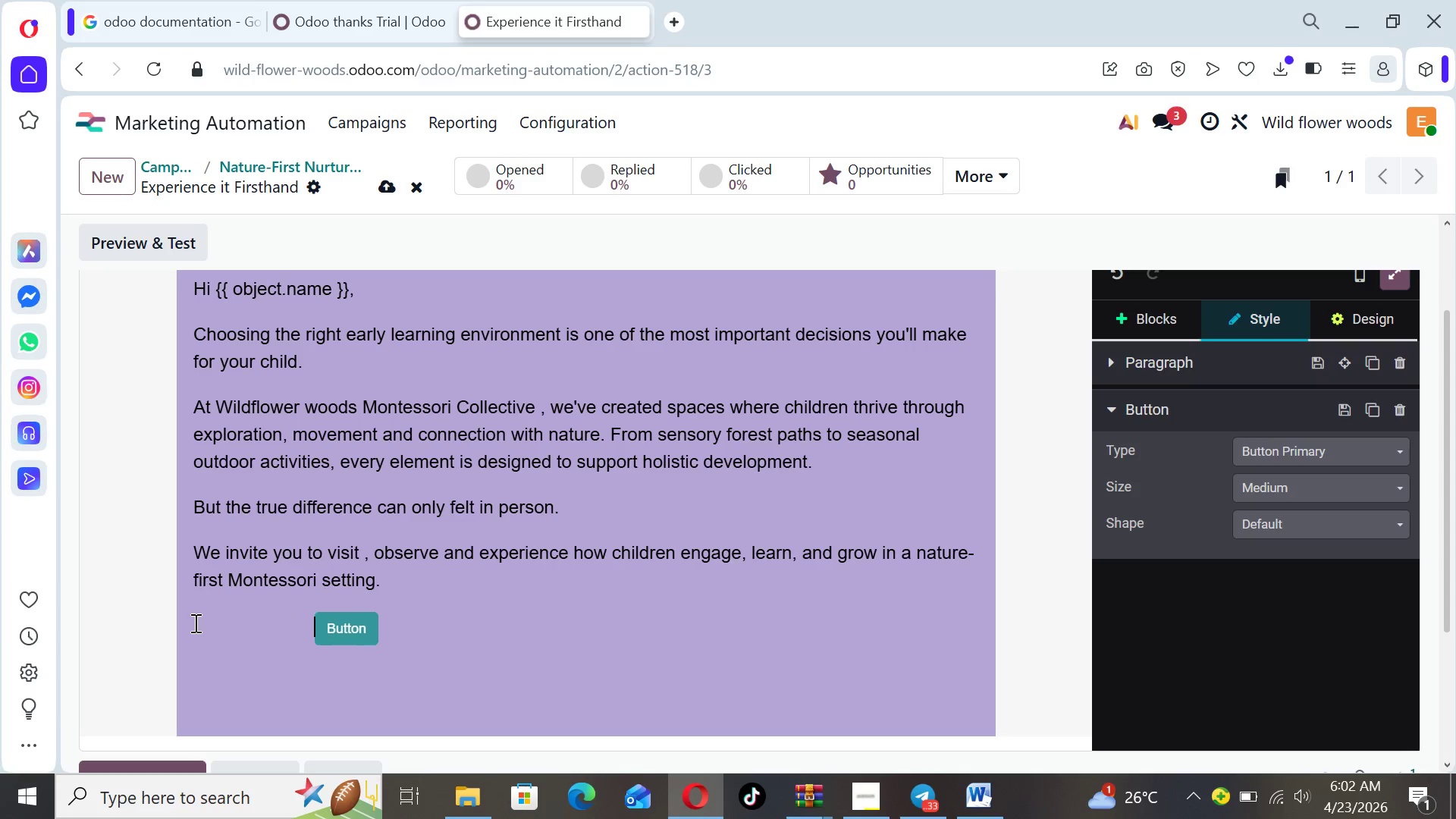 
key(Space)
 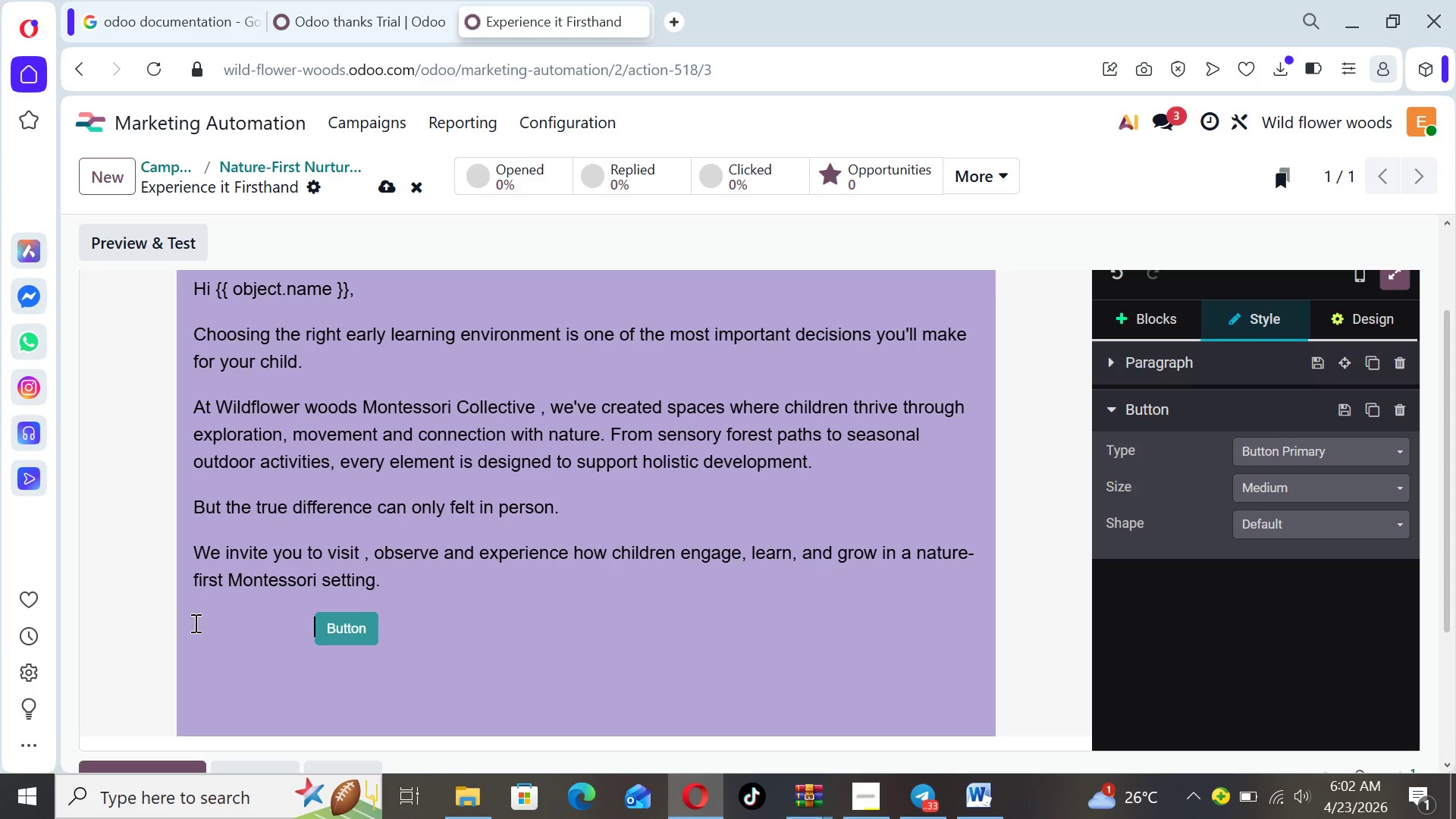 
key(Space)
 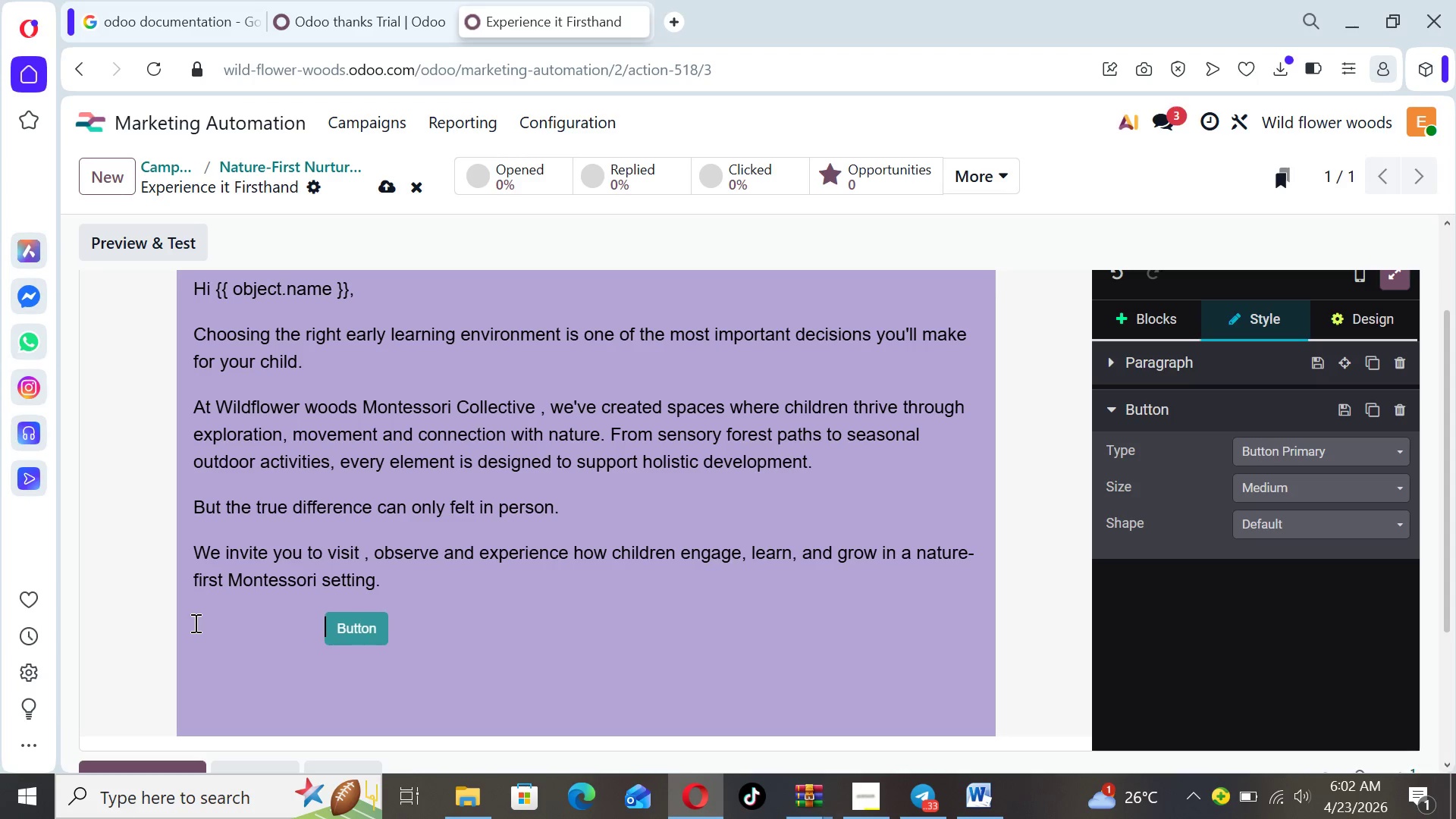 
key(Space)
 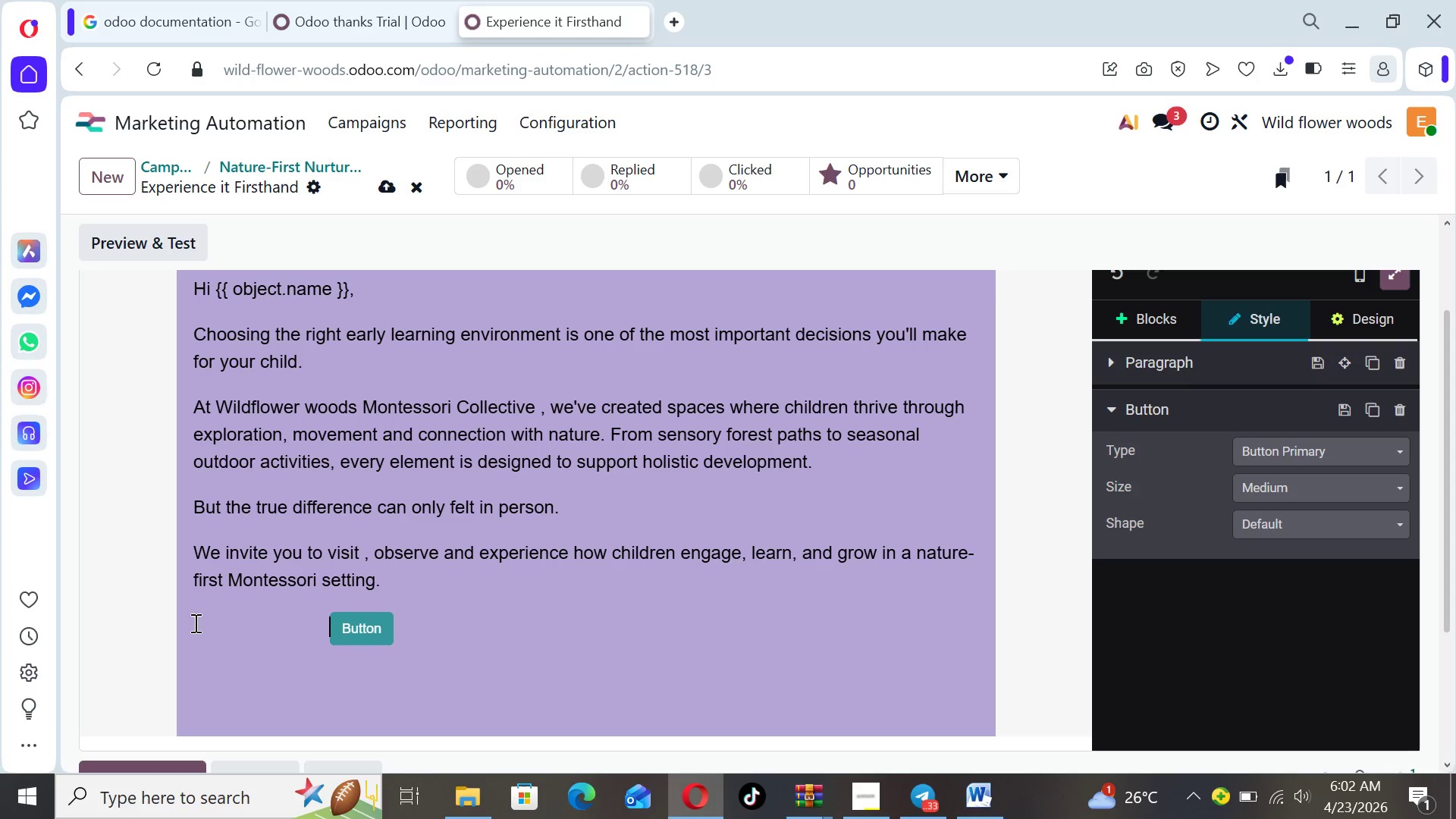 
key(Space)
 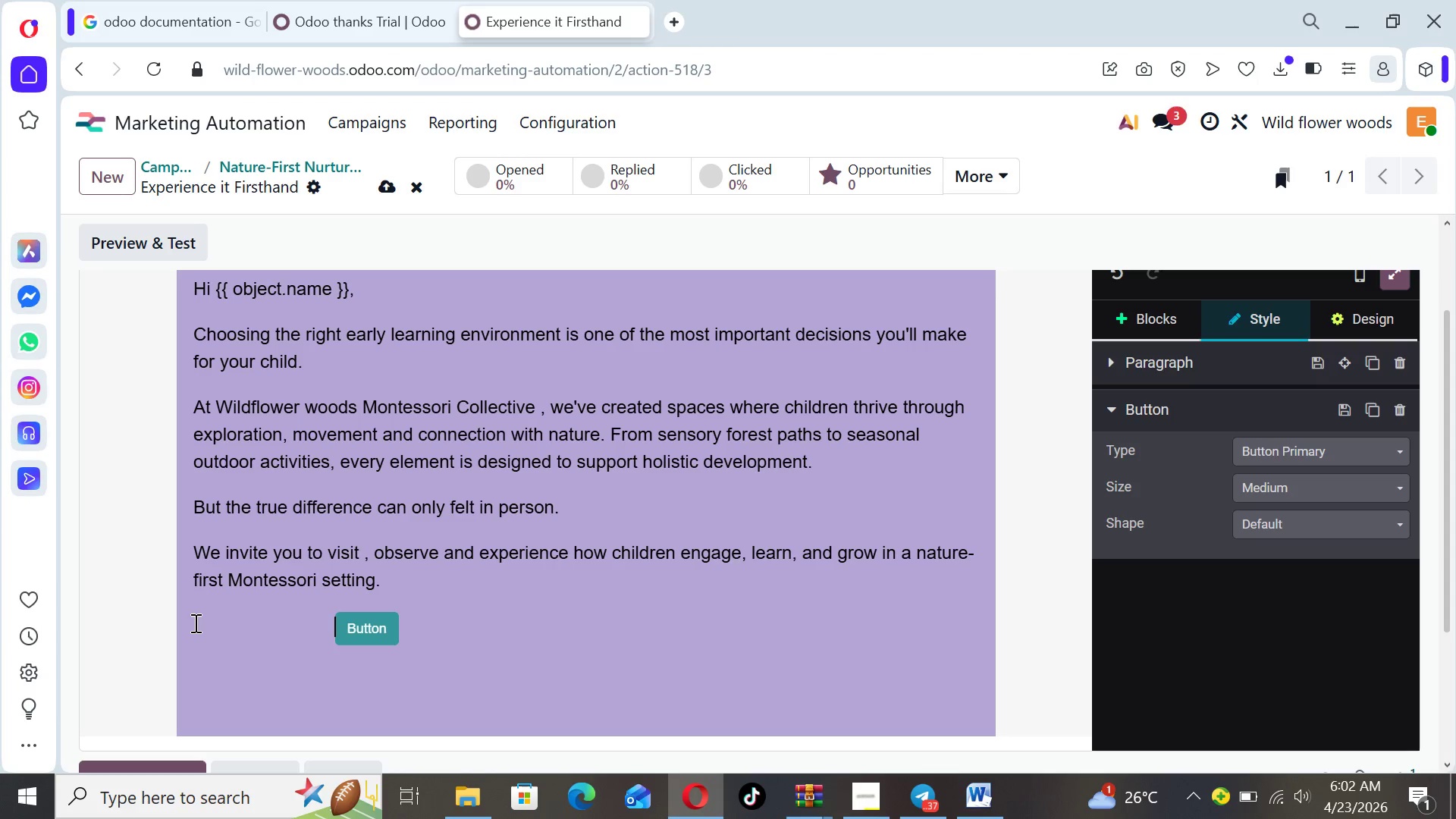 
key(Space)
 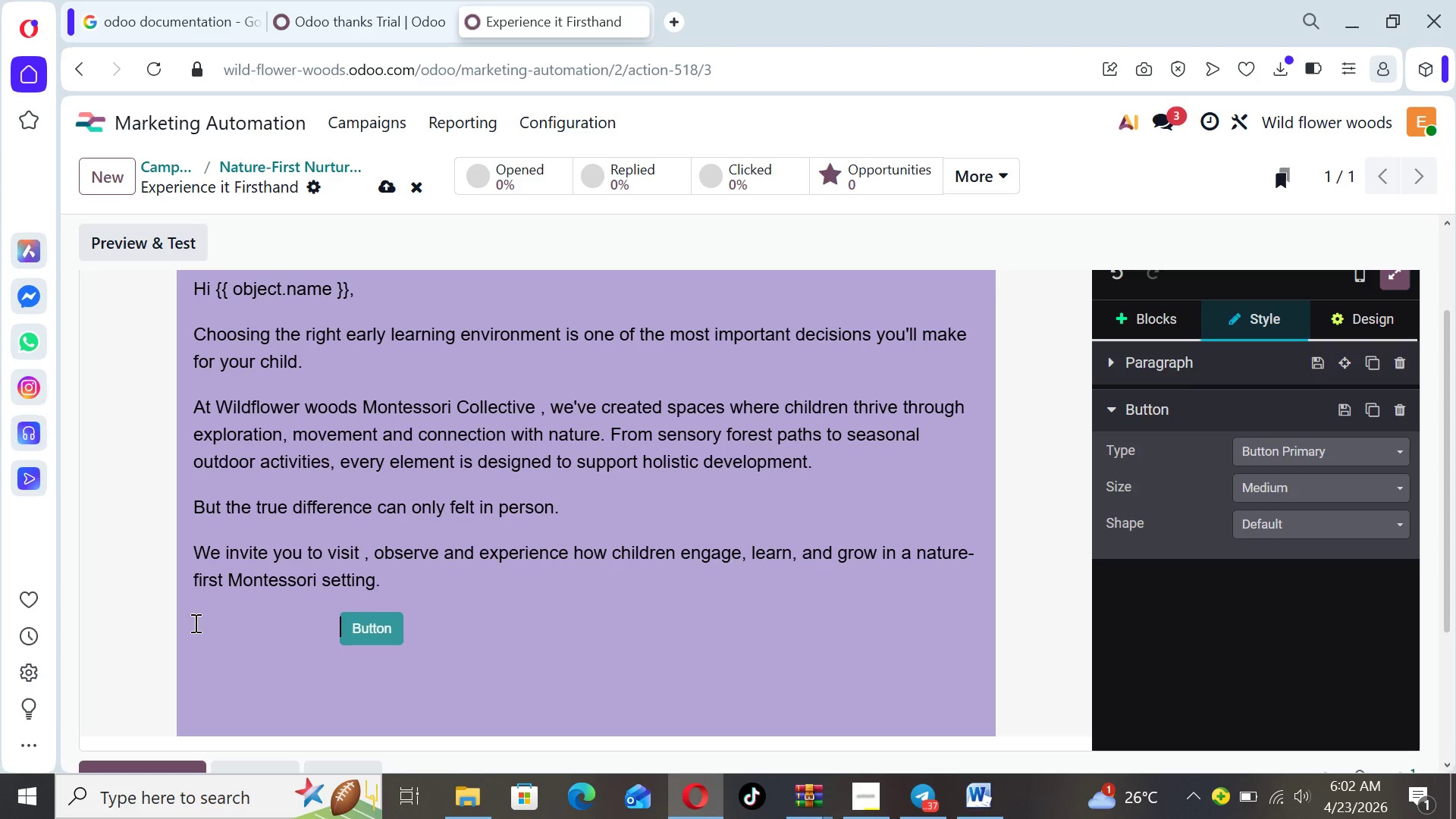 
key(Space)
 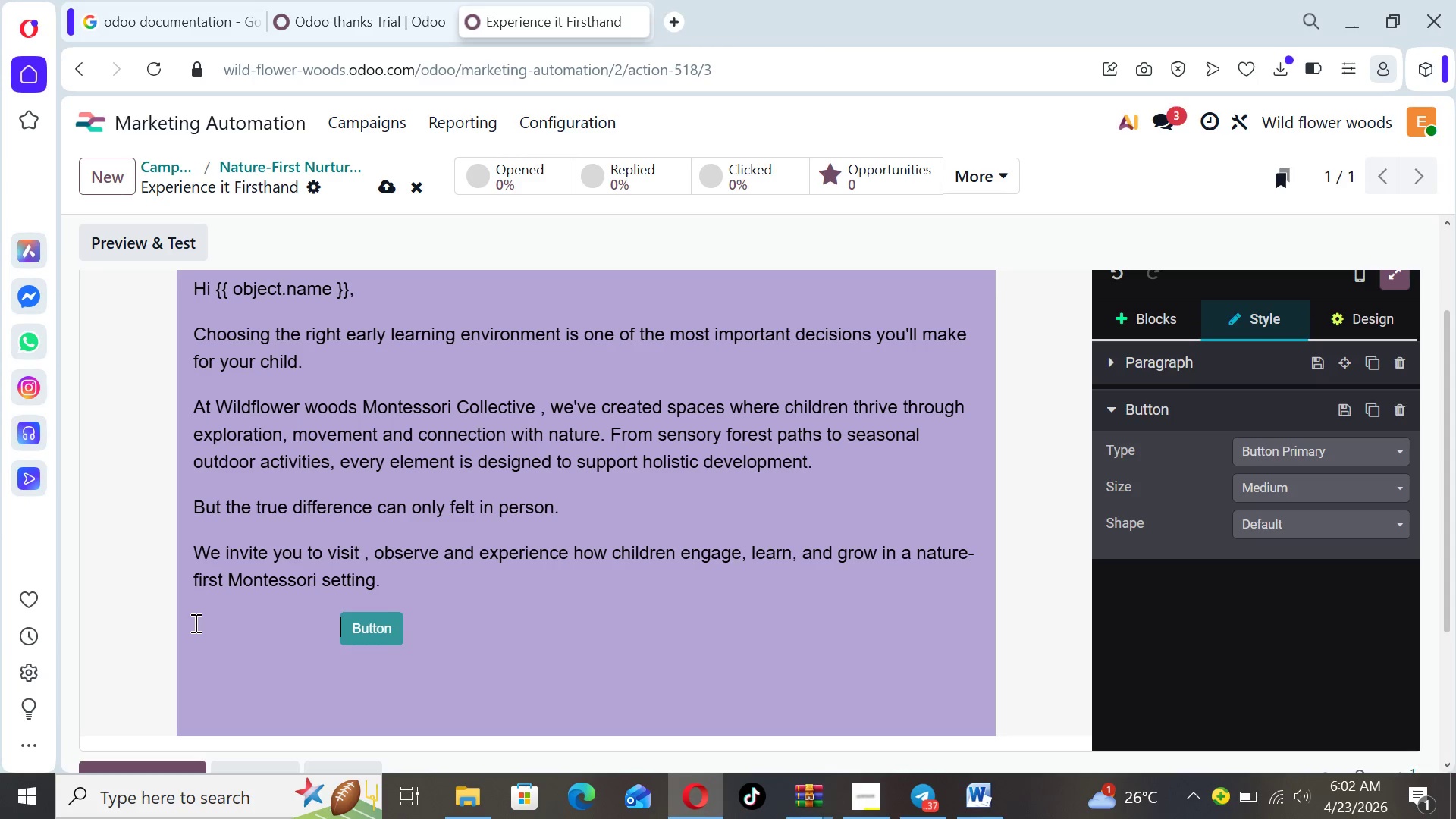 
key(Space)
 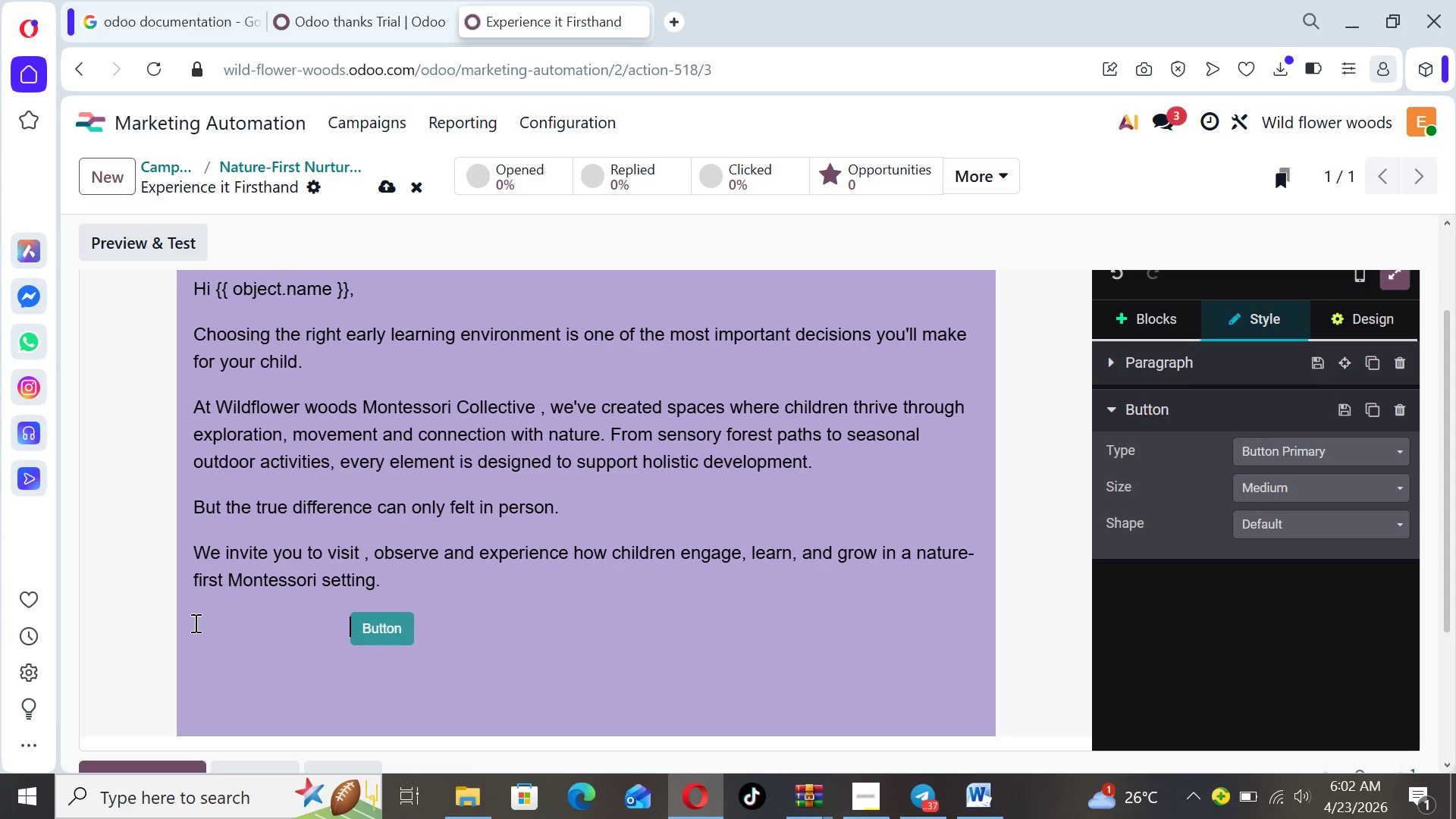 
key(Space)
 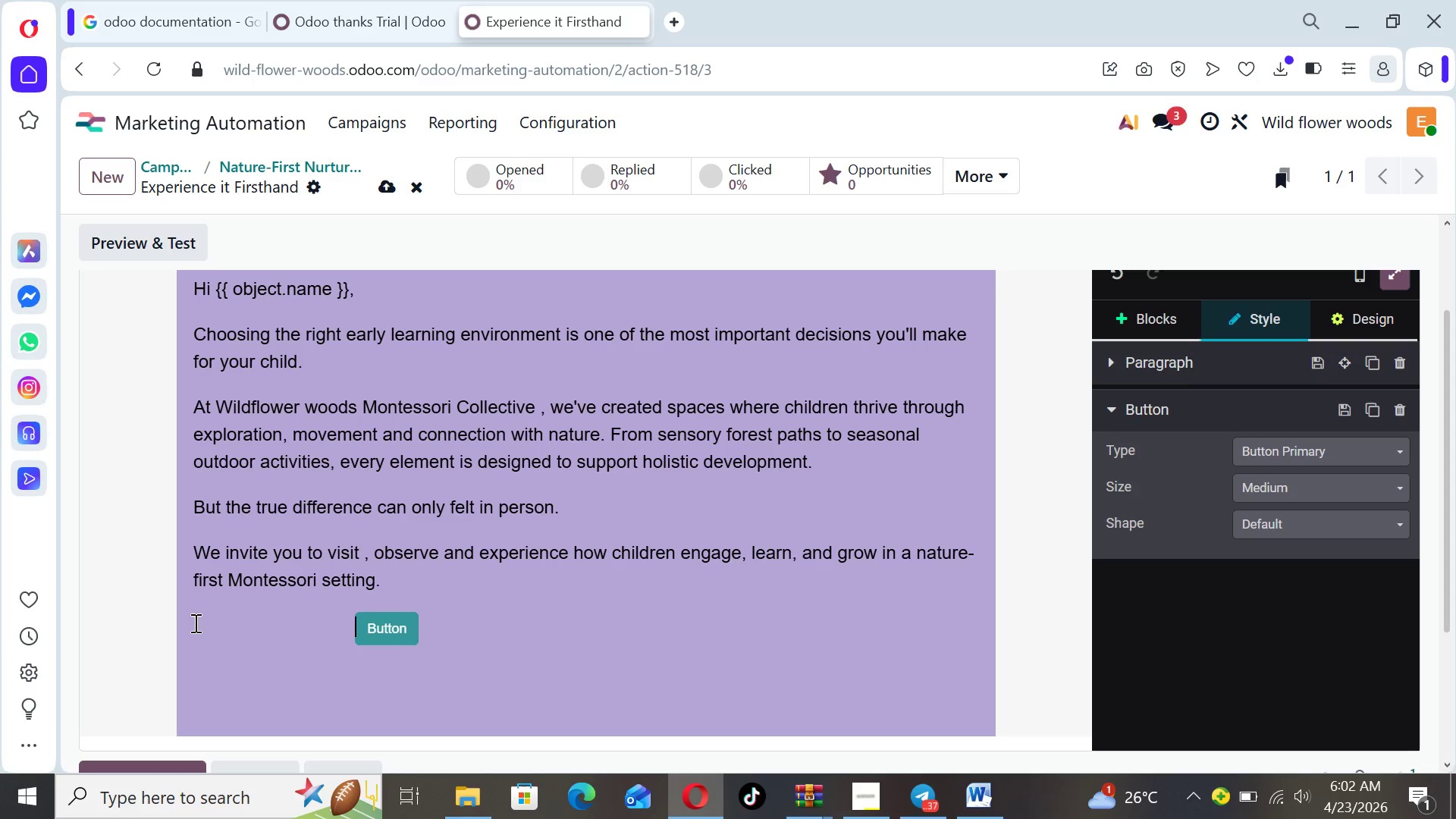 
key(Space)
 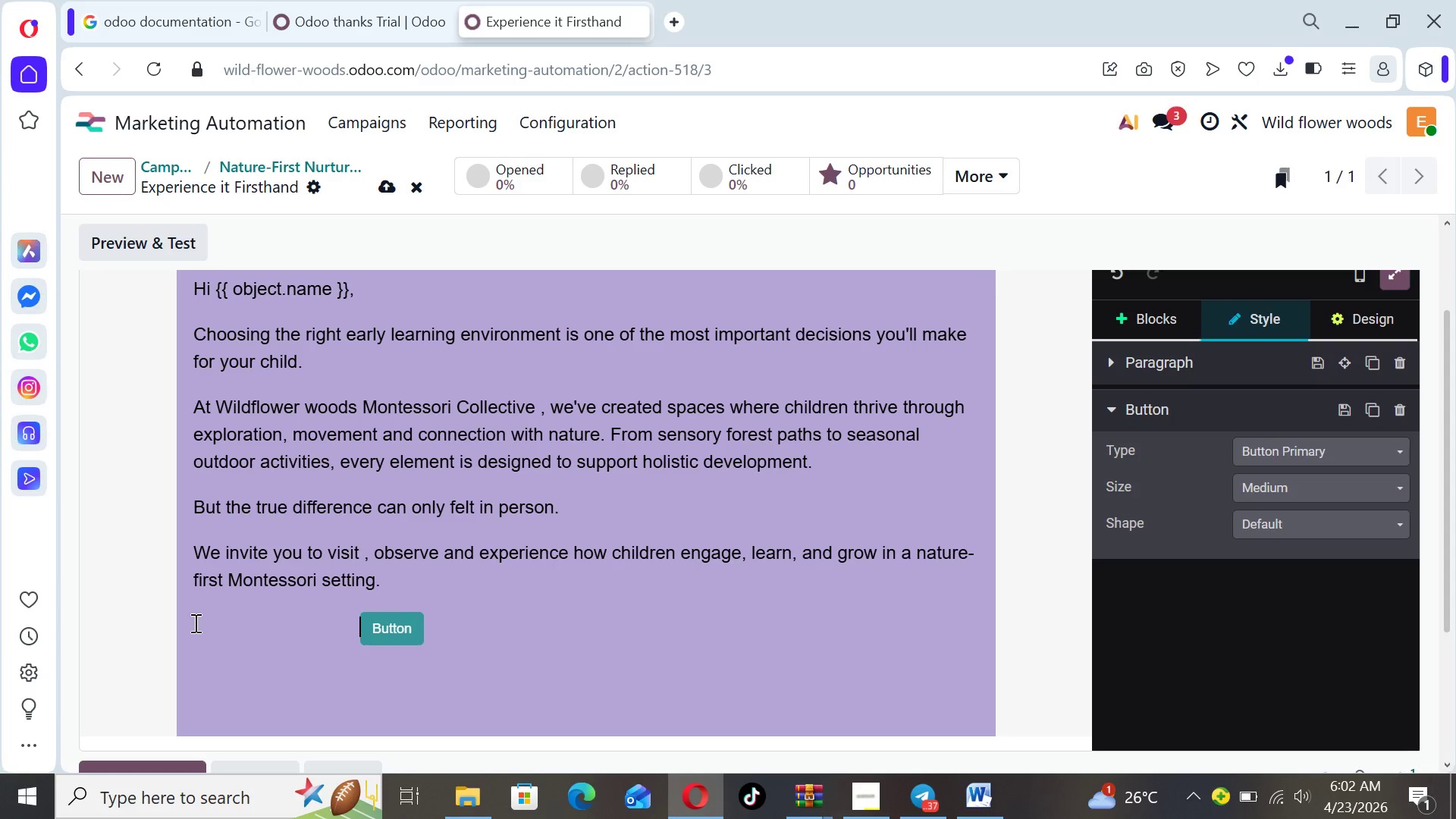 
key(Space)
 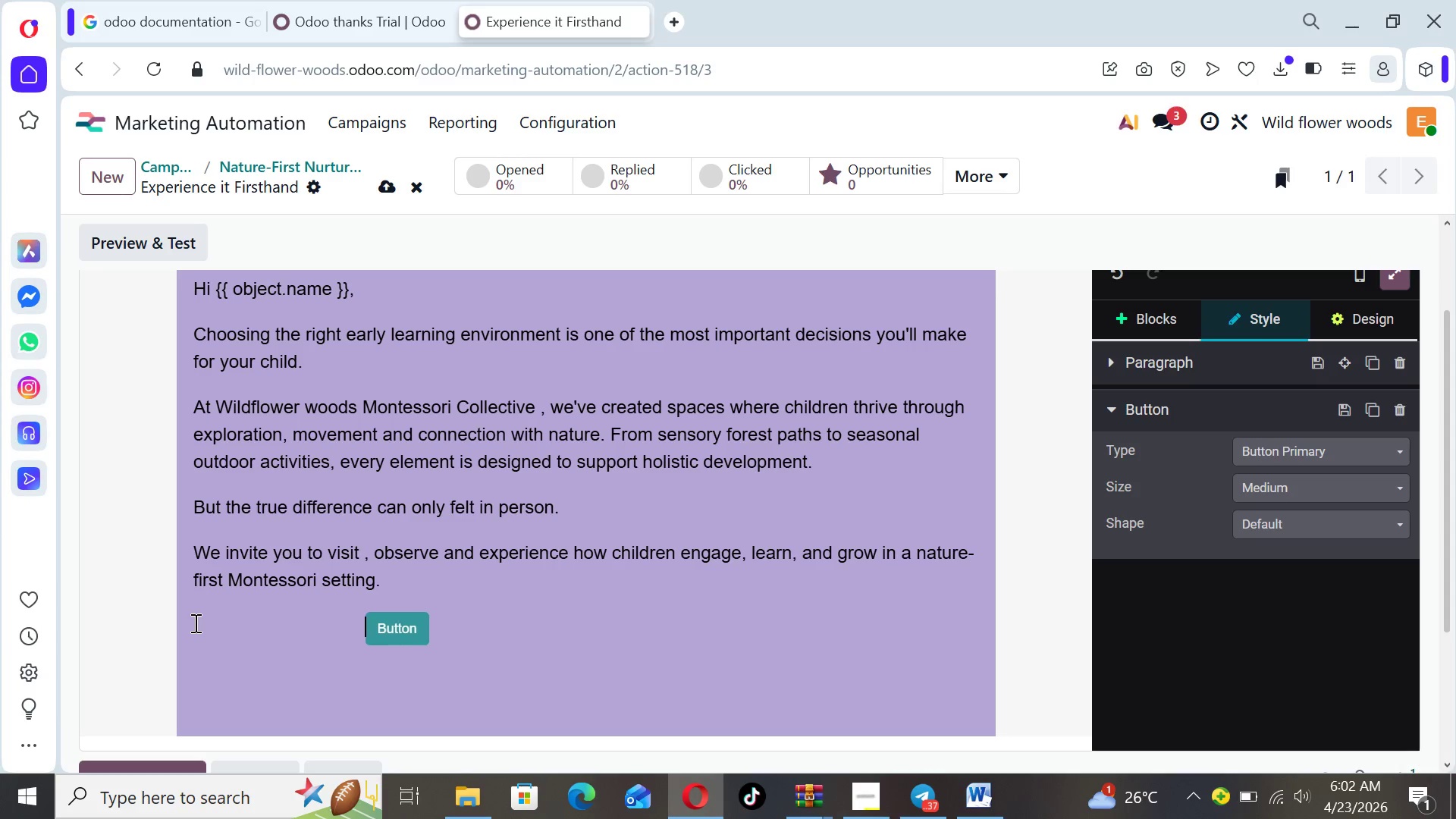 
key(Space)
 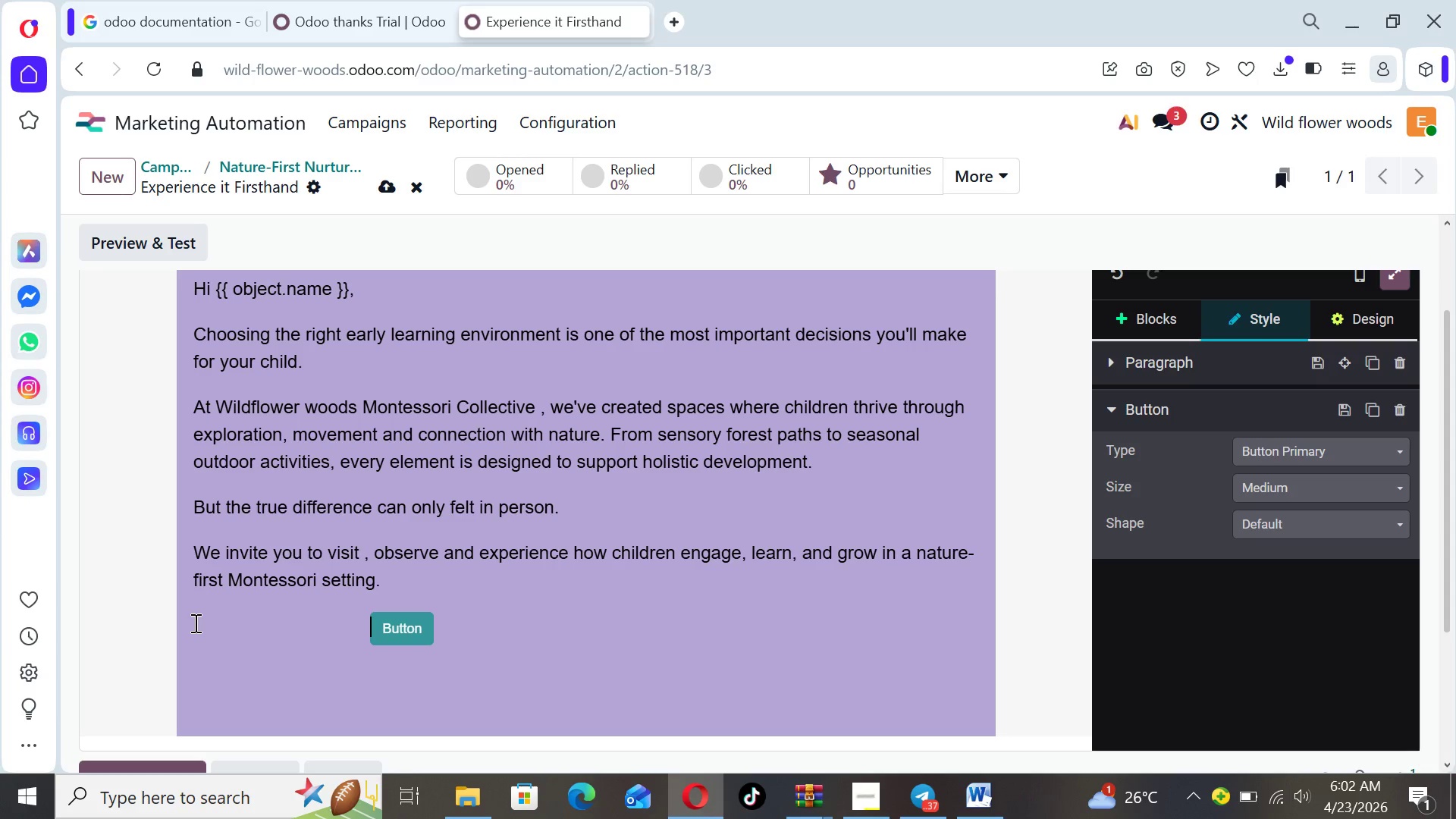 
key(Space)
 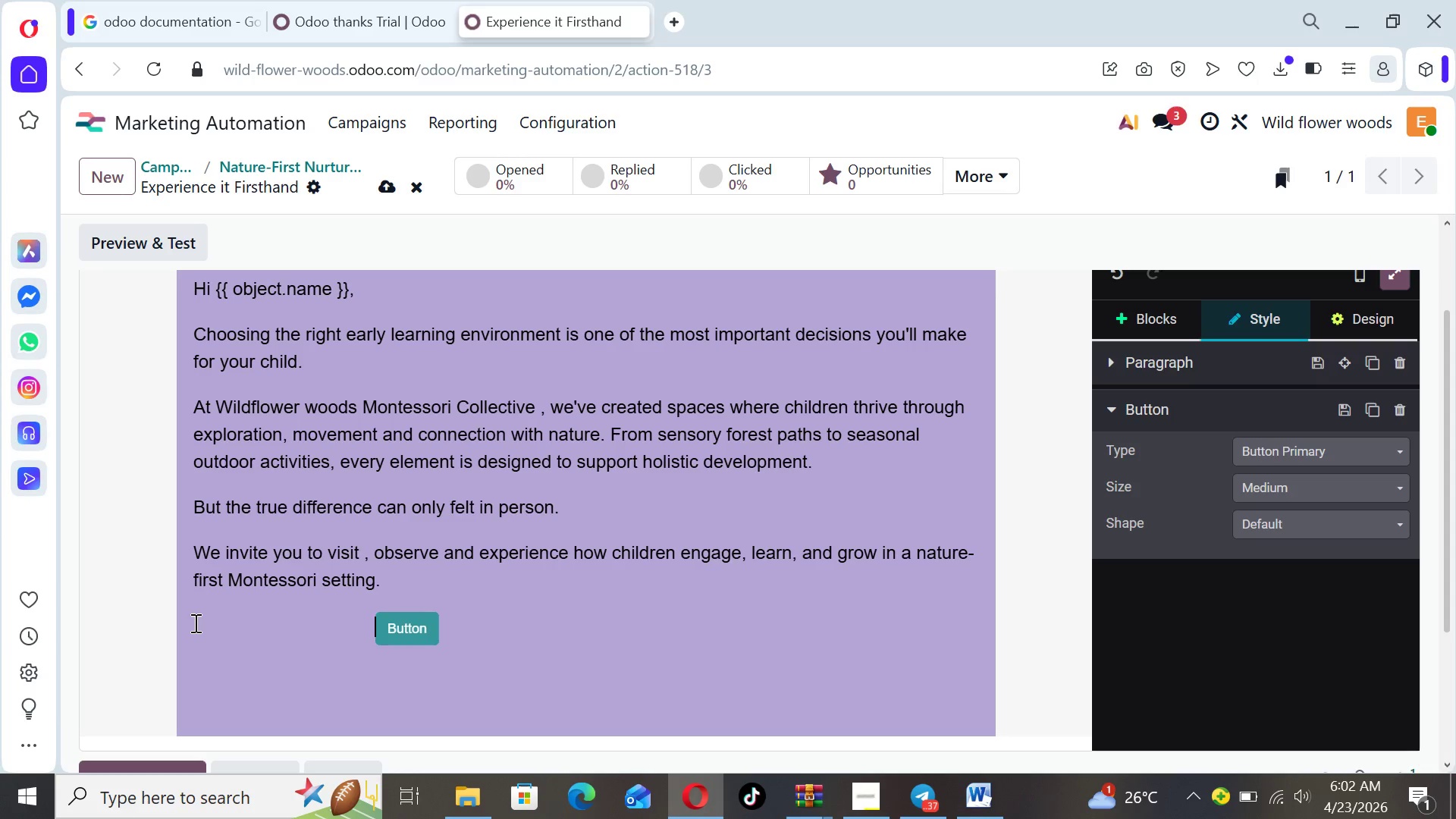 
key(Space)
 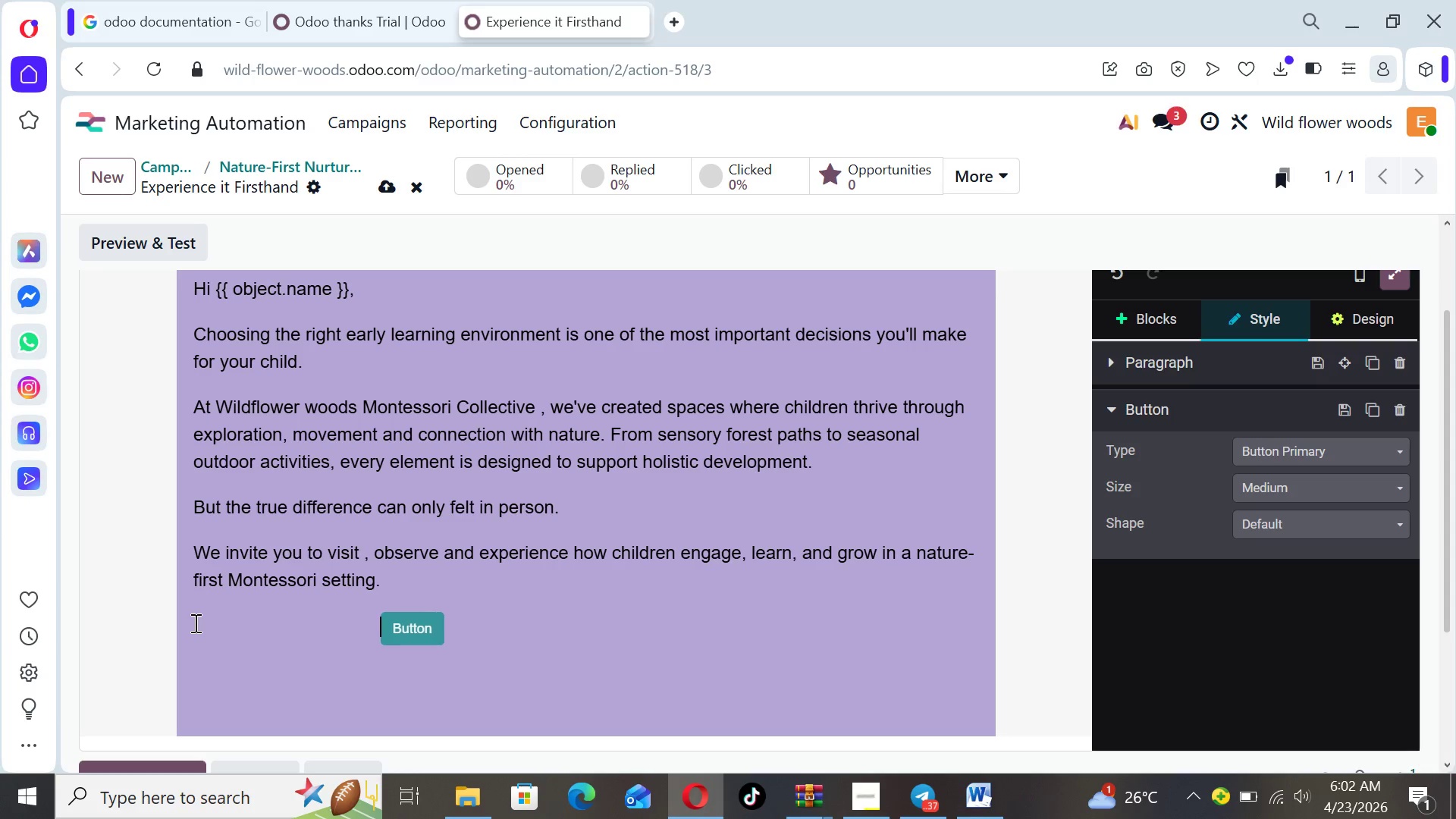 
key(Space)
 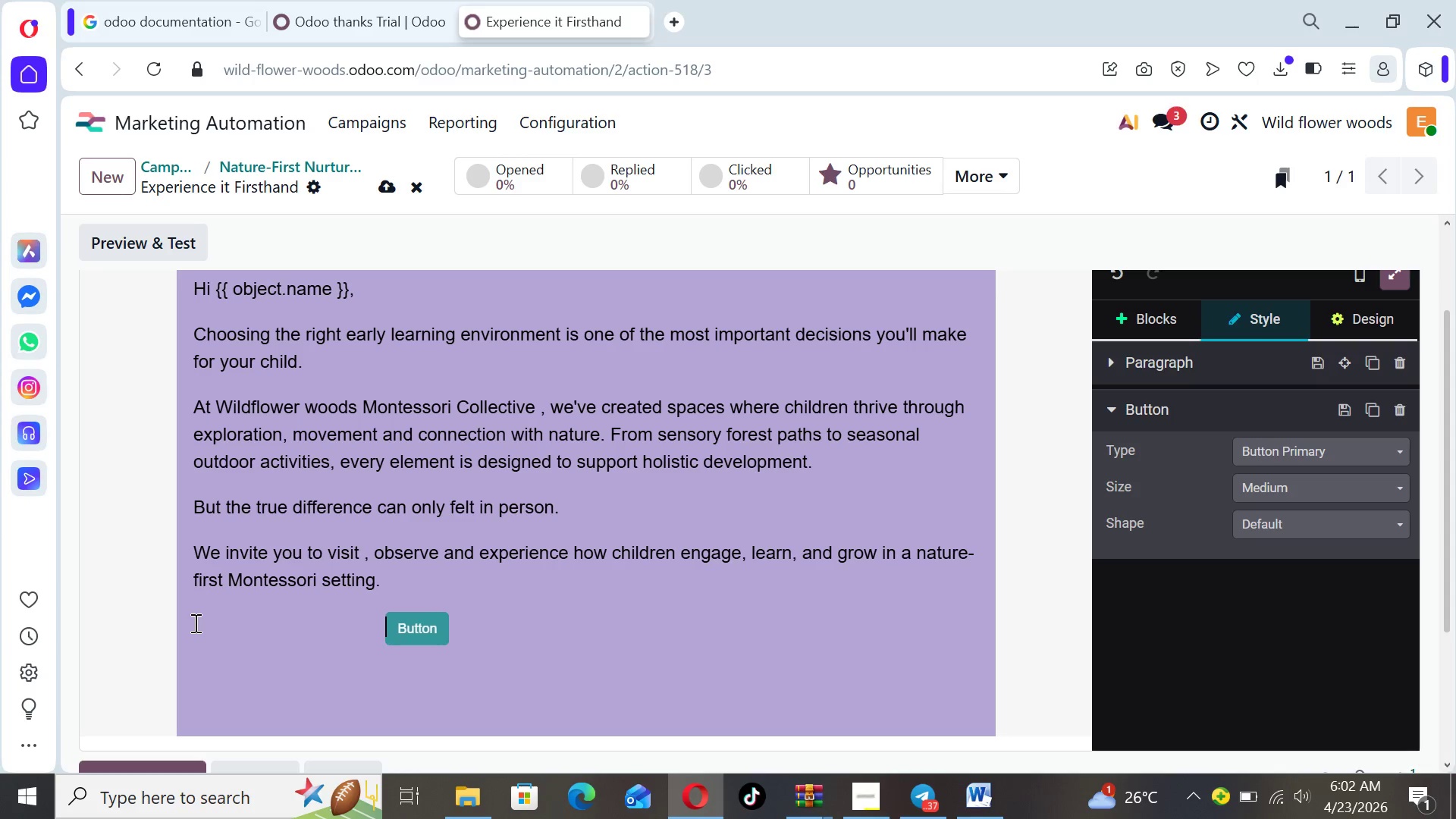 
key(Space)
 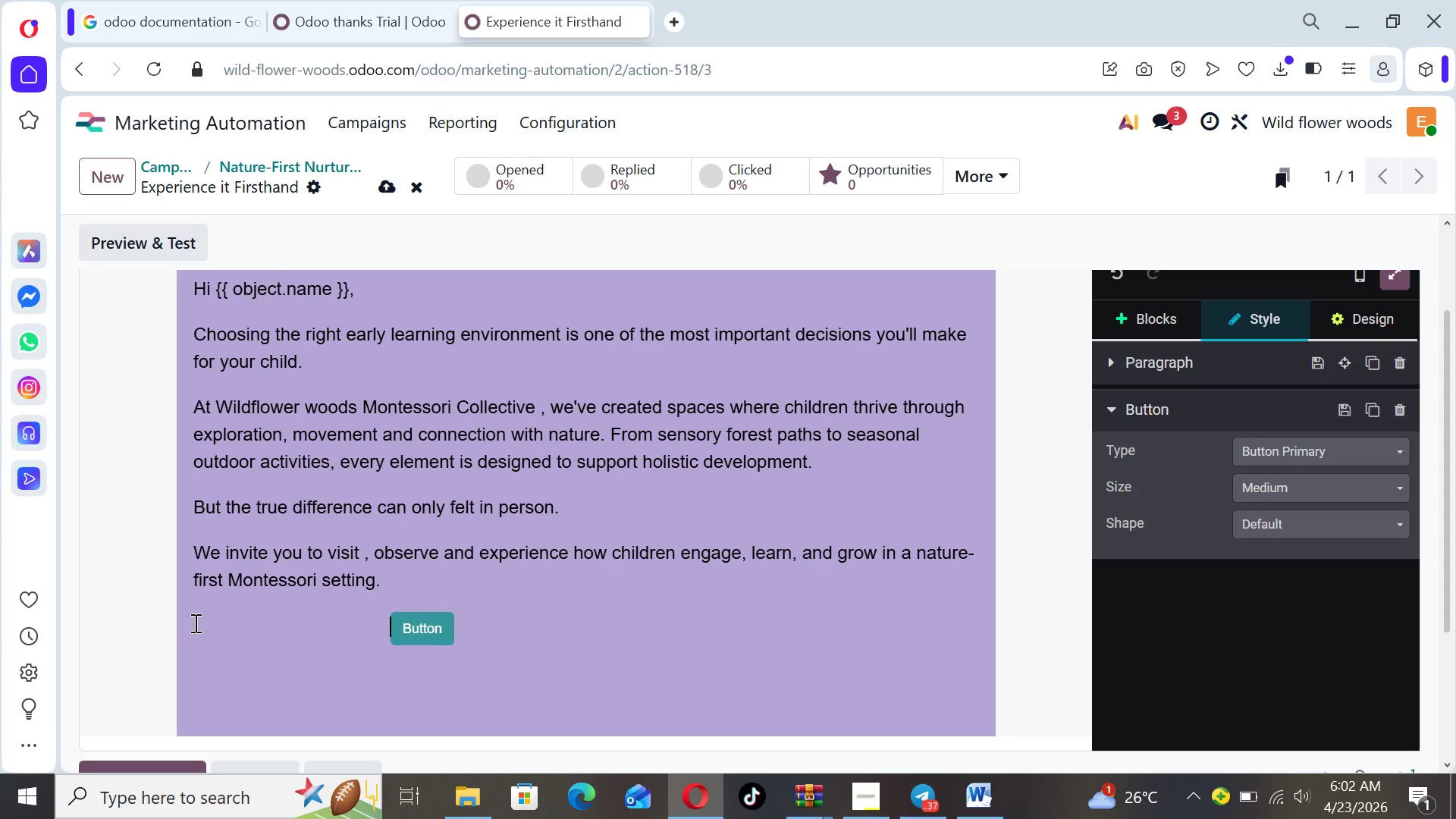 
key(Space)
 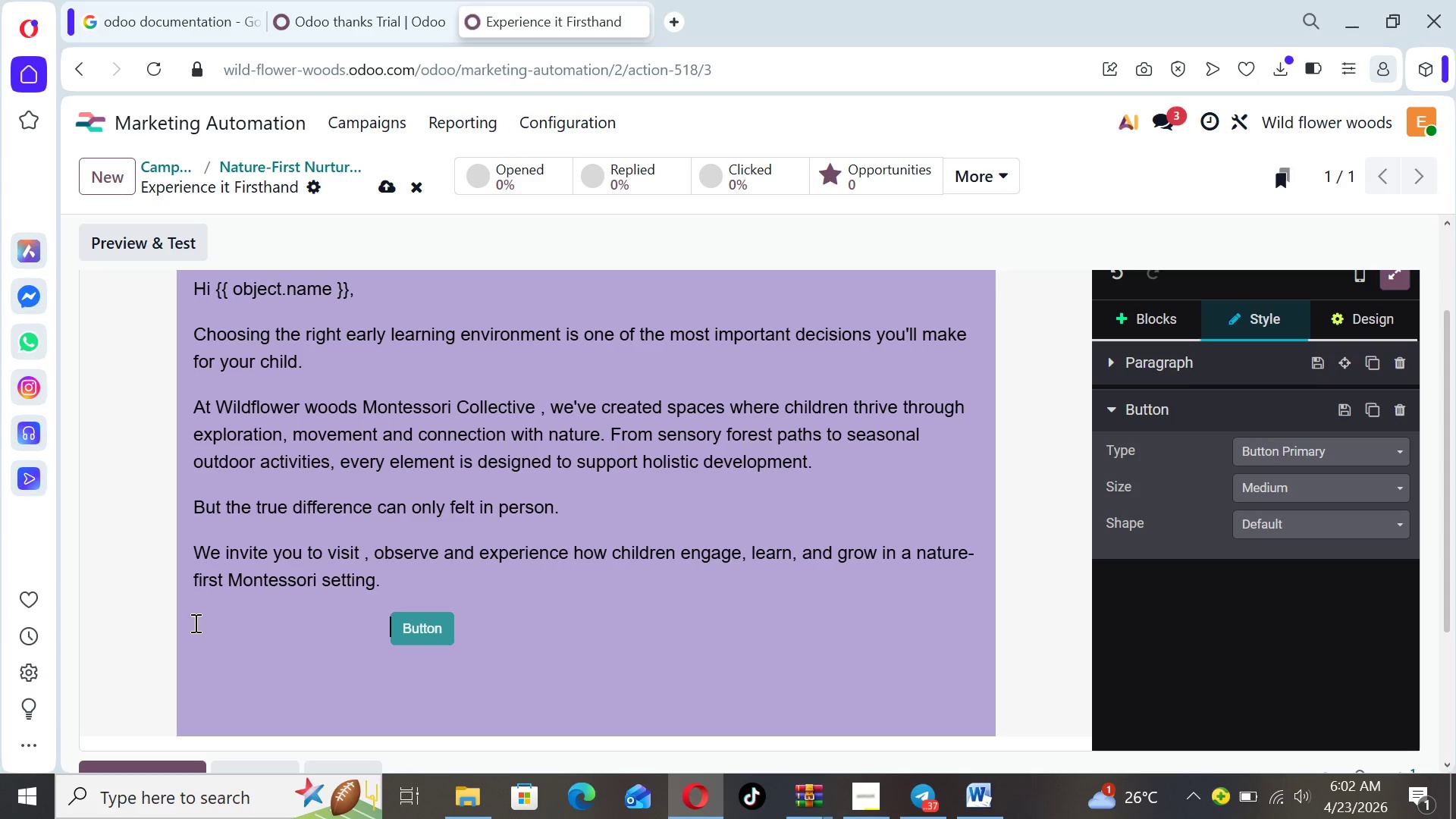 
key(Space)
 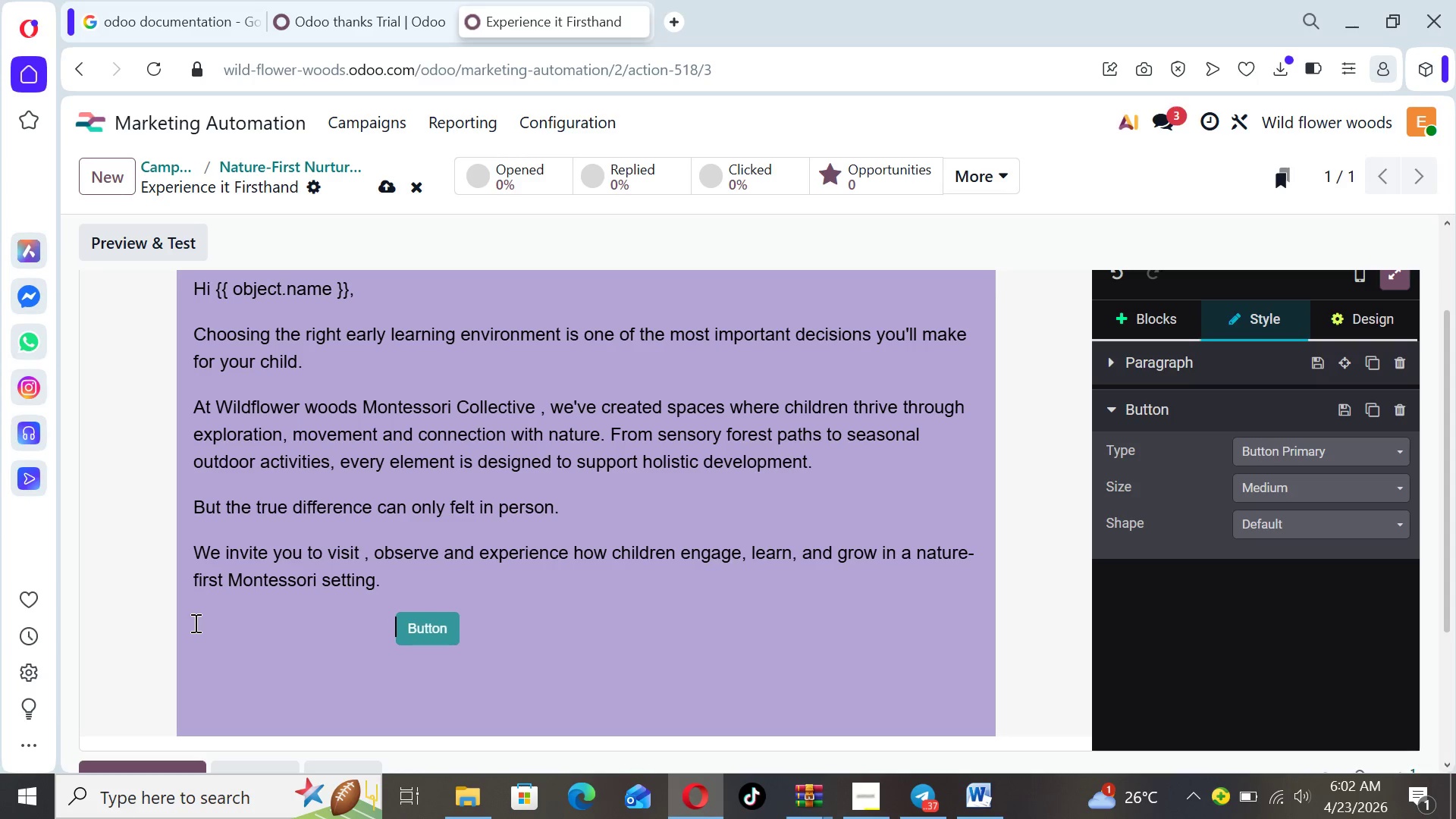 
key(Space)
 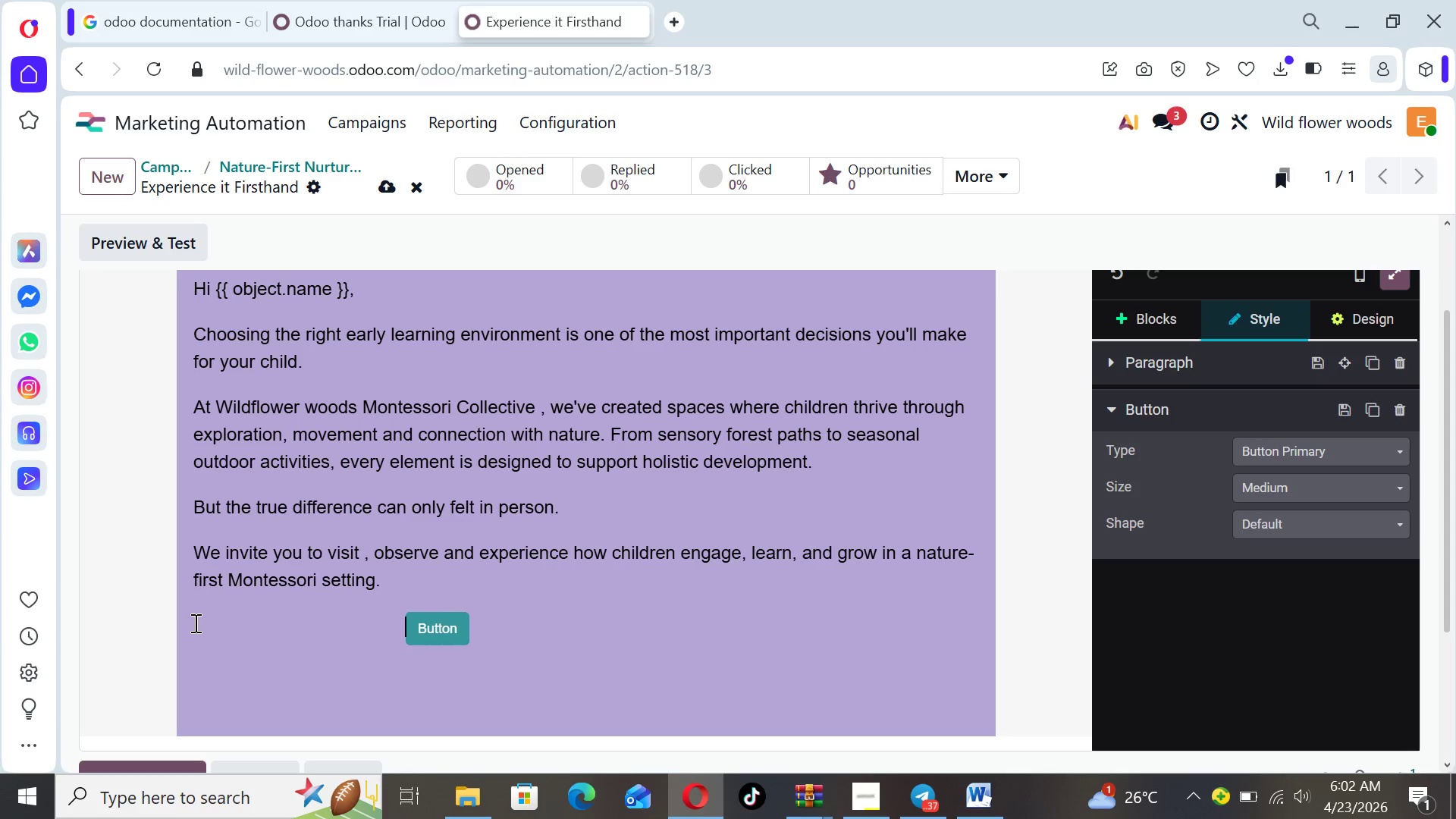 
key(Space)
 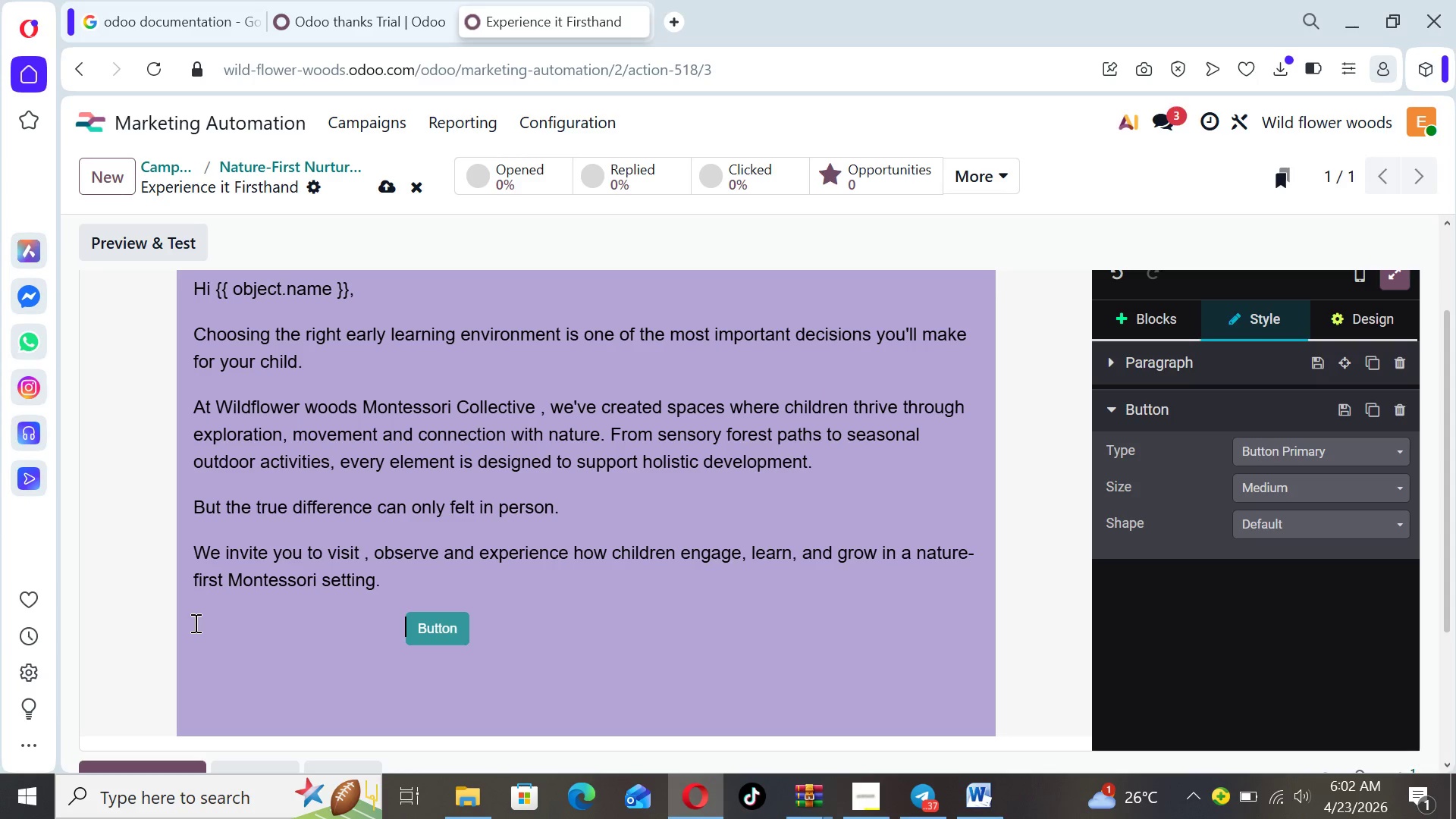 
key(Space)
 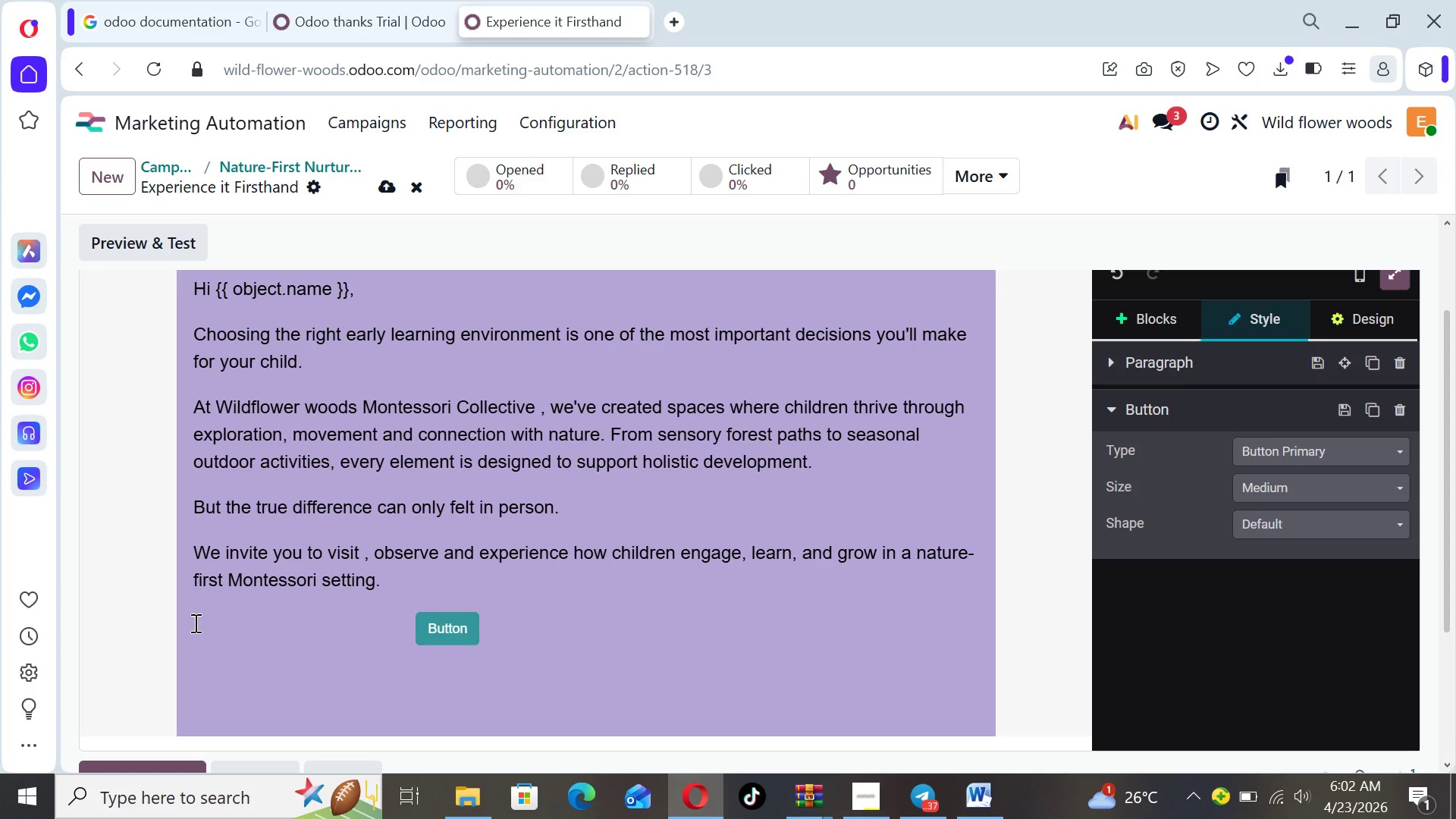 
key(Space)
 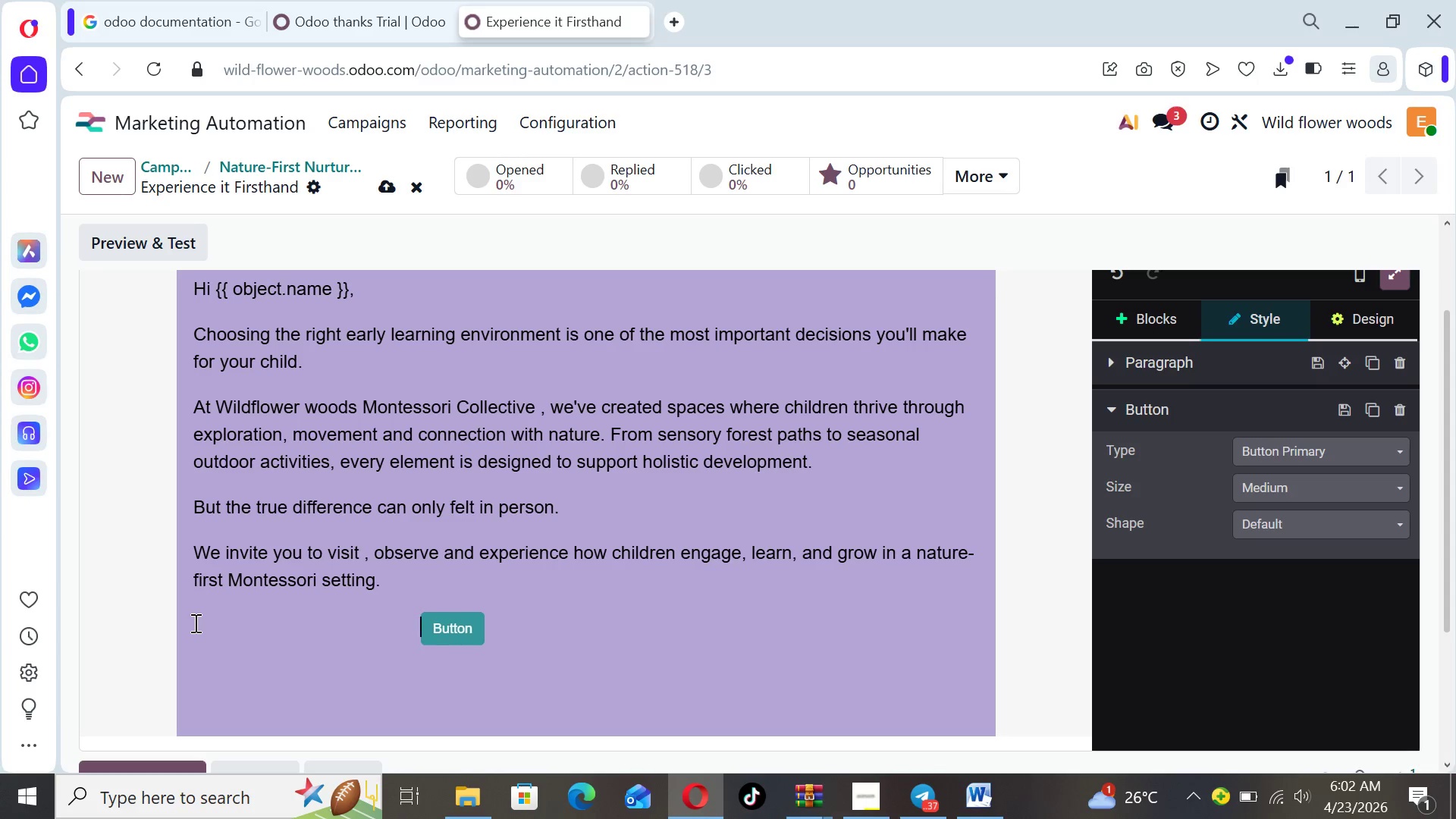 
key(Space)
 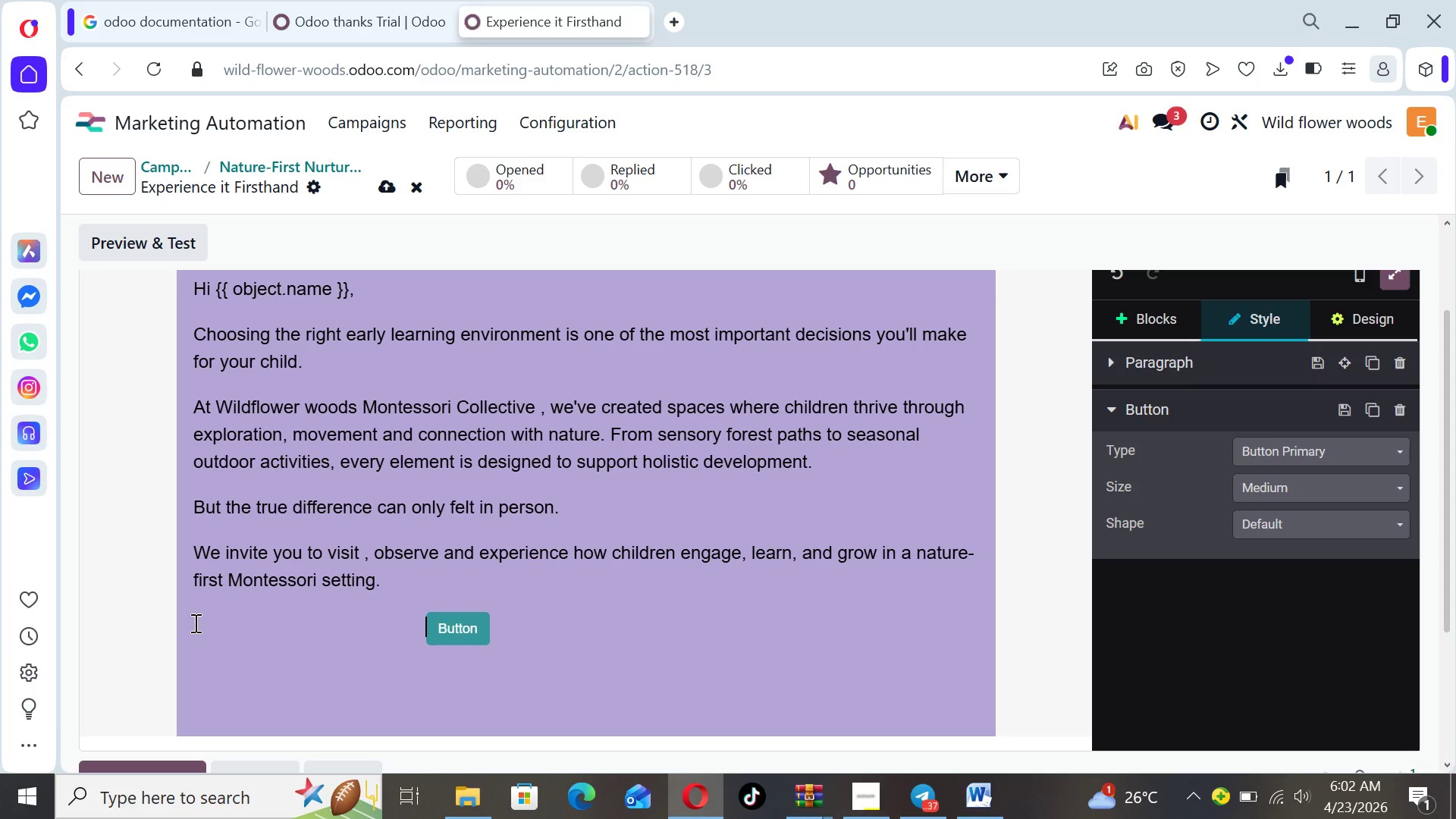 
key(Space)
 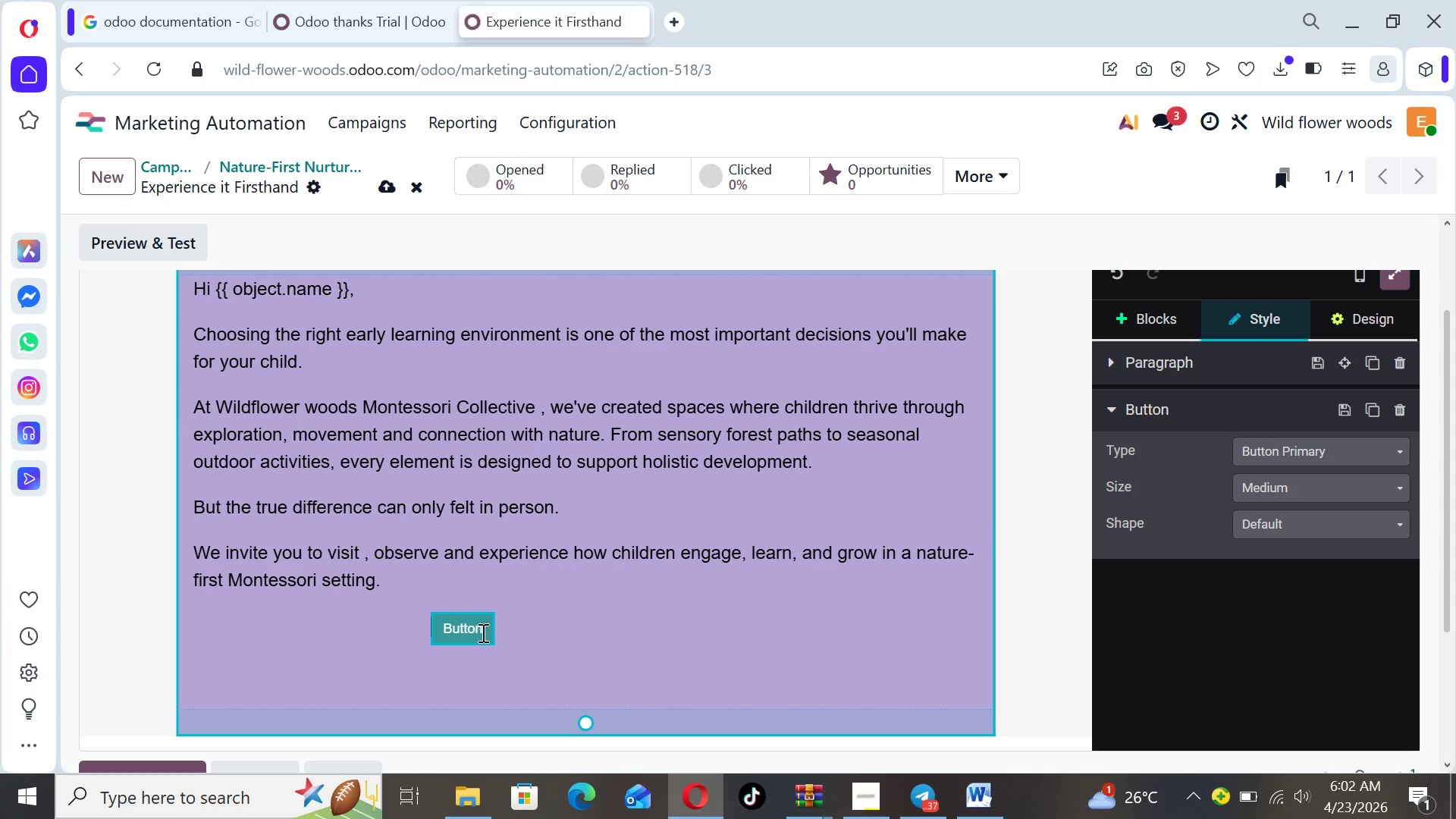 
left_click([485, 632])
 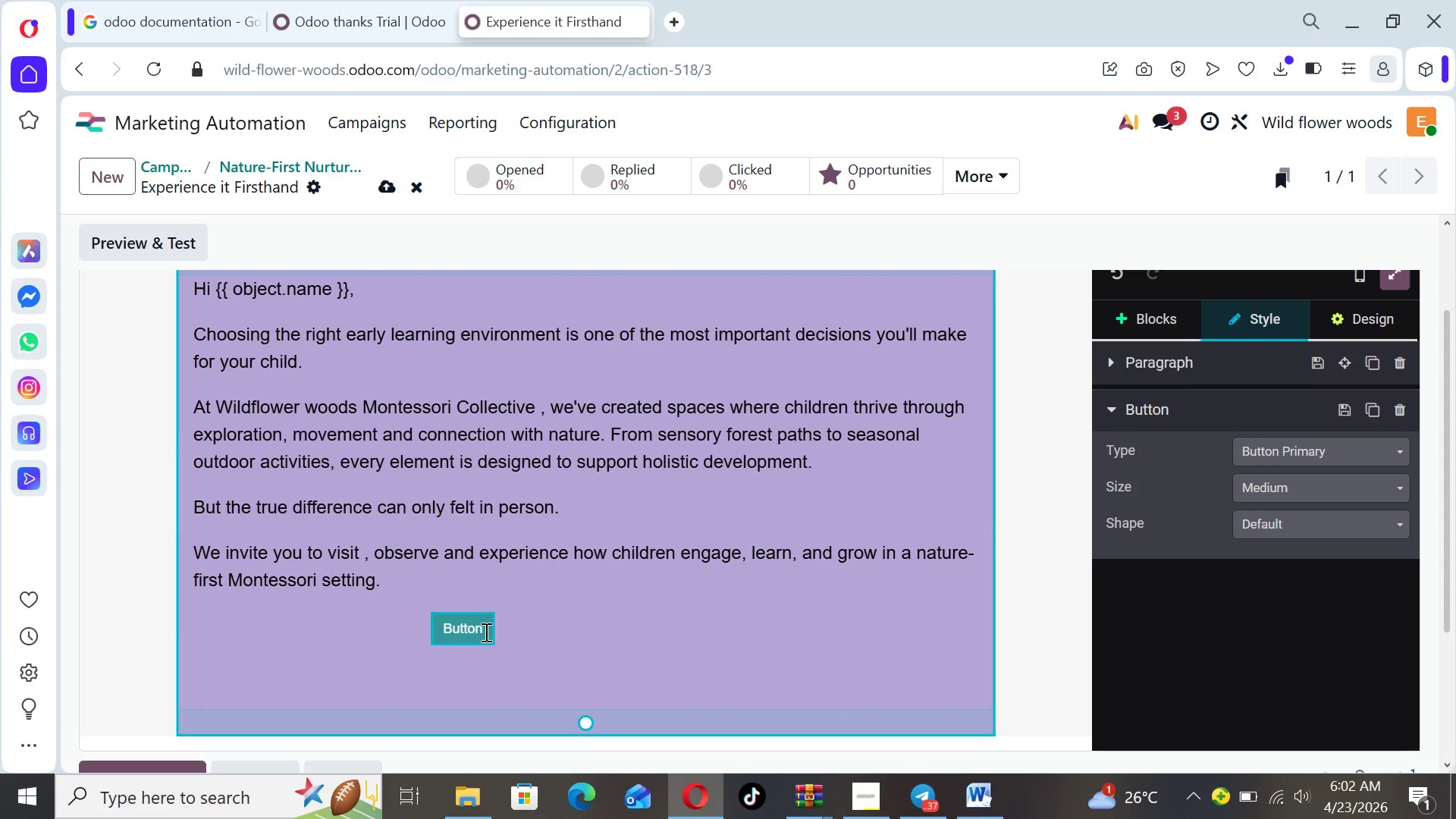 
key(Backspace)
key(Backspace)
key(Backspace)
key(Backspace)
key(Backspace)
key(Backspace)
type(ook Your Priv ate )
 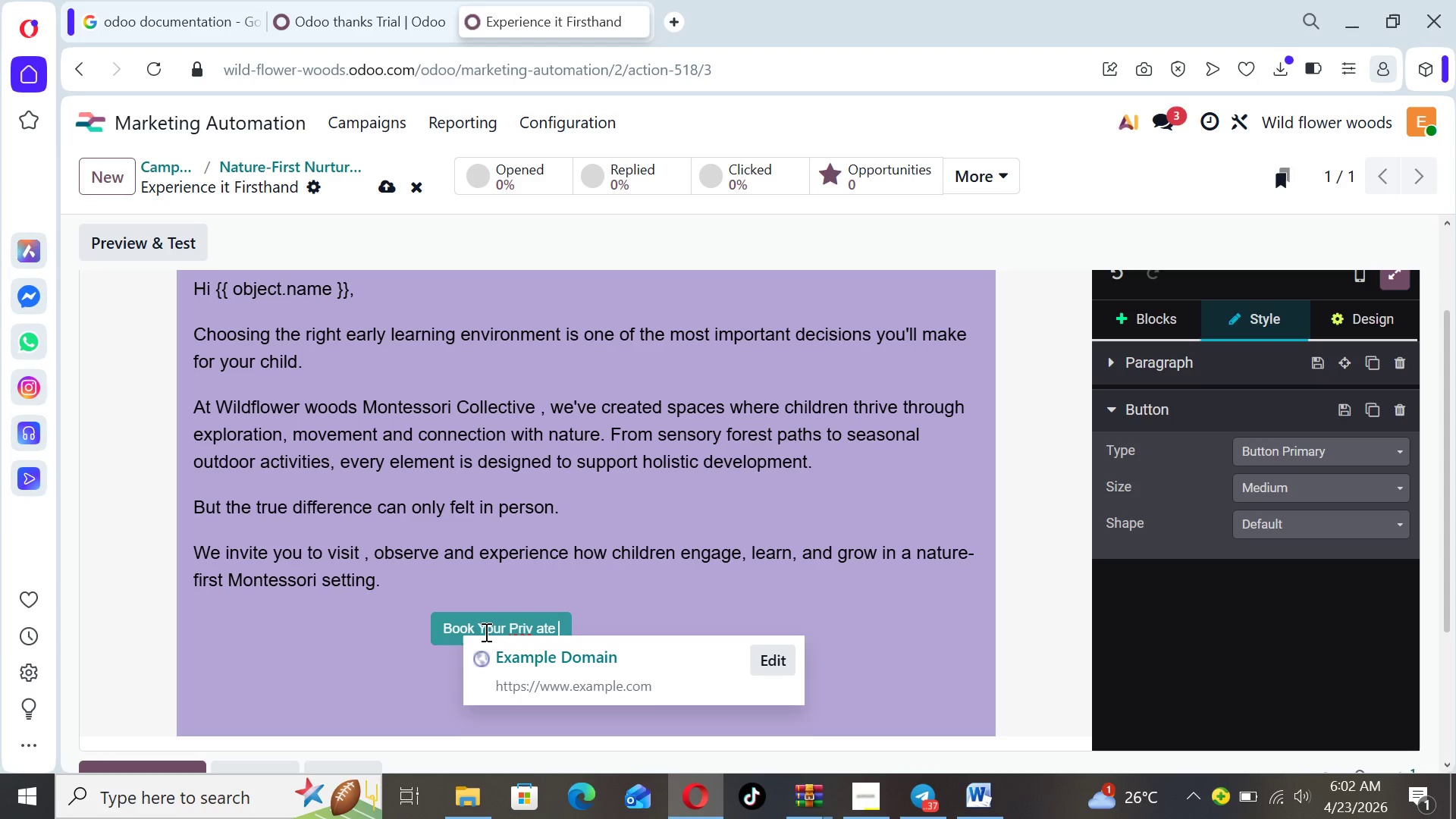 
key(ArrowLeft)
 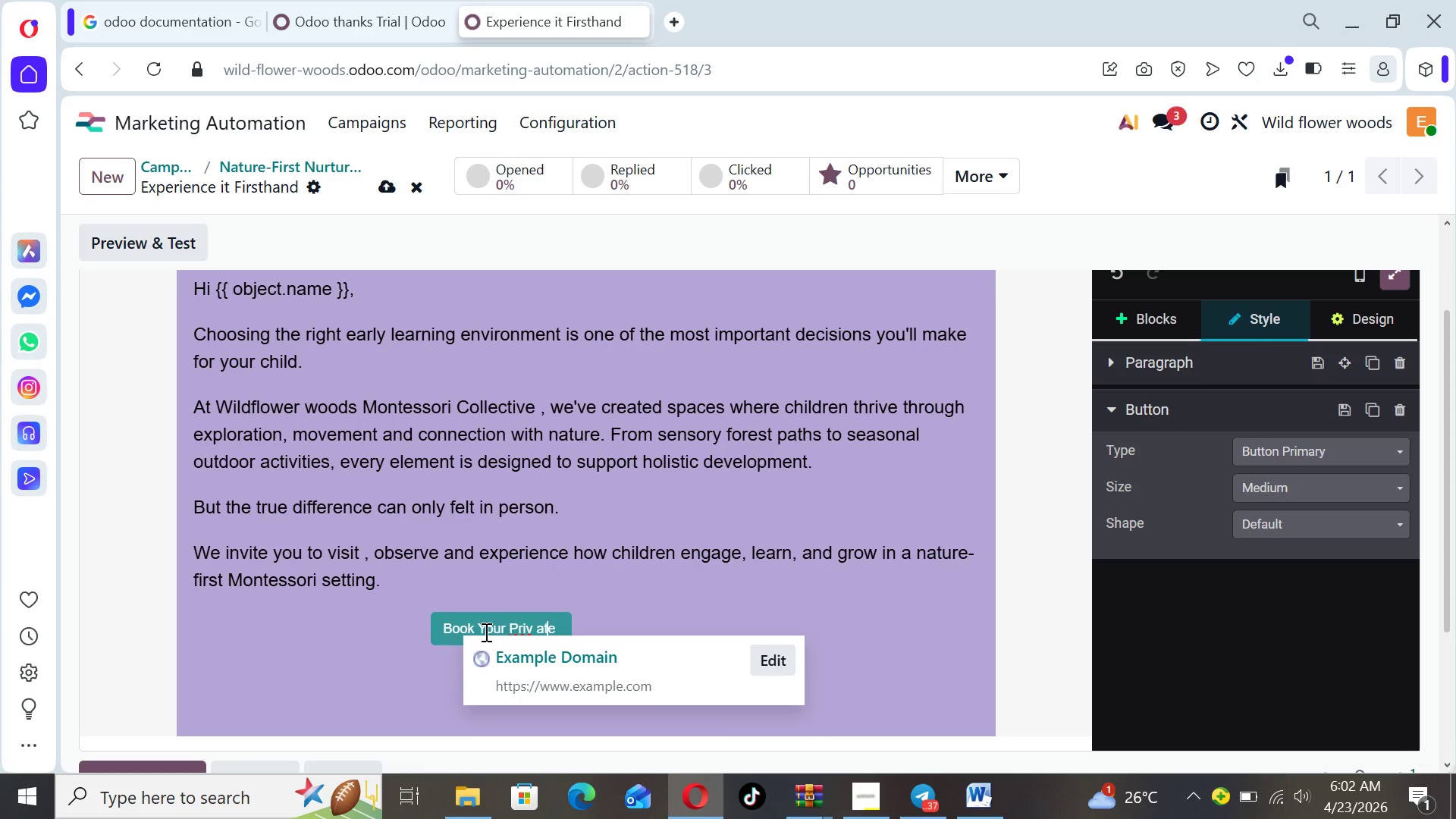 
key(ArrowLeft)
 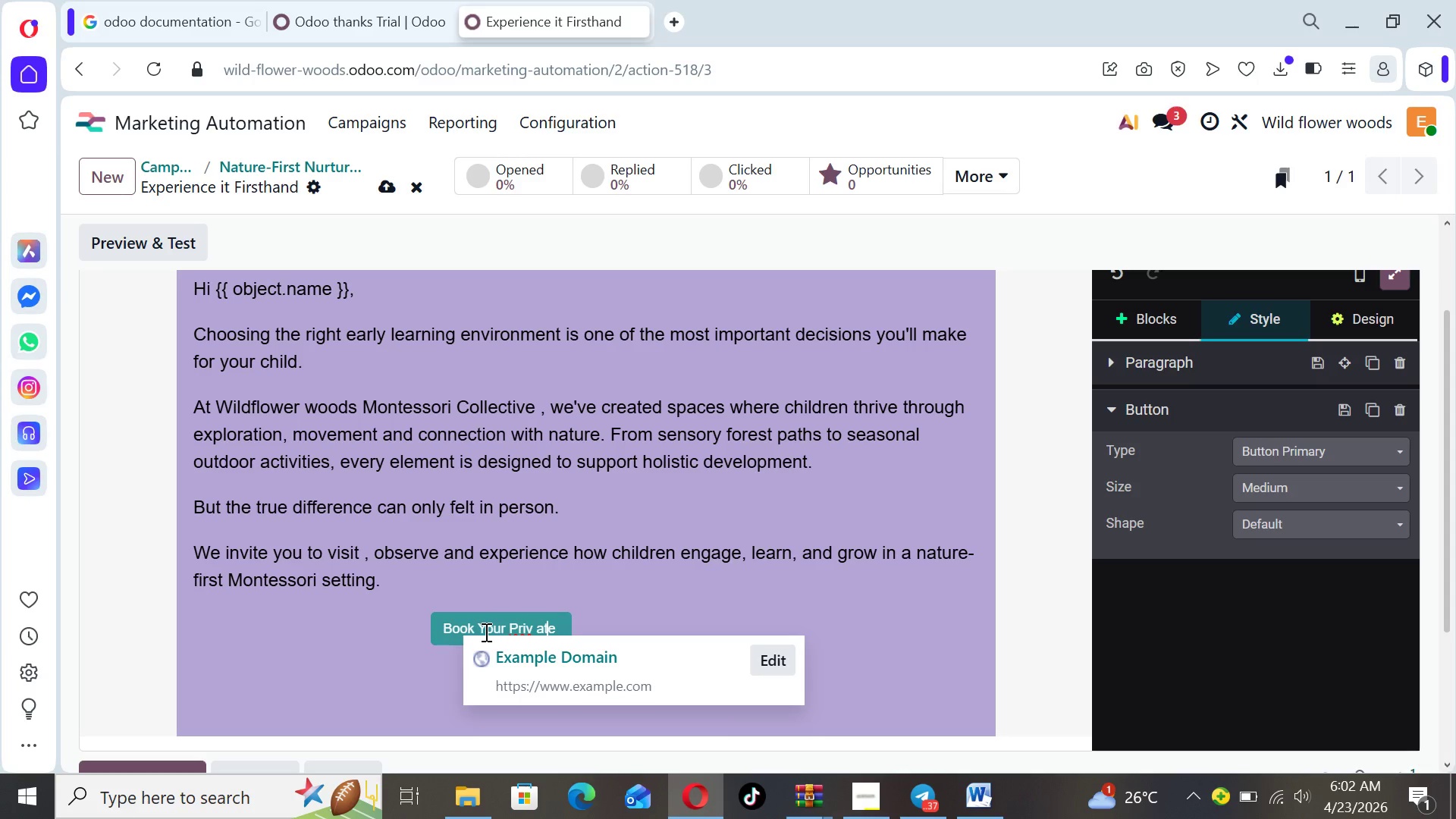 
key(ArrowLeft)
 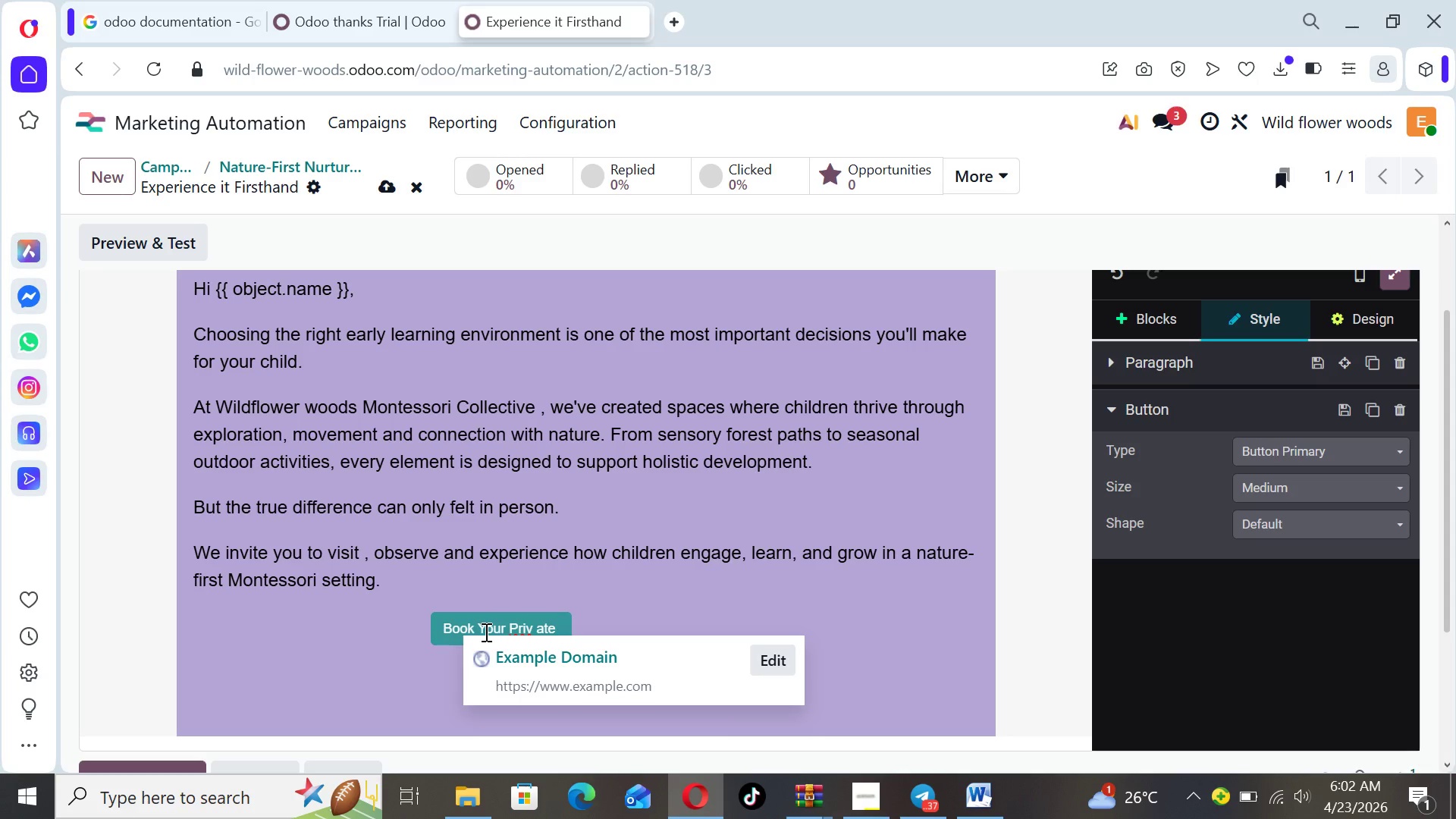 
key(ArrowLeft)
 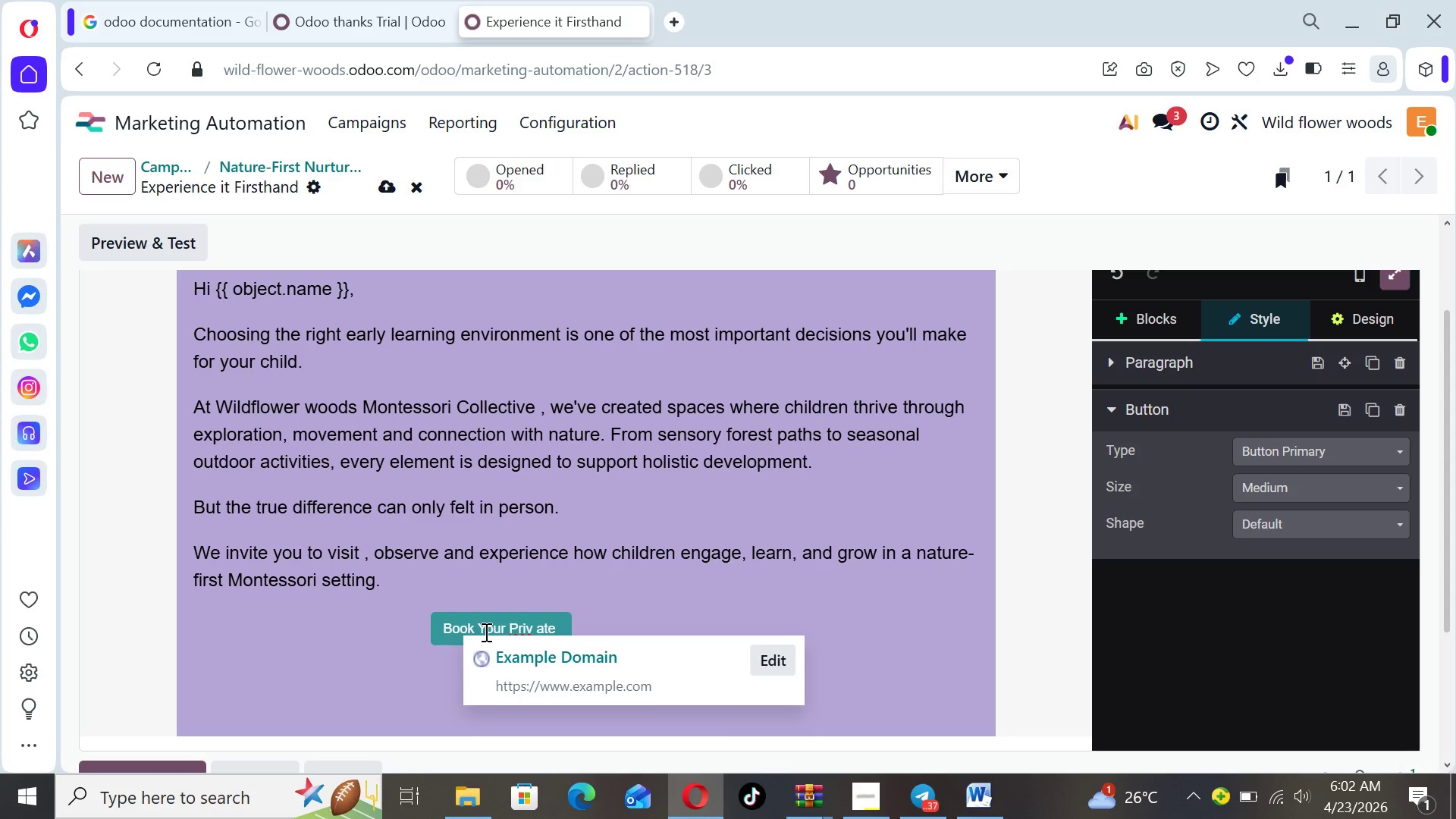 
key(Backspace)
 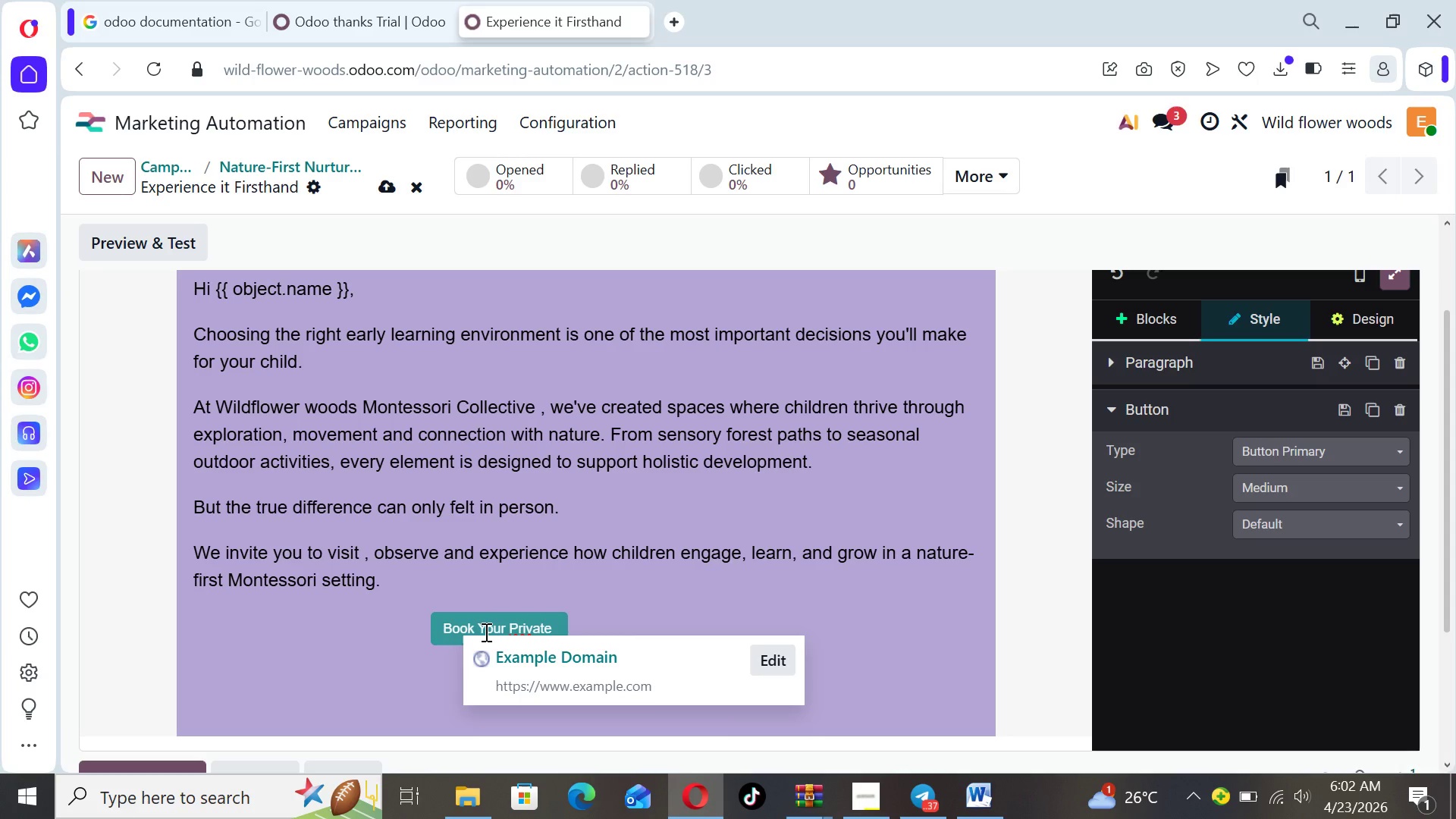 
key(ArrowRight)
 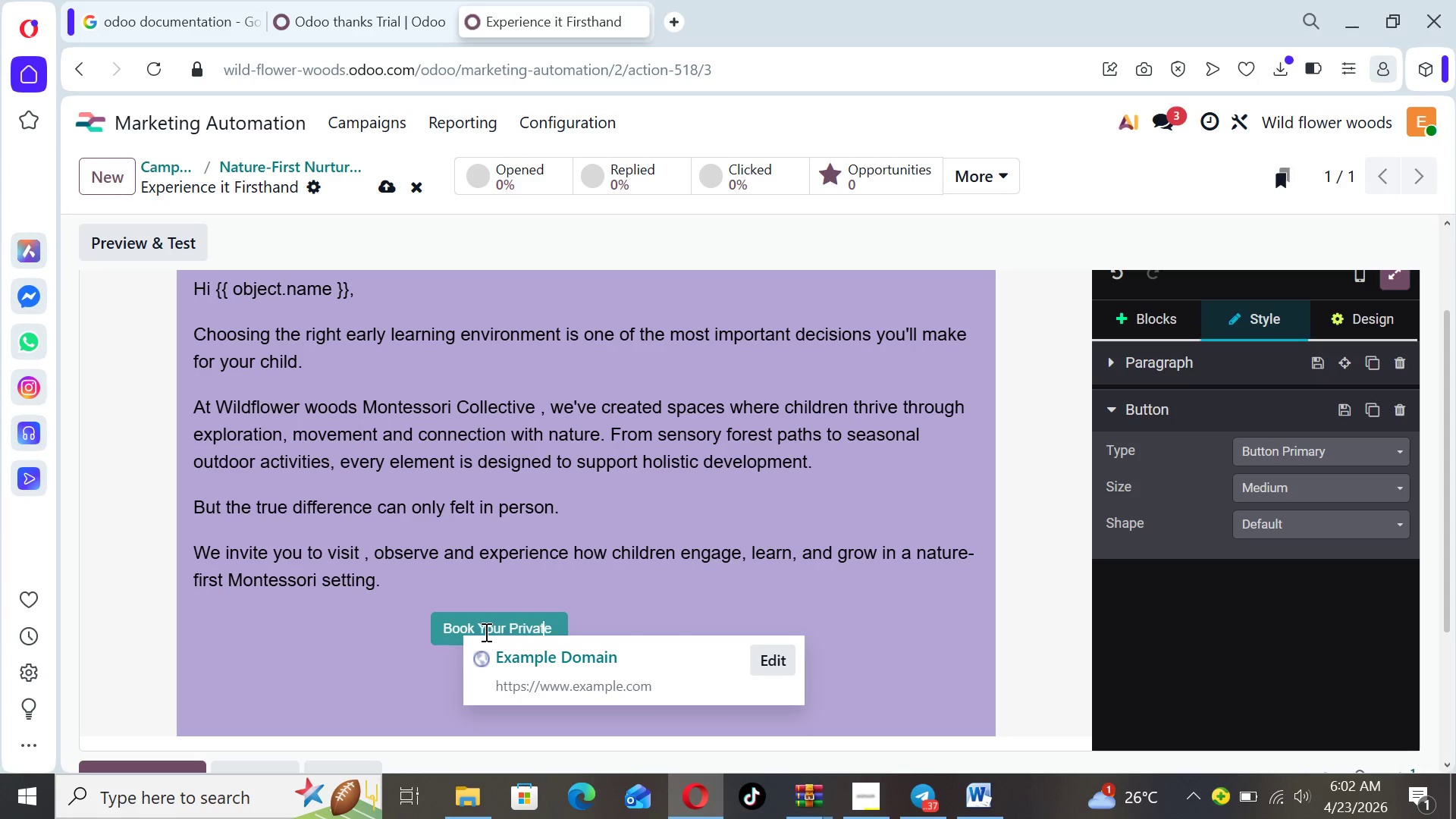 
key(ArrowRight)
 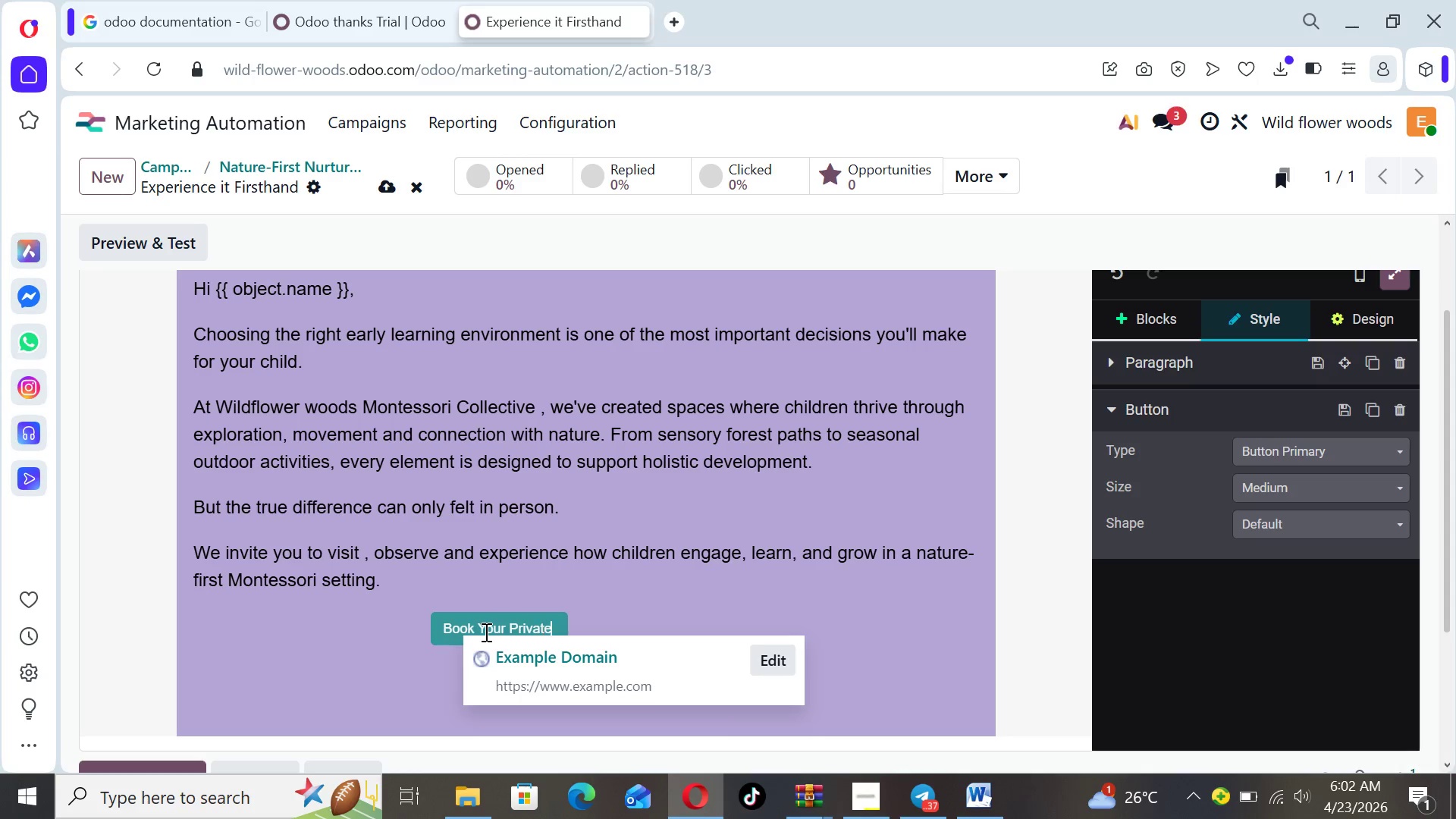 
key(ArrowRight)
 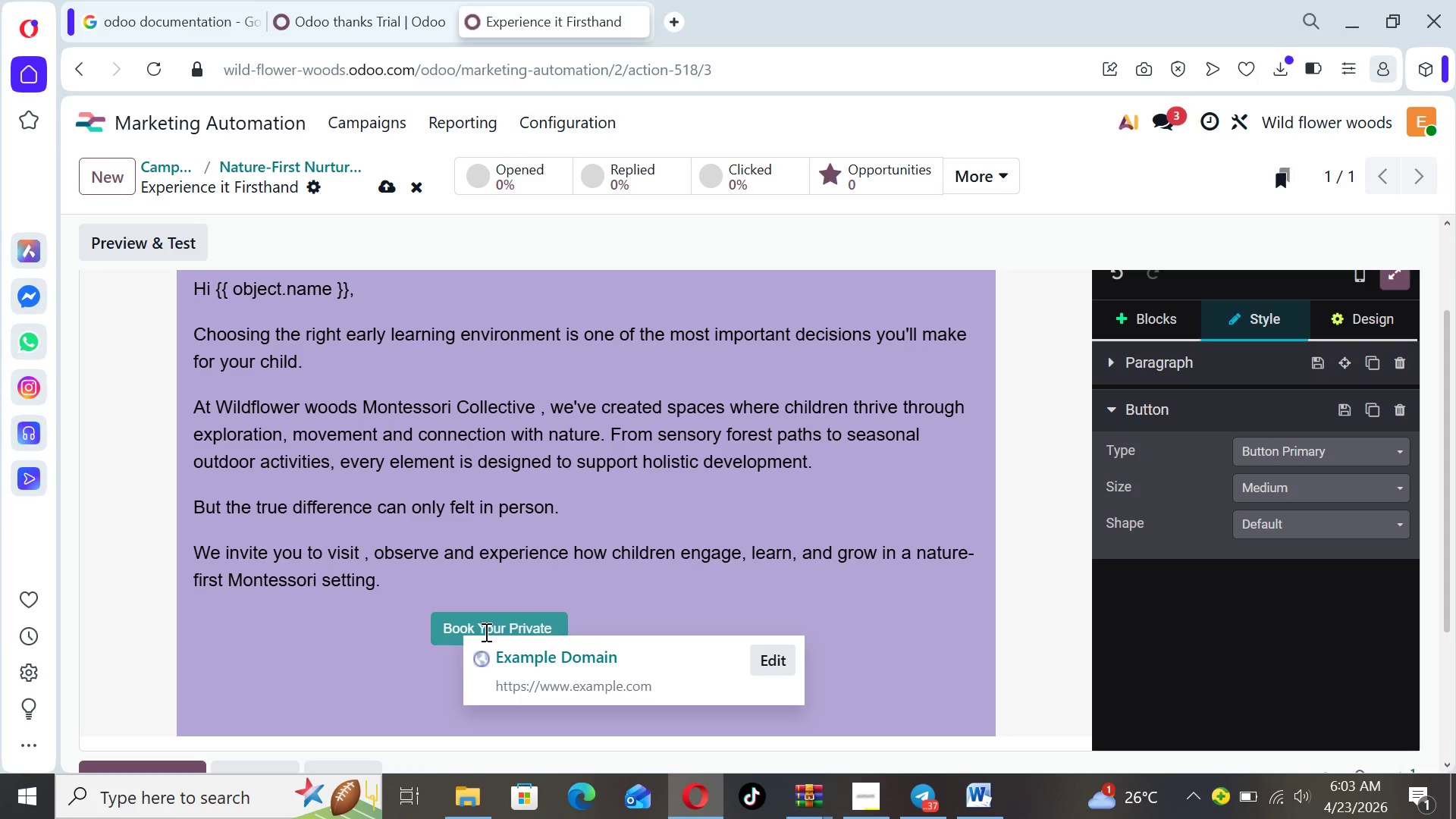 
type( Tour N  ow)
key(Backspace)
key(Backspace)
key(Backspace)
key(Backspace)
type(ow)
 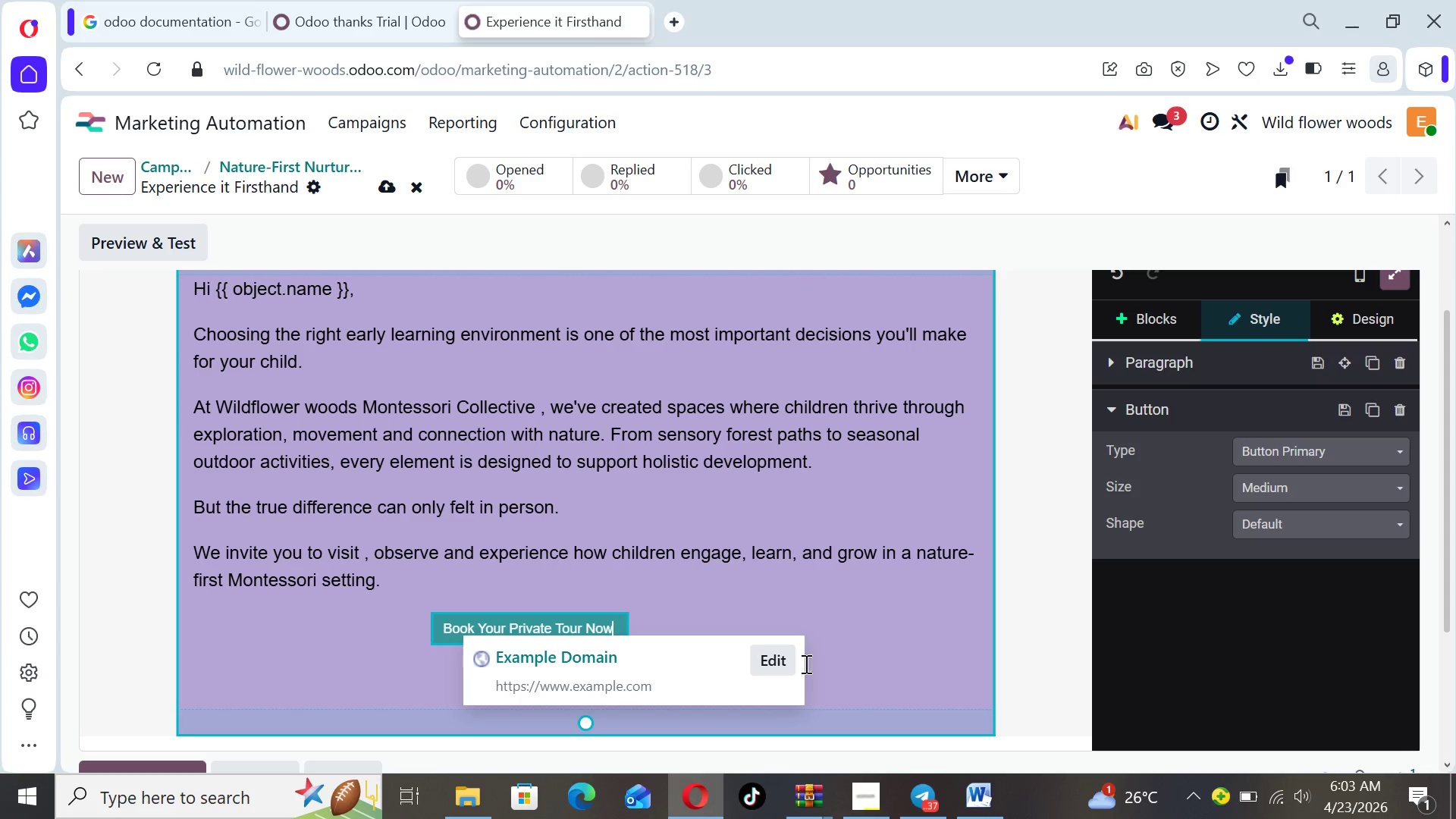 
left_click([776, 664])
 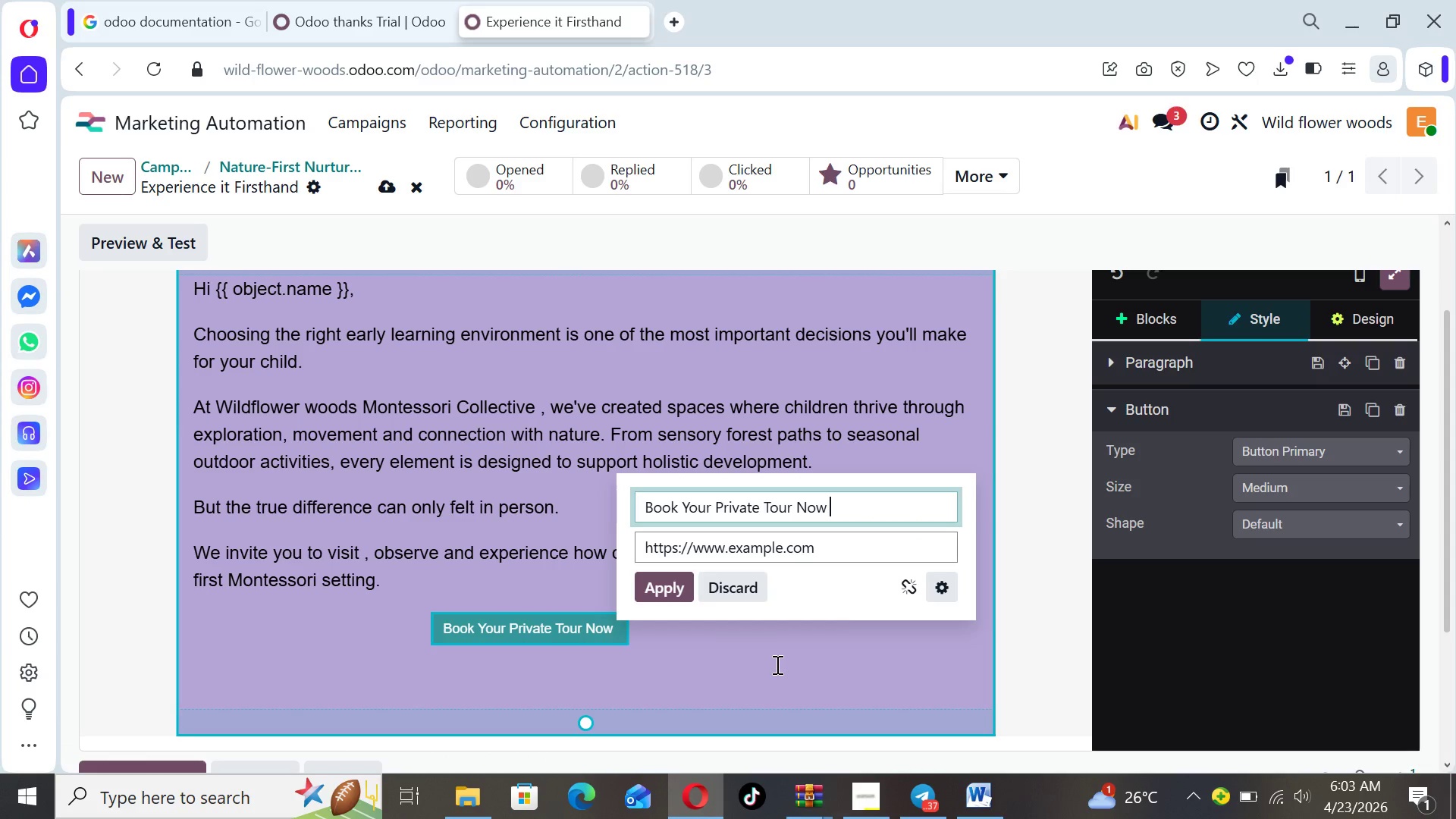 
double_click([826, 545])
 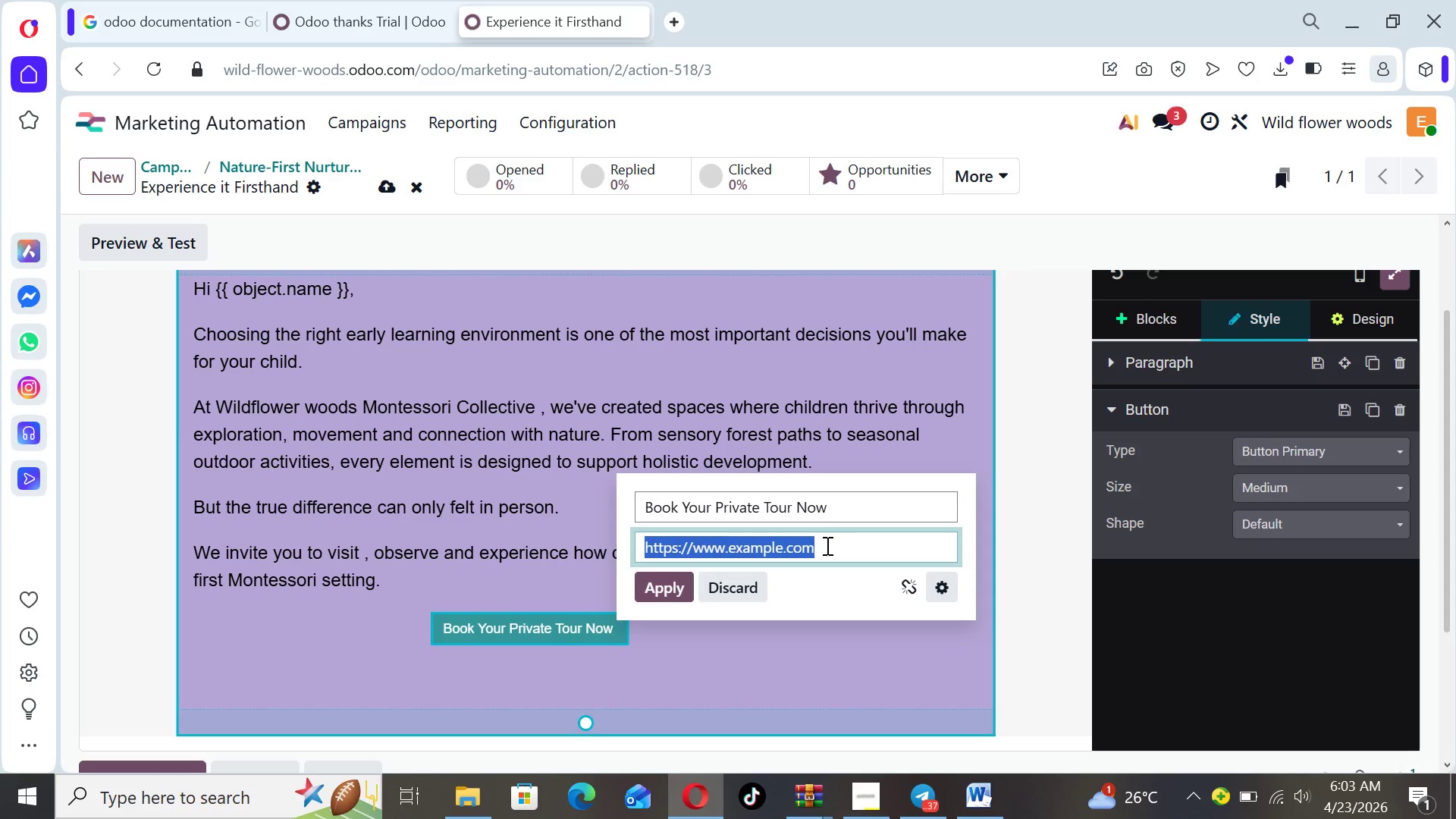 
triple_click([826, 545])
 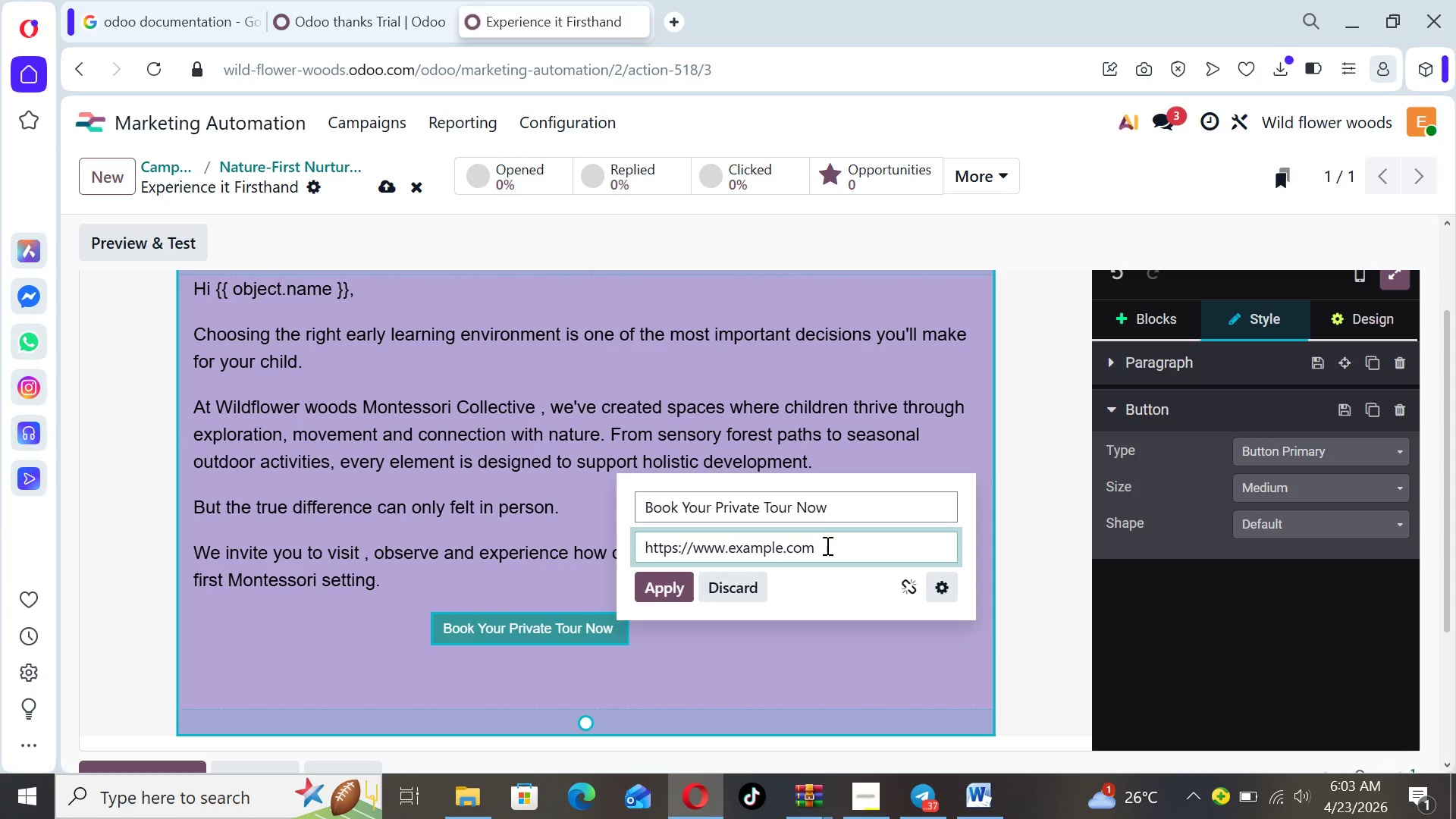 
hold_key(key=Backspace, duration=0.91)
 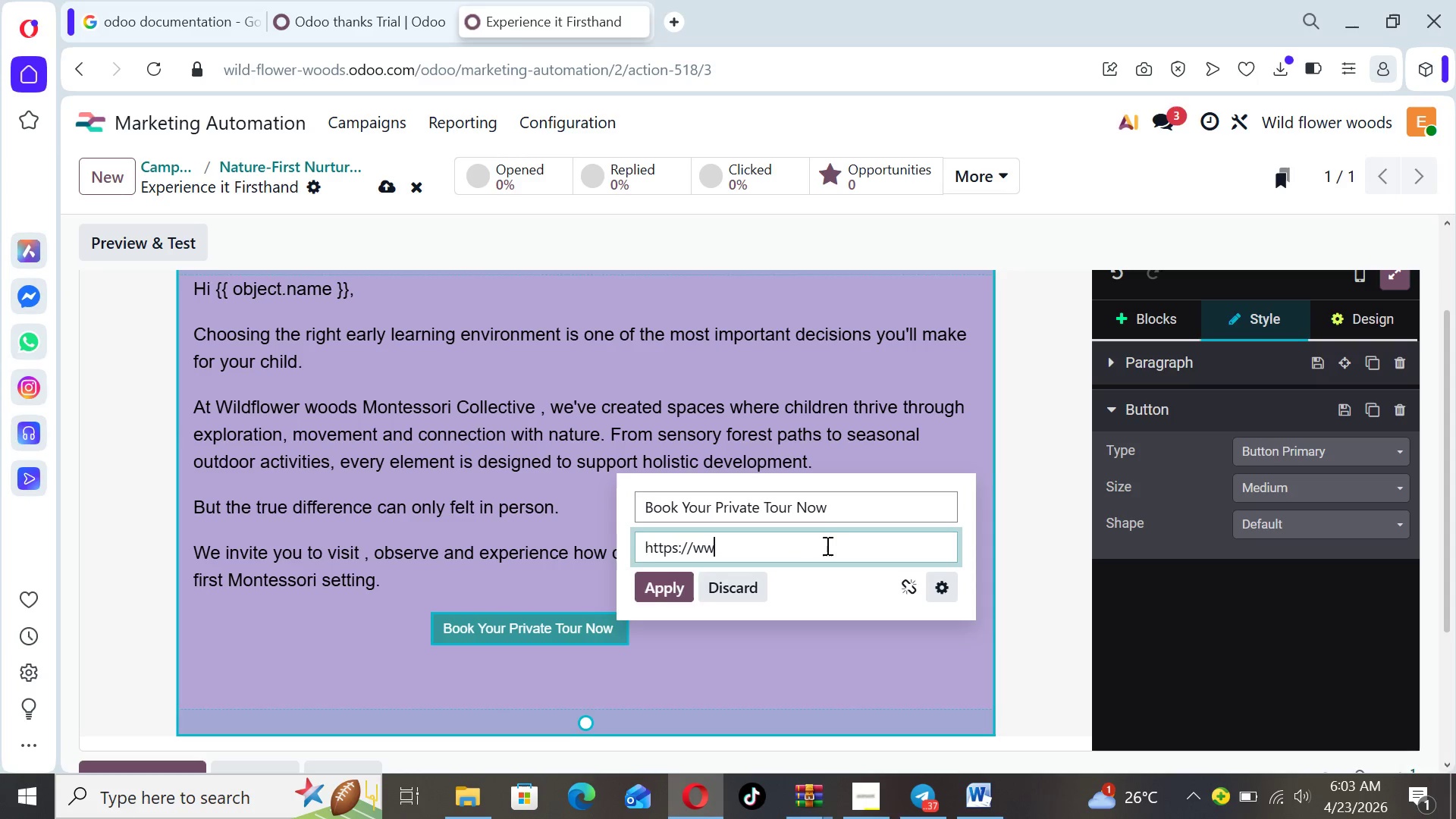 
key(Backspace)
type(ild-flower-woods.odoo.com/appoin t)
key(Backspace)
key(Backspace)
type(tmm)
key(Backspace)
type(en t)
key(Backspace)
key(Backspace)
type(t)
 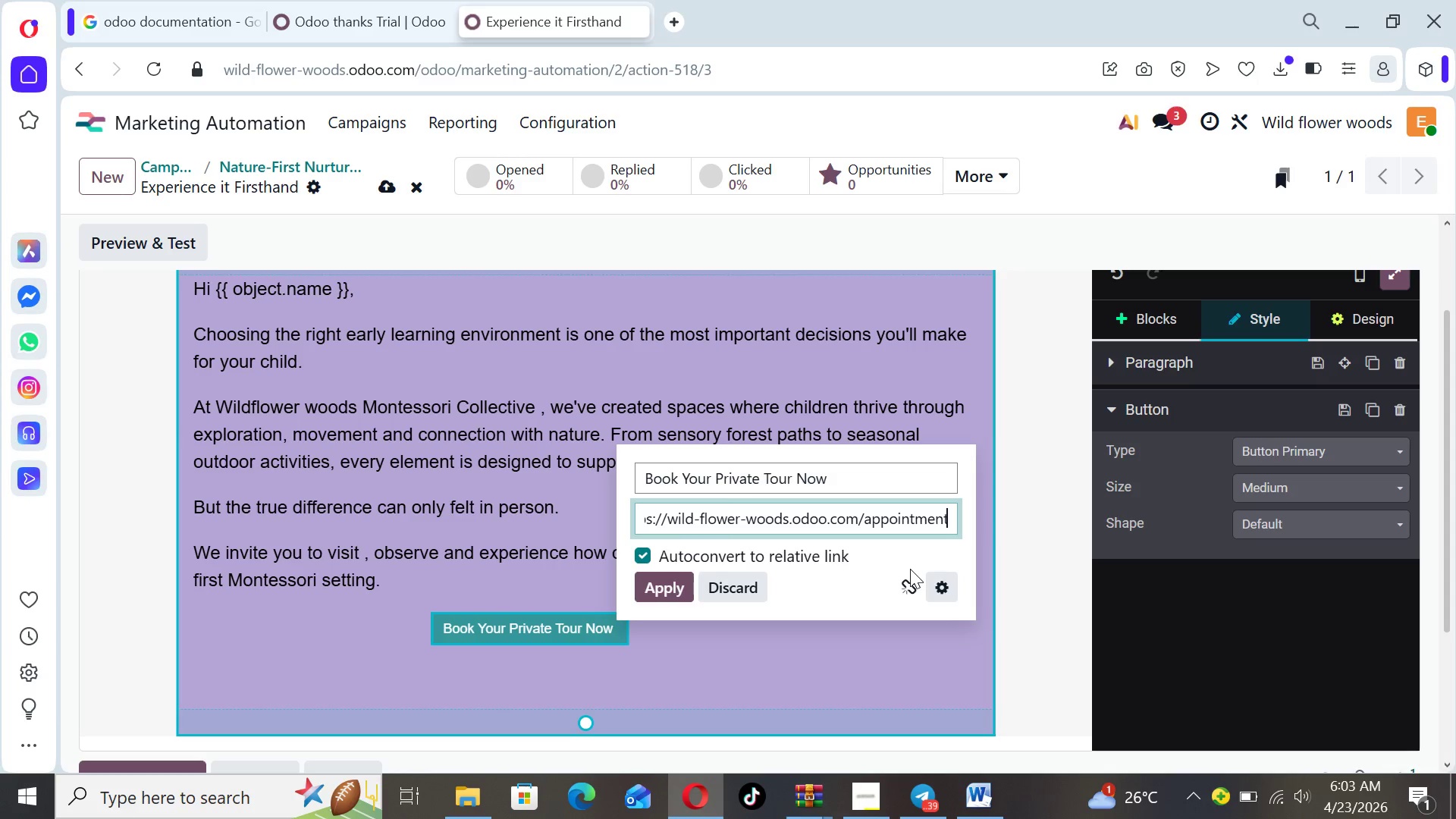 
wait(8.22)
 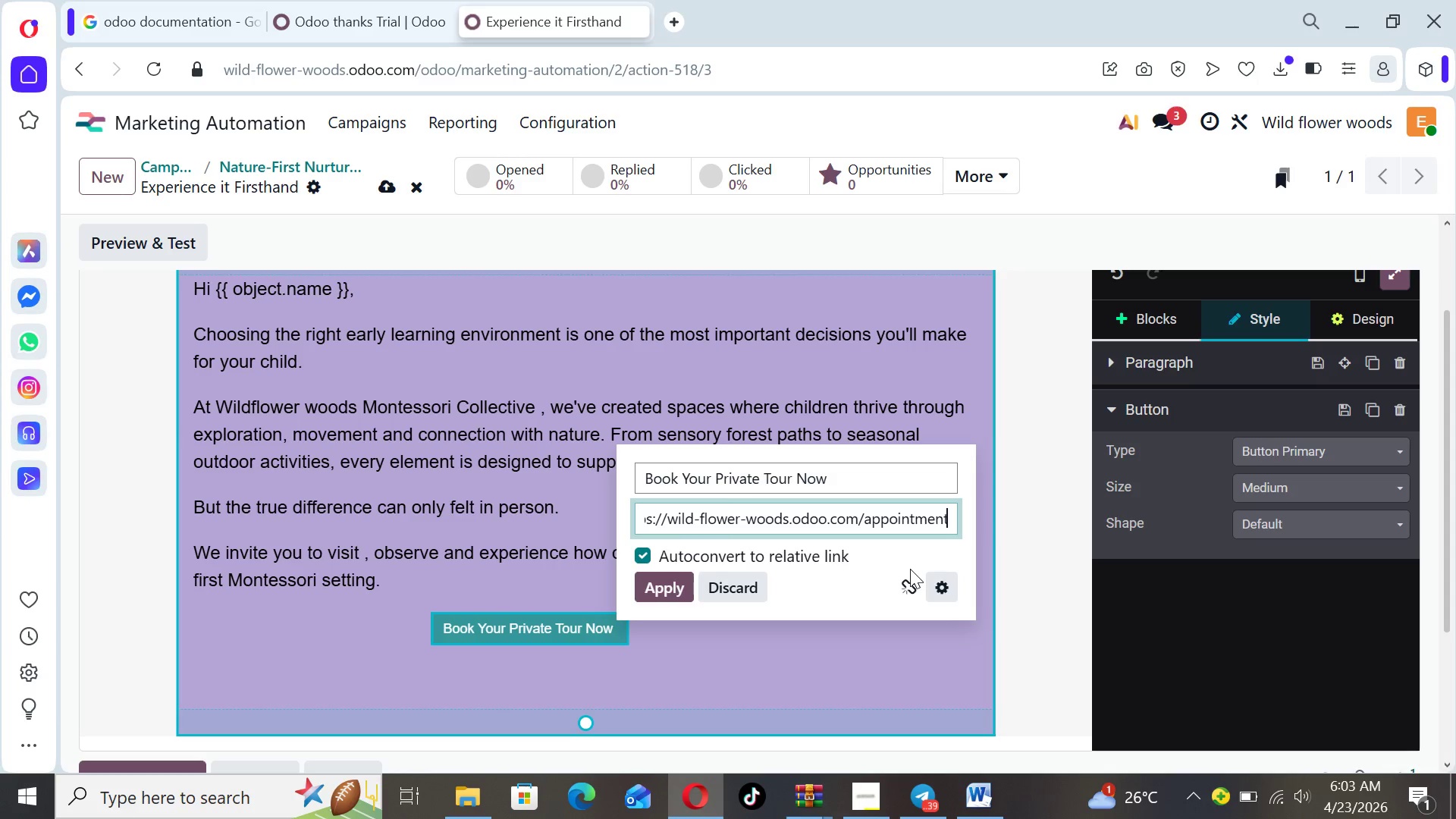 
left_click([667, 579])
 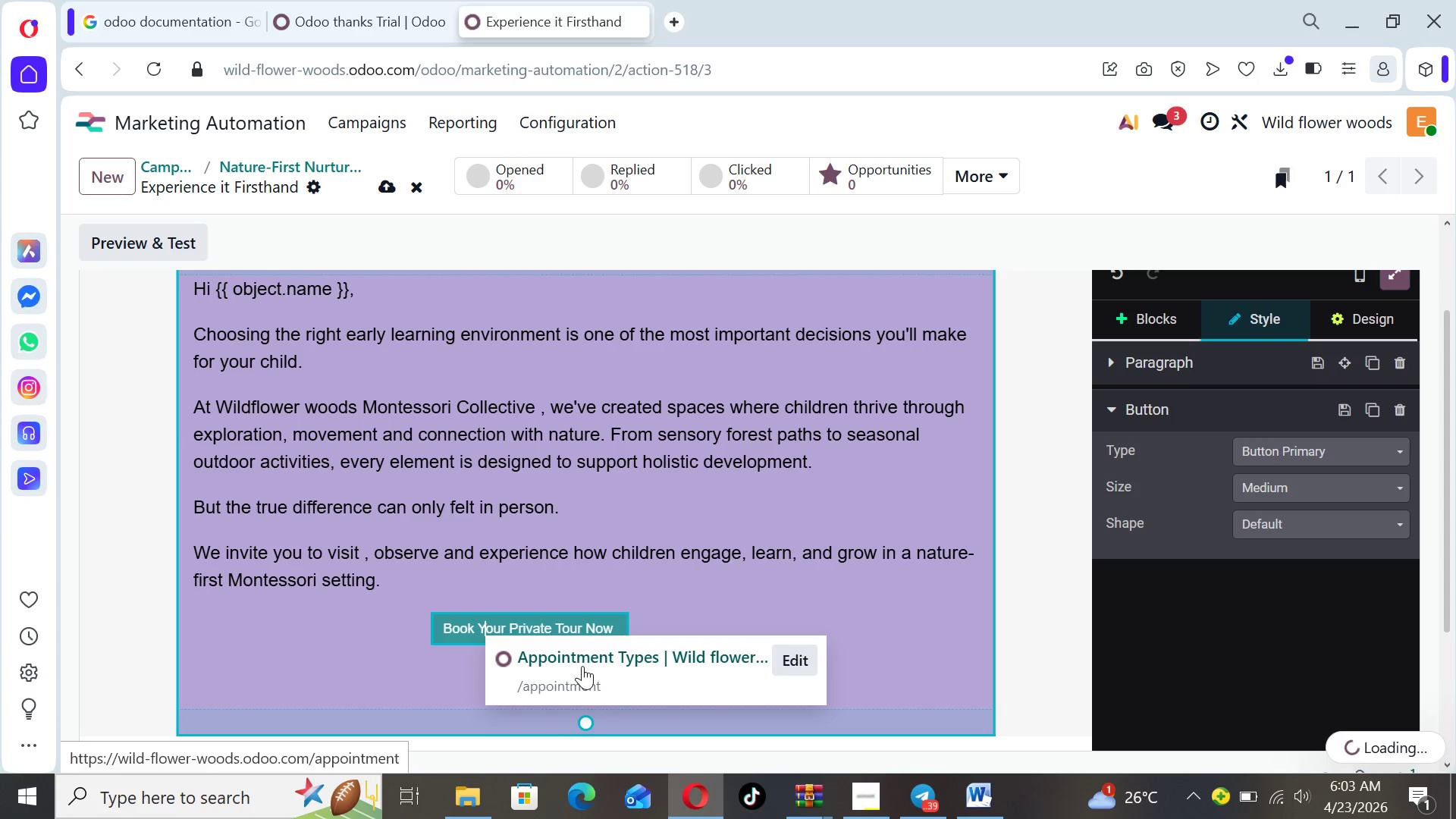 
left_click([657, 613])
 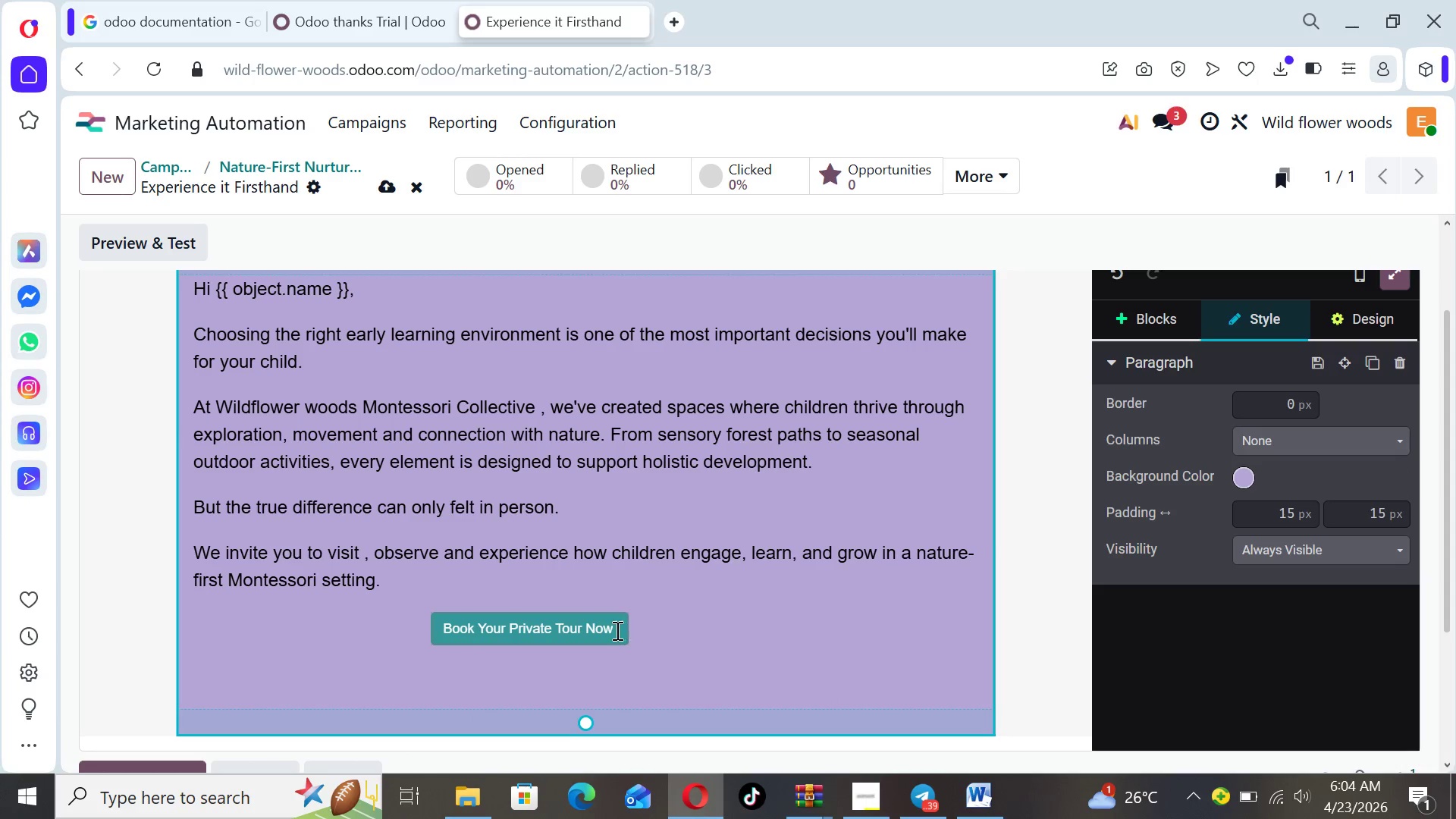 
left_click([615, 630])
 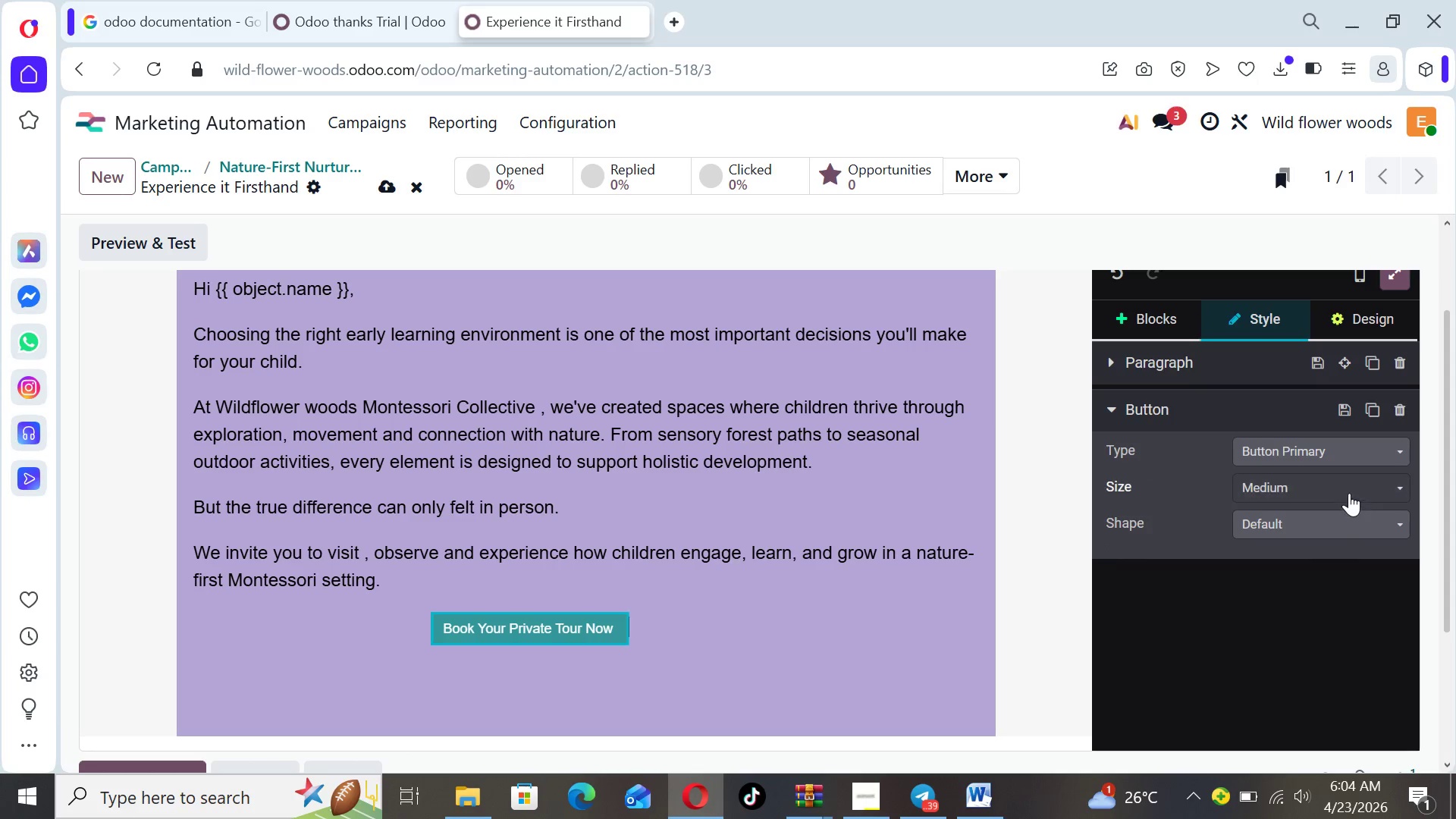 
left_click([1349, 491])
 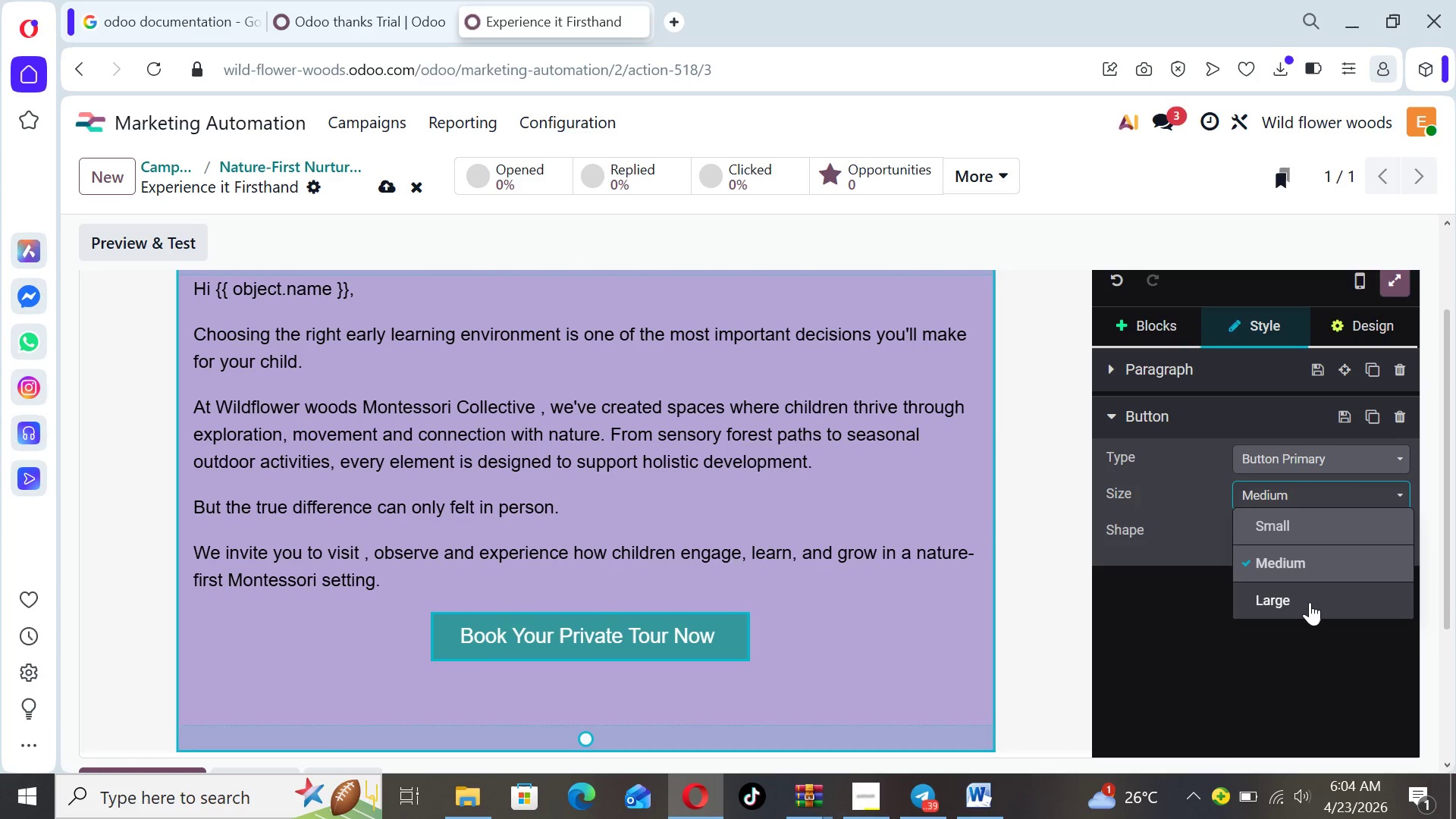 
left_click([1310, 603])
 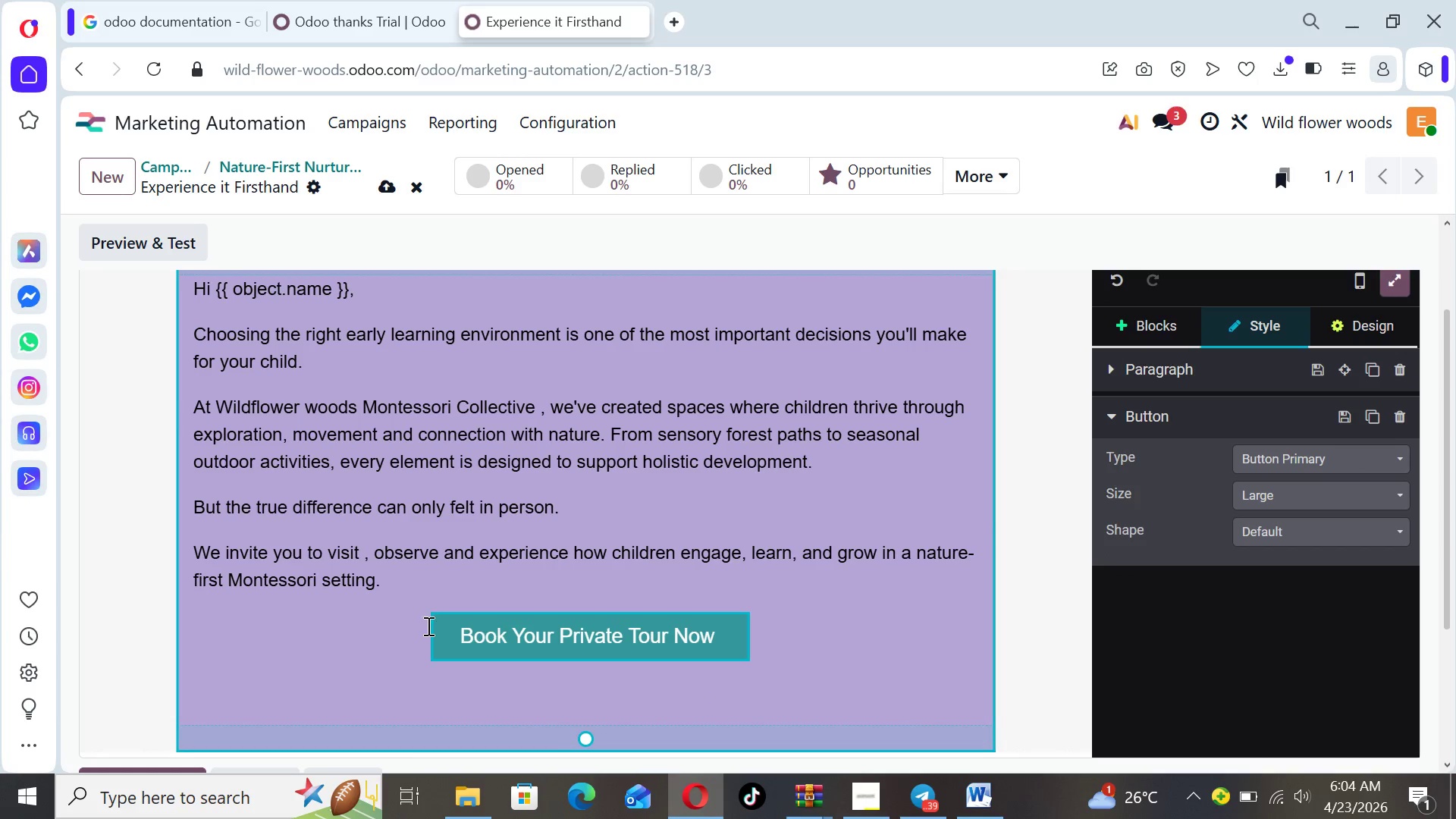 
left_click([425, 626])
 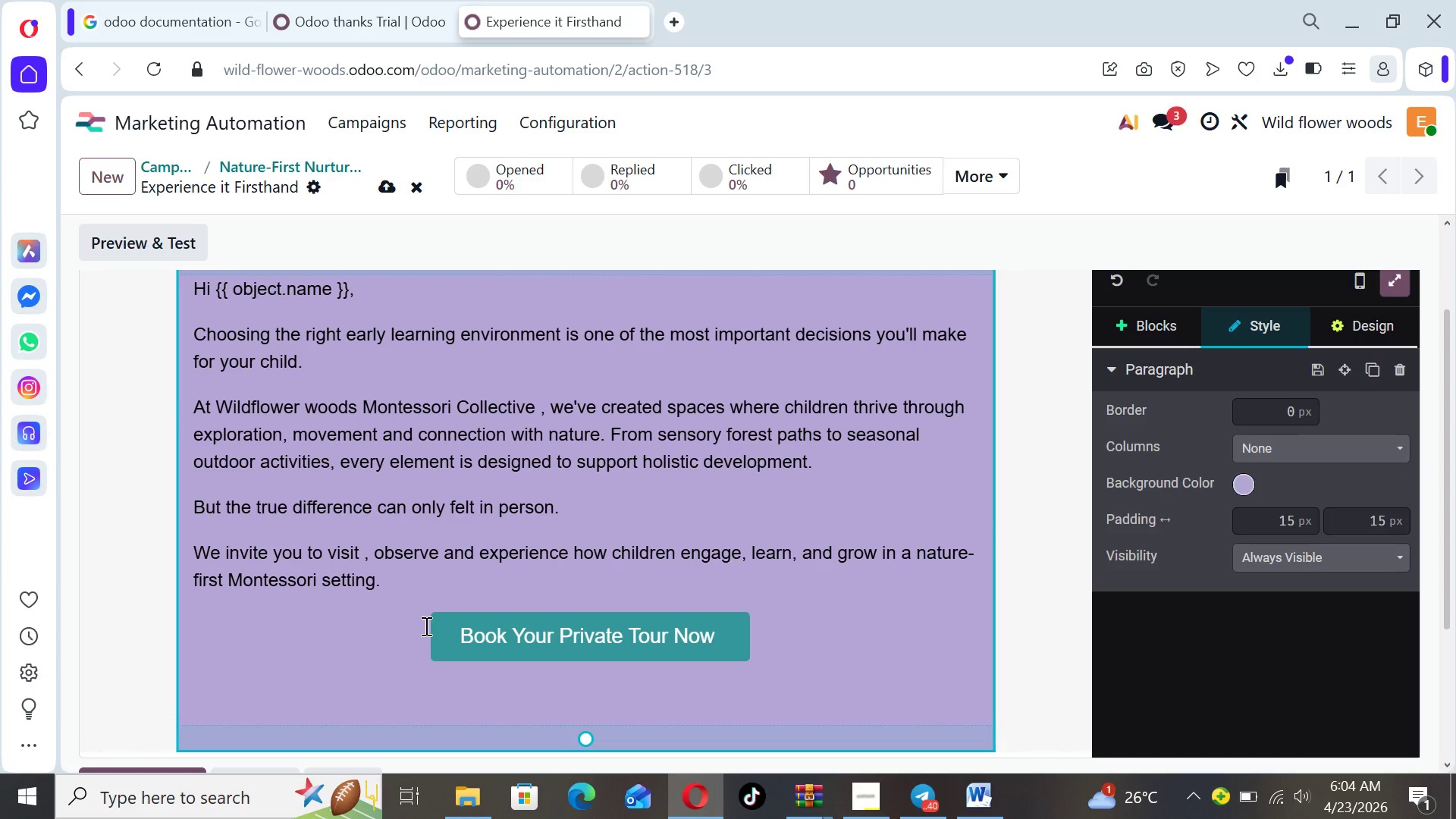 
key(Backspace)
 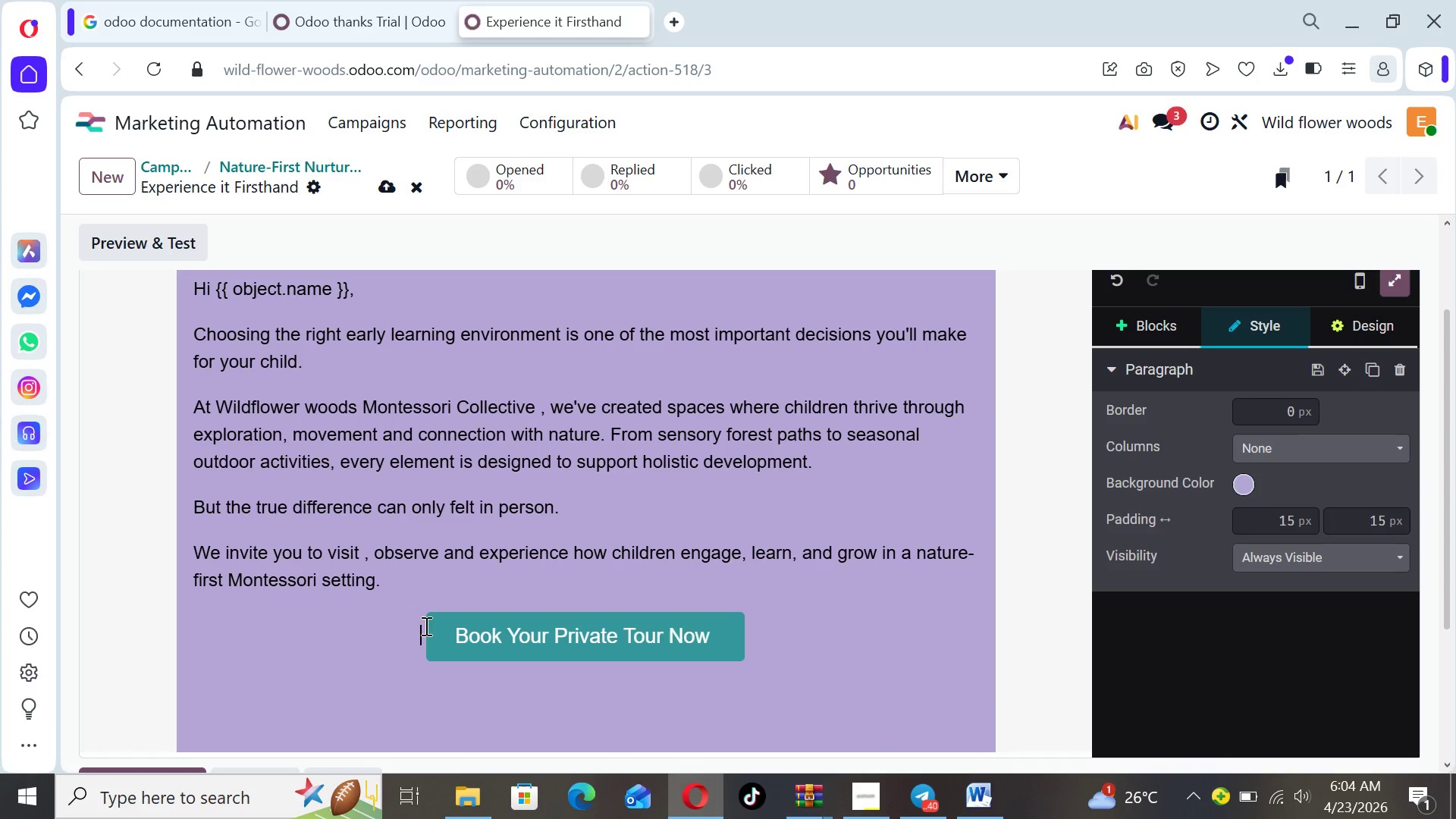 
key(Backspace)
 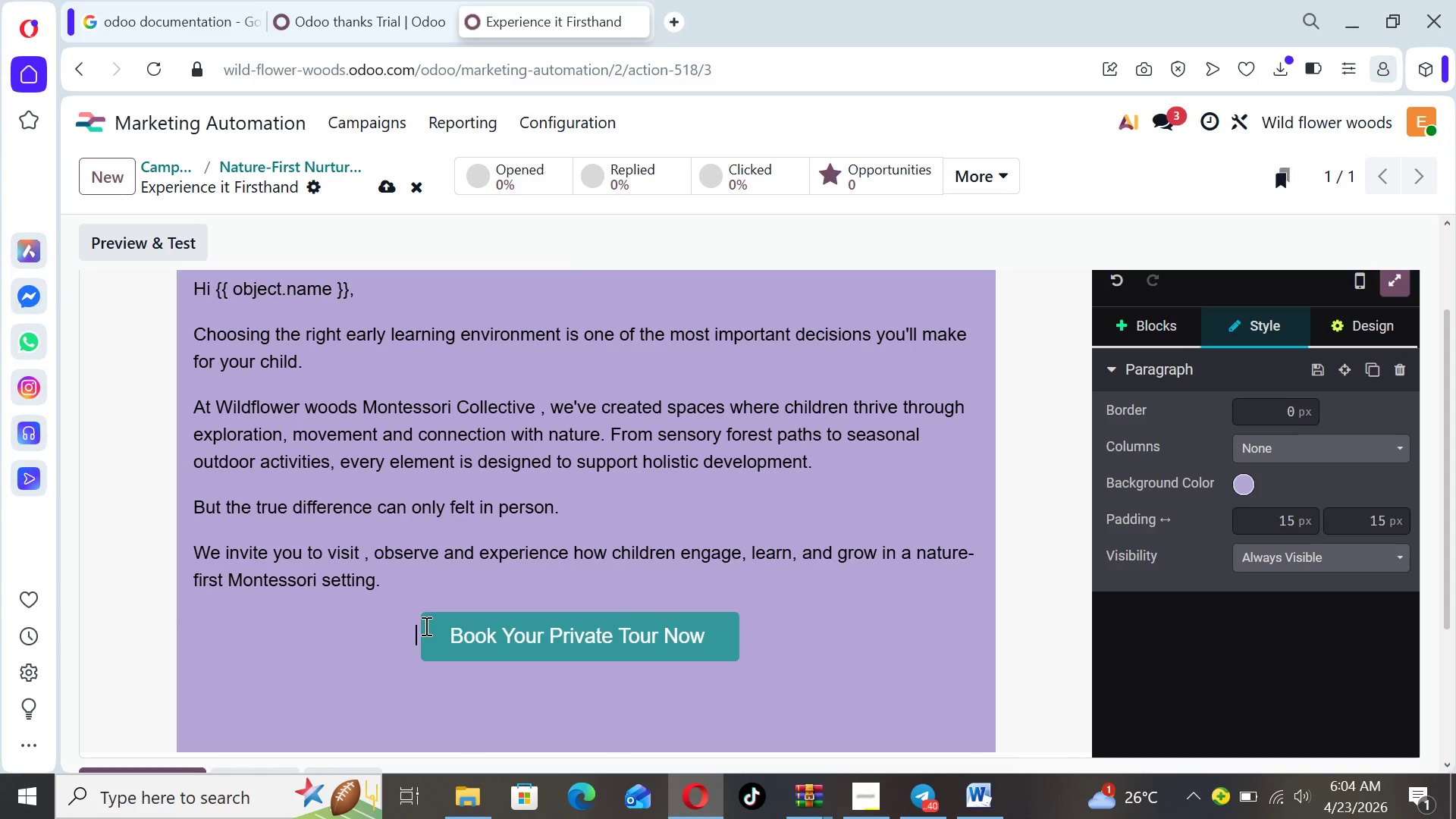 
key(Backspace)
 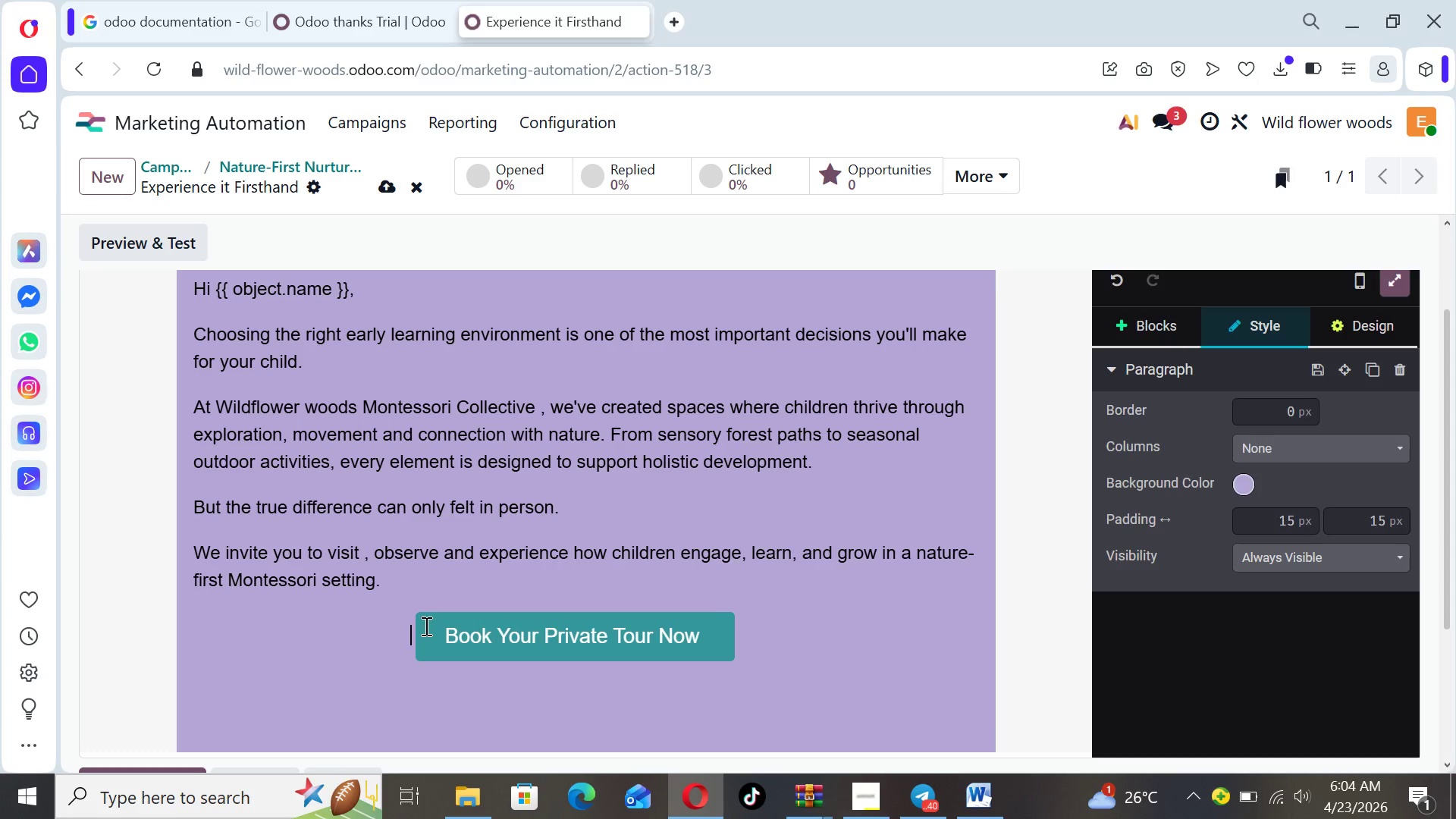 
key(Backspace)
 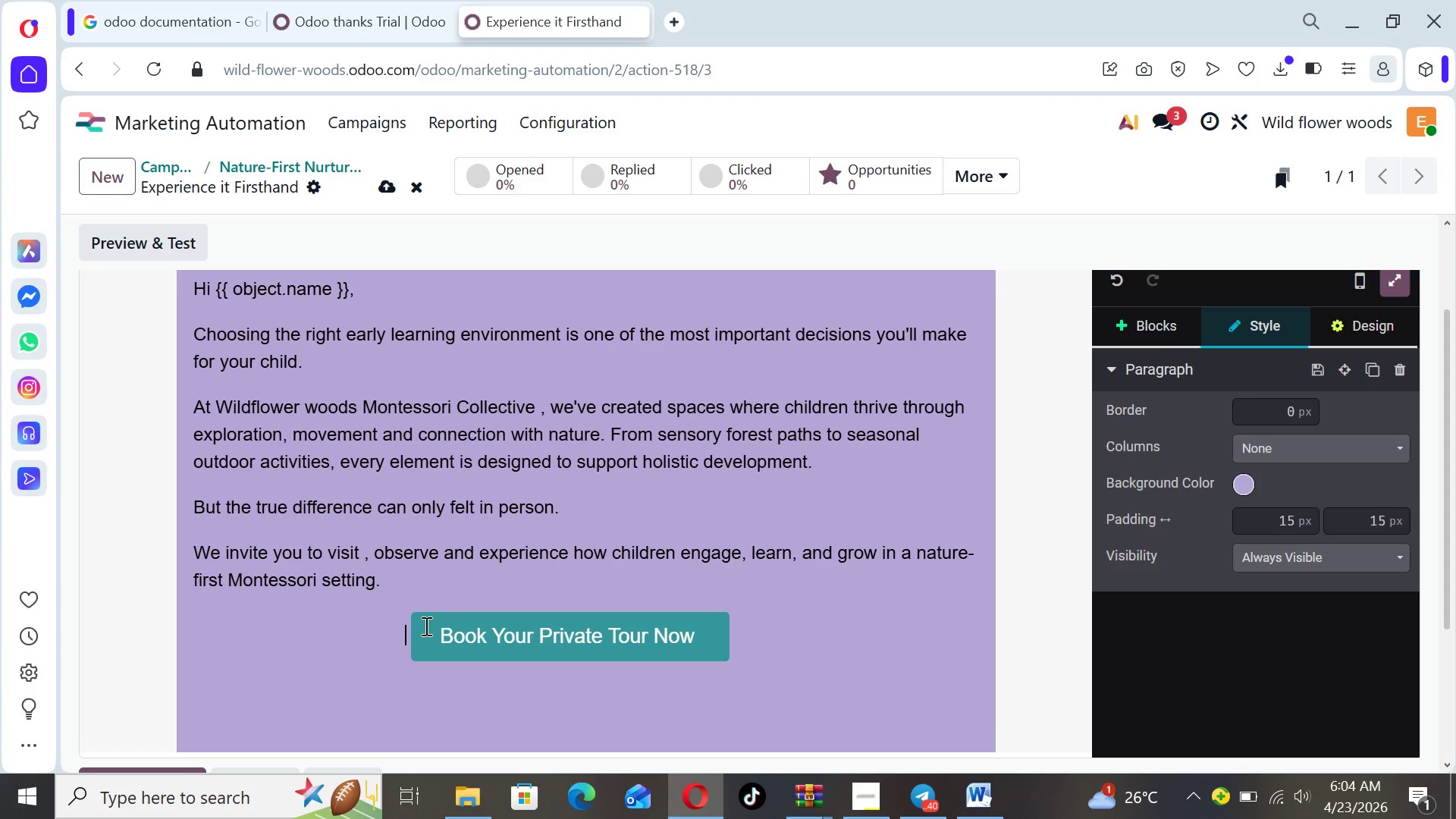 
key(Backspace)
 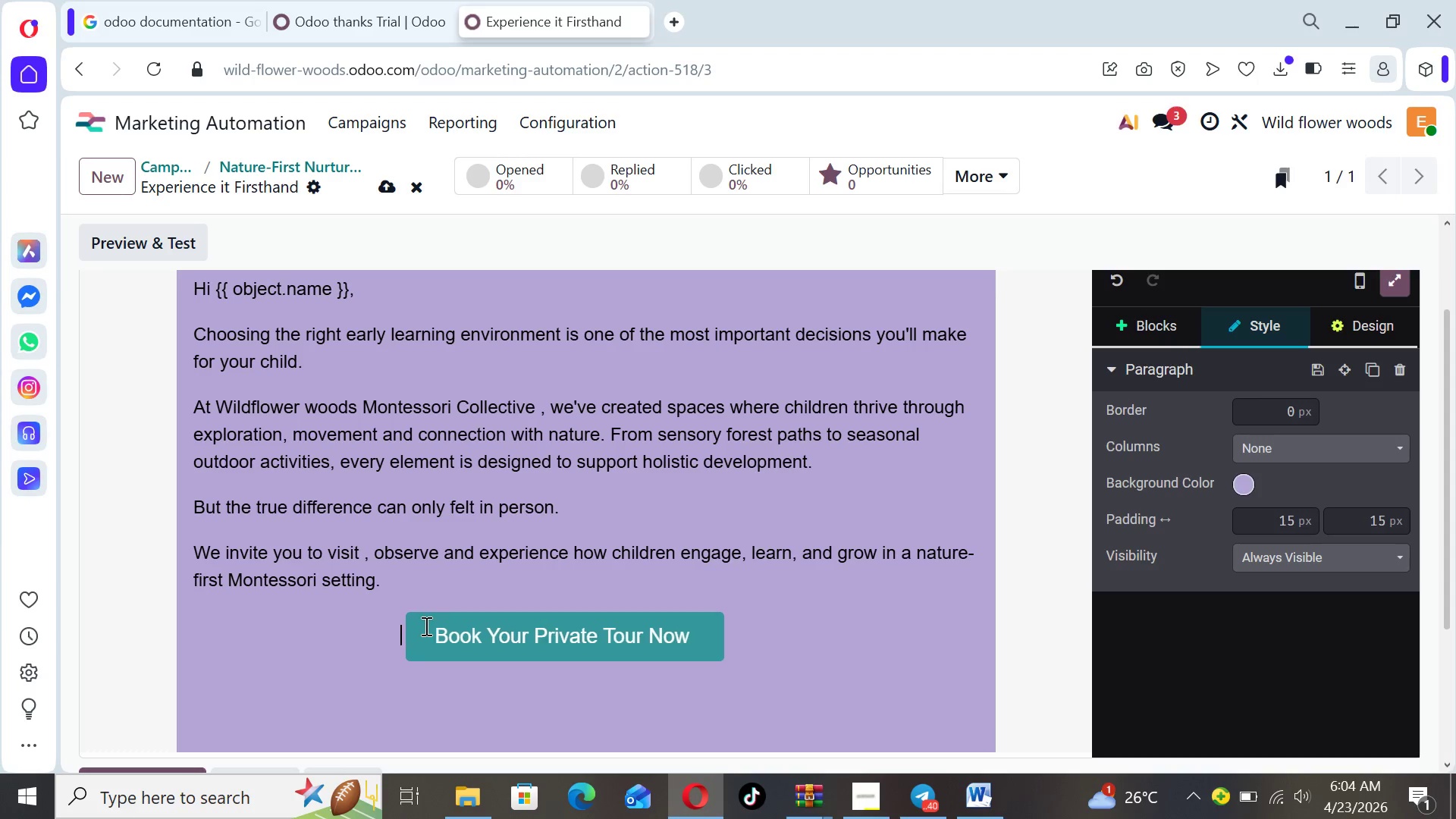 
key(Backspace)
 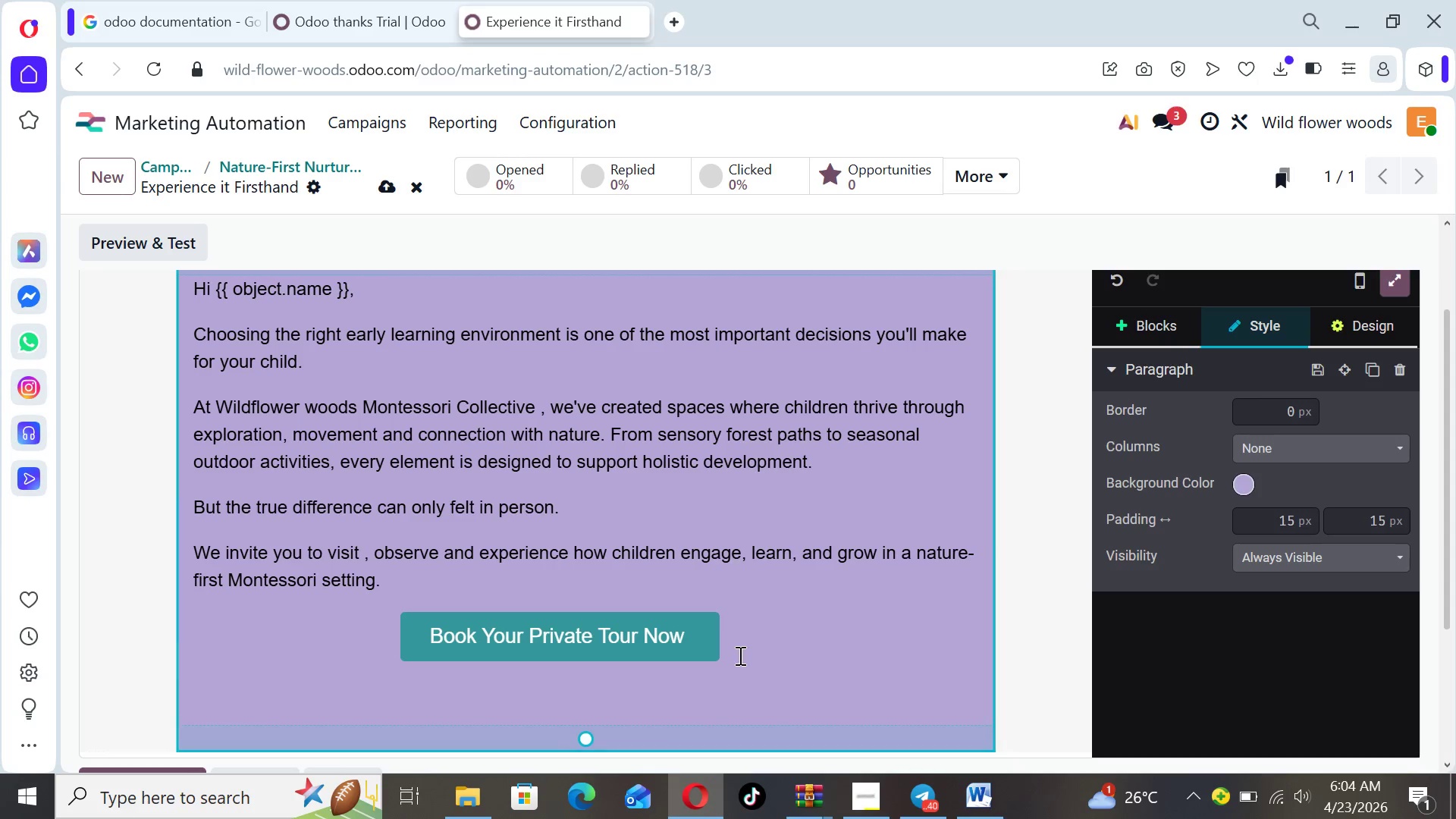 
left_click([712, 645])
 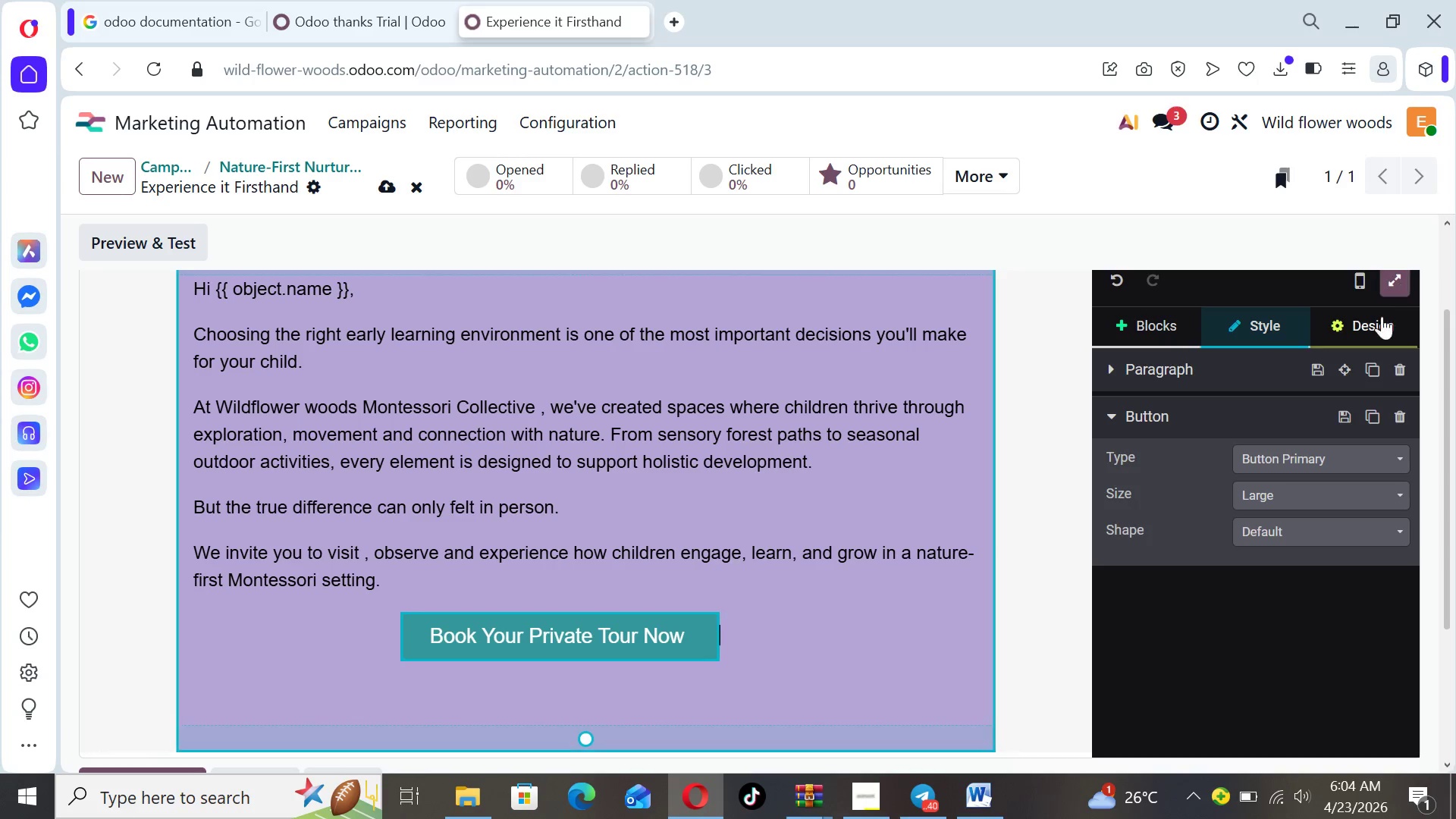 
left_click([1379, 319])
 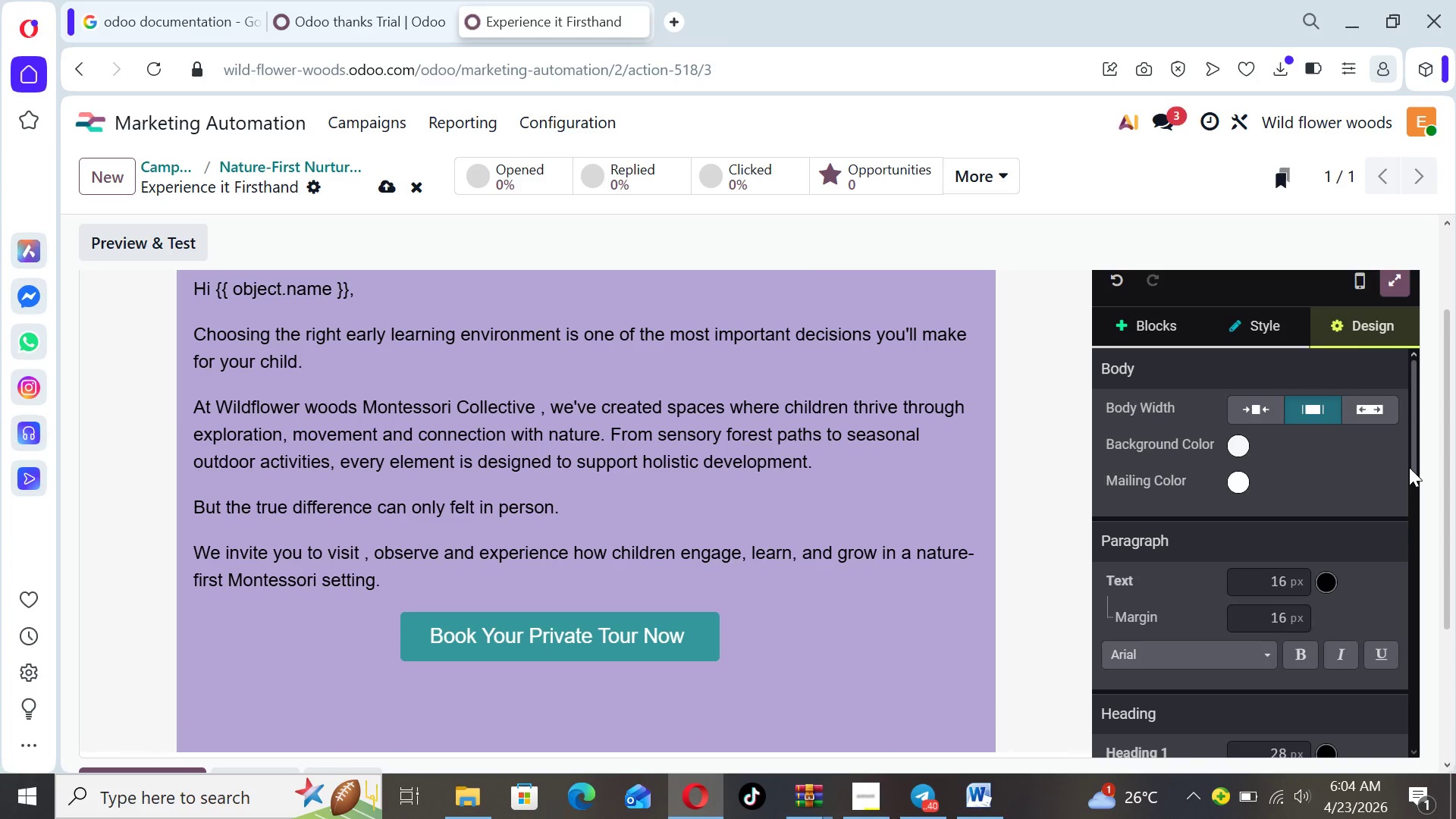 
left_click_drag(start_coordinate=[1410, 466], to_coordinate=[1407, 649])
 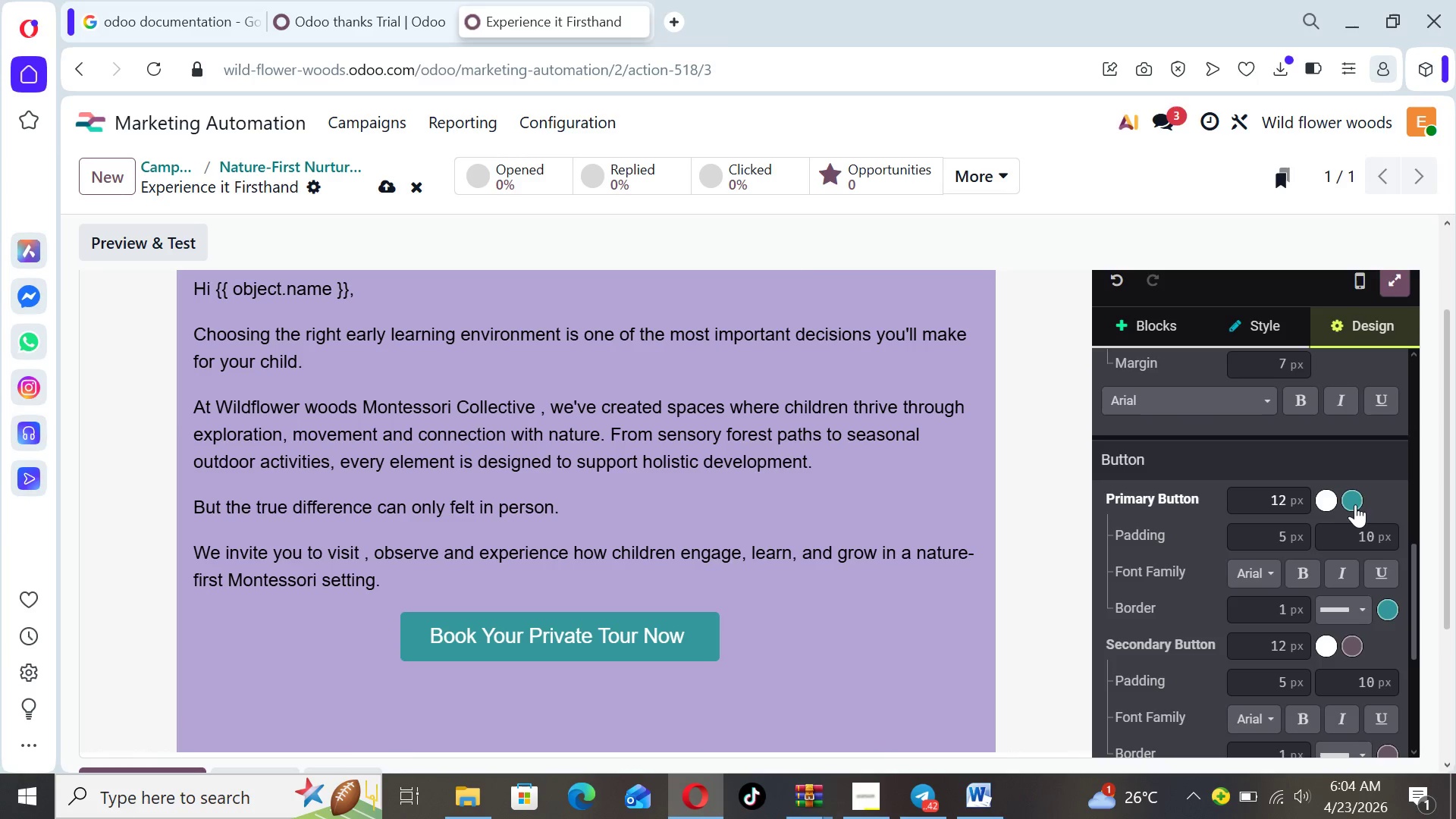 
left_click([1355, 503])
 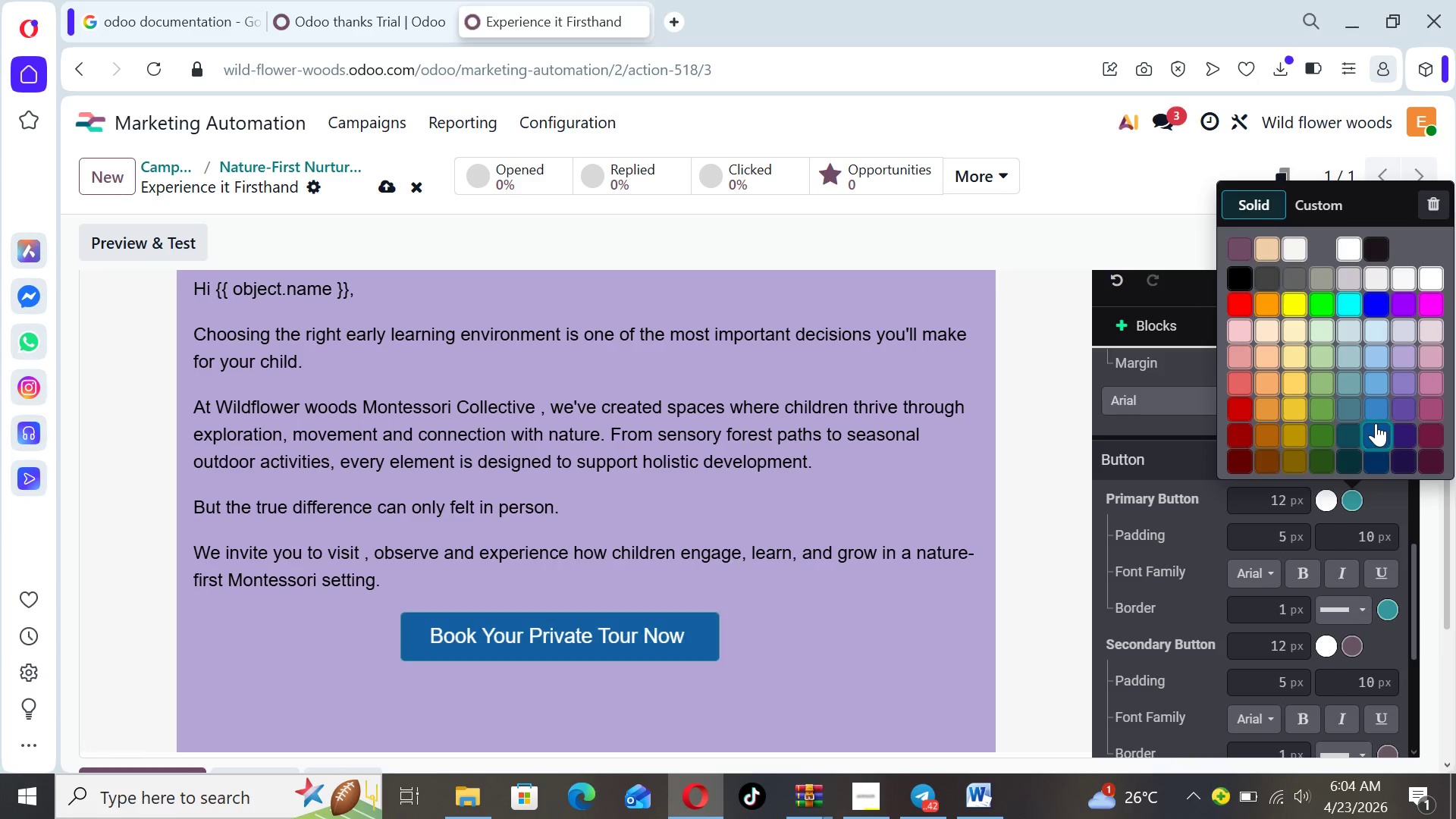 
wait(5.83)
 